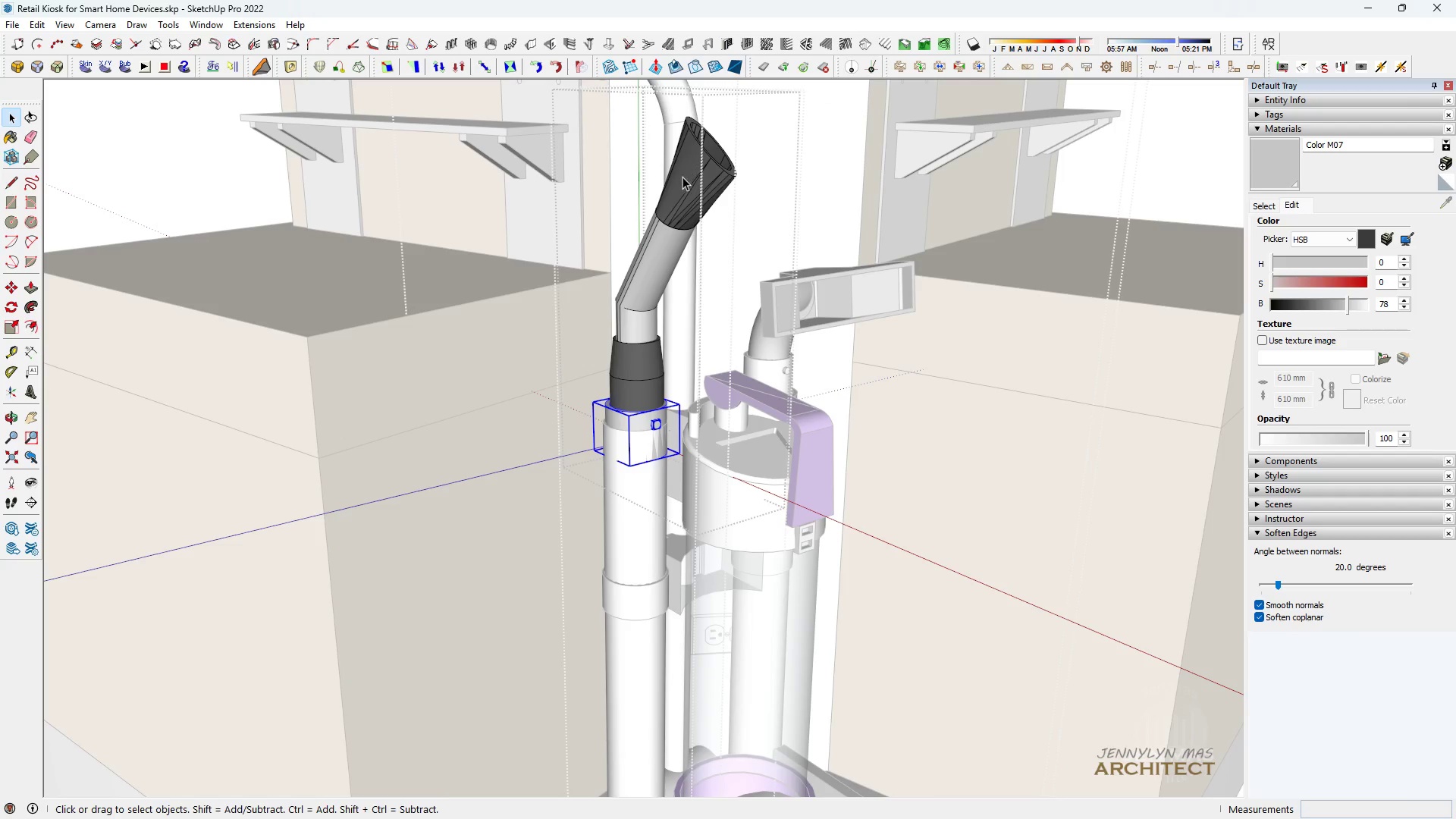 
key(Control+A)
 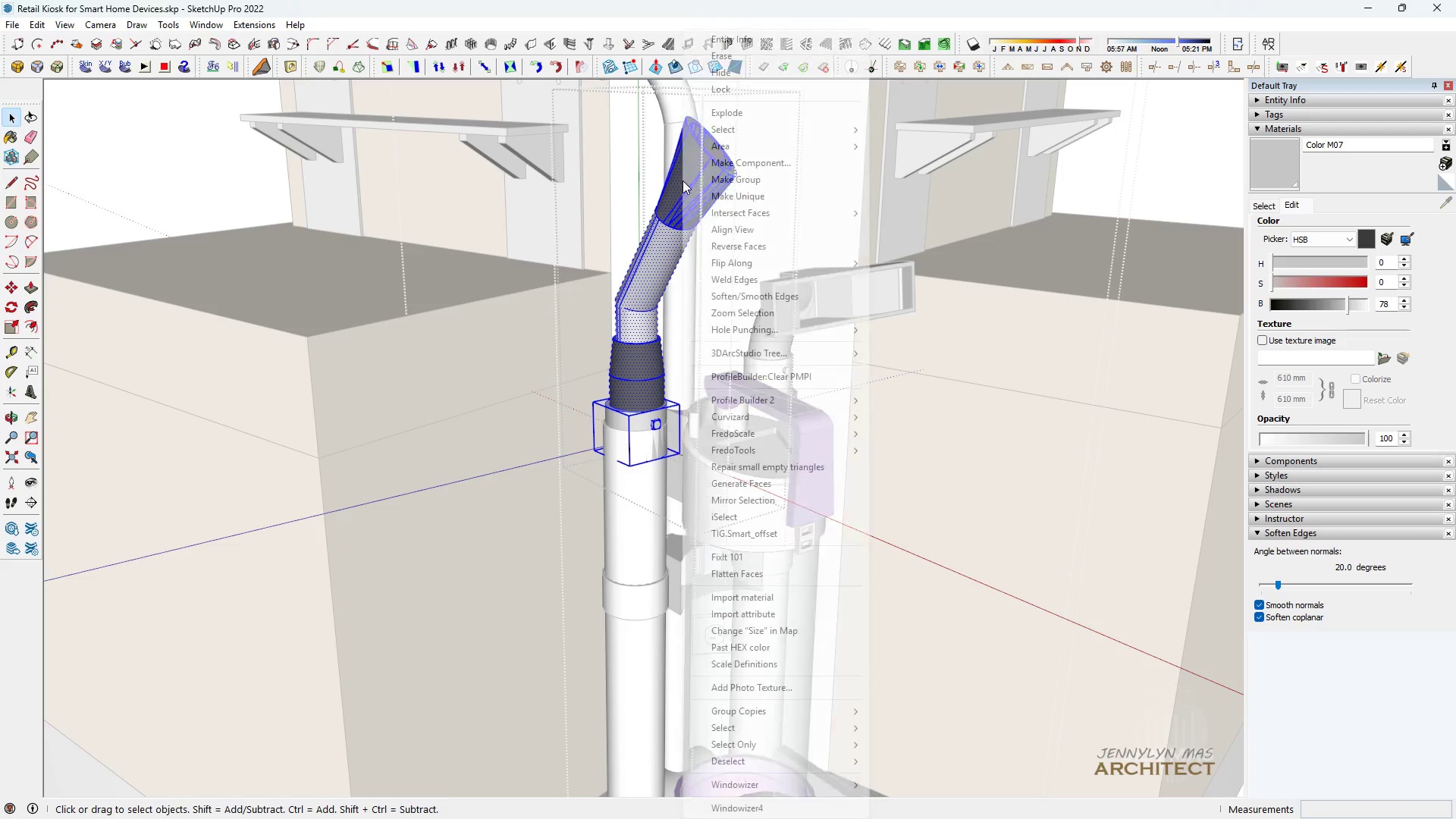 
right_click([682, 180])
 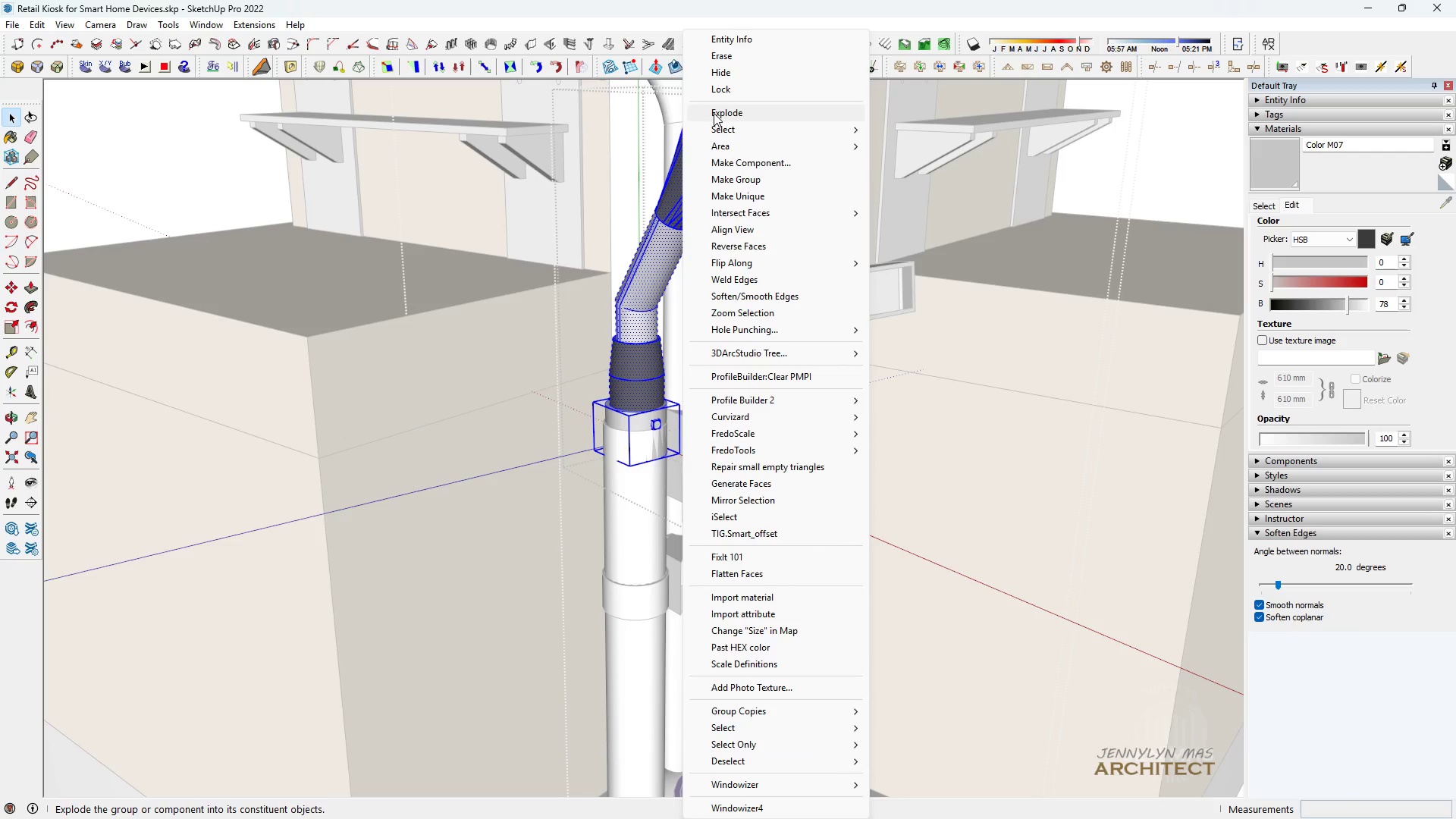 
left_click([714, 113])
 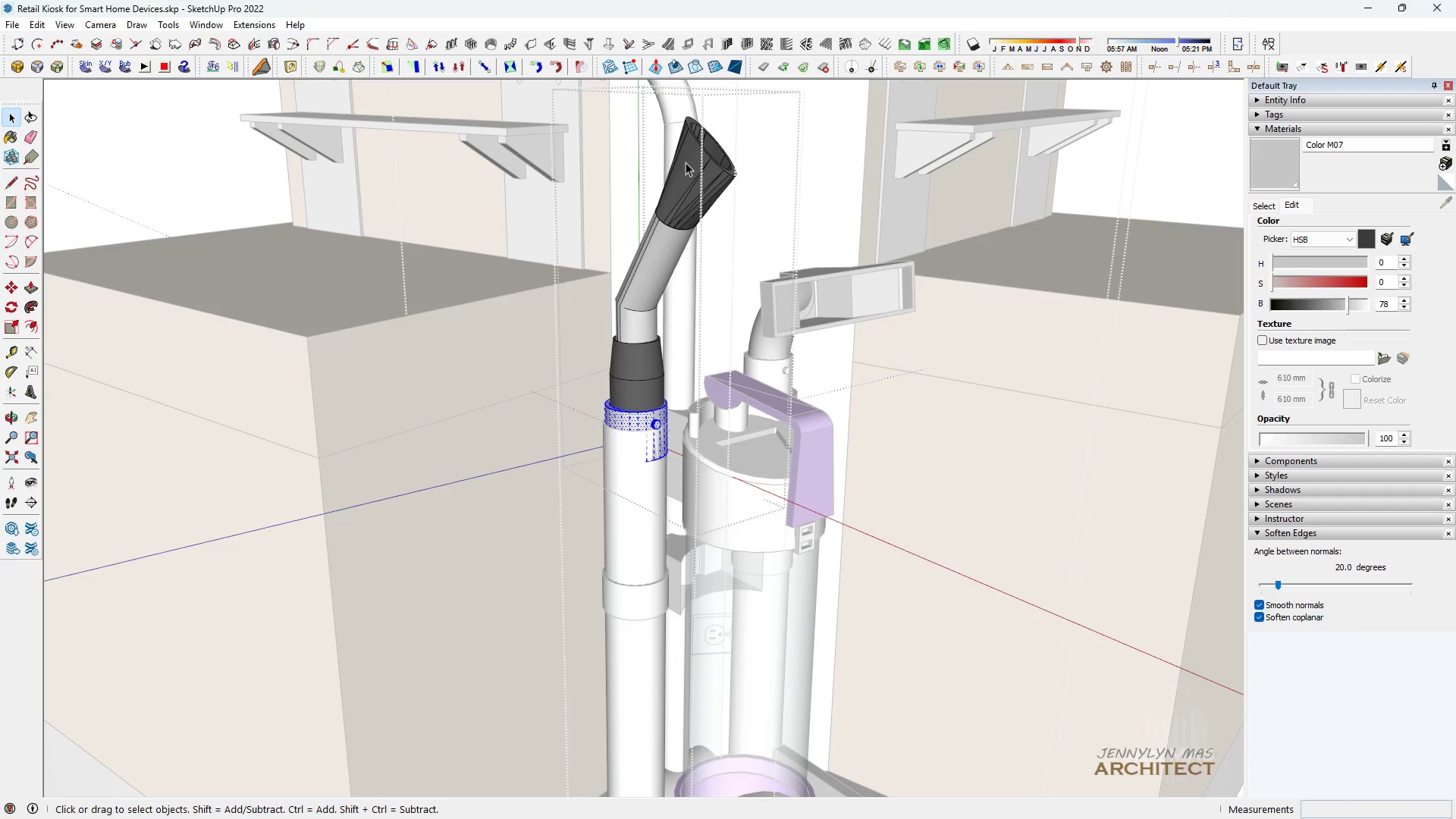 
key(Control+A)
 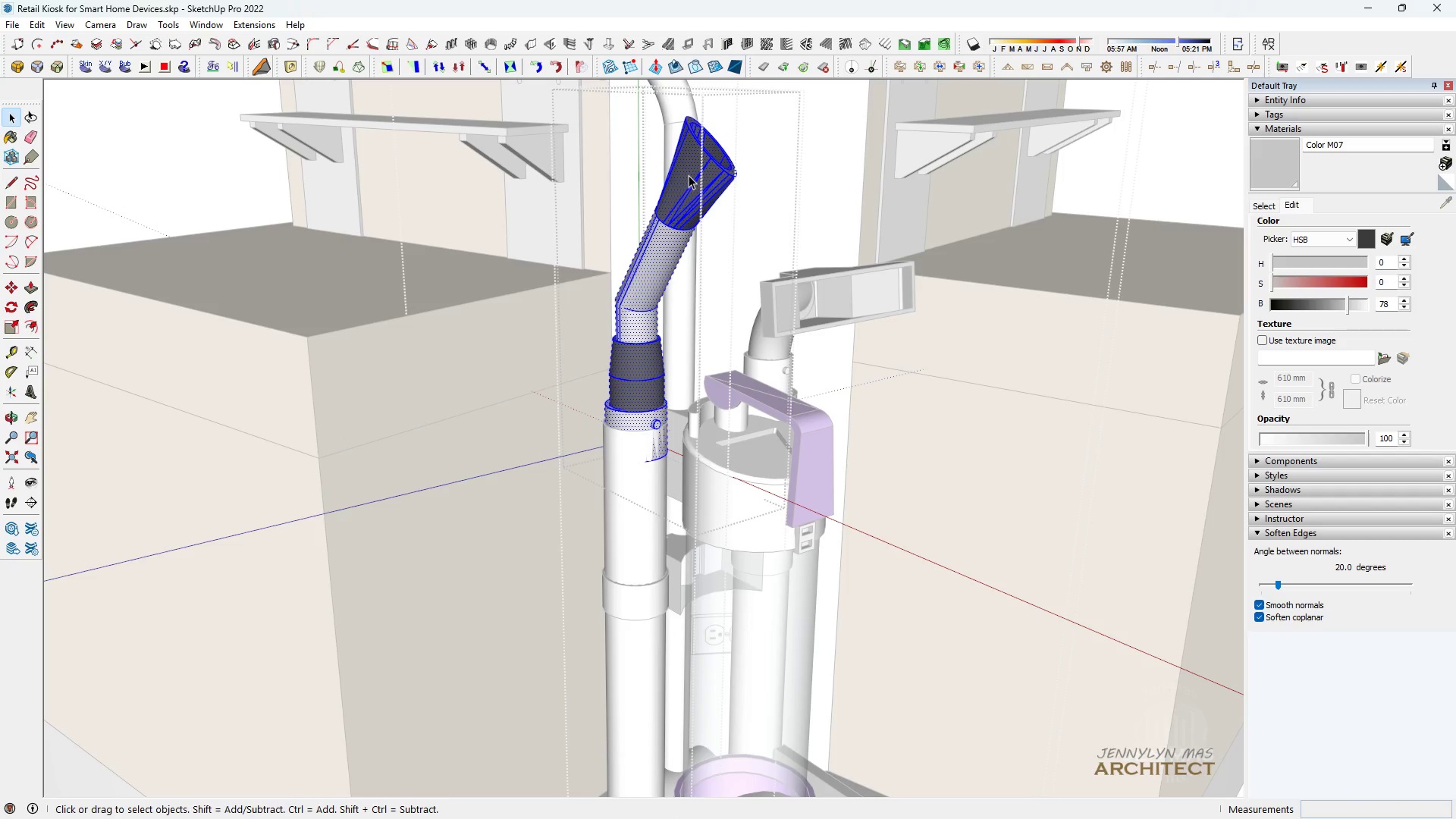 
key(Space)
 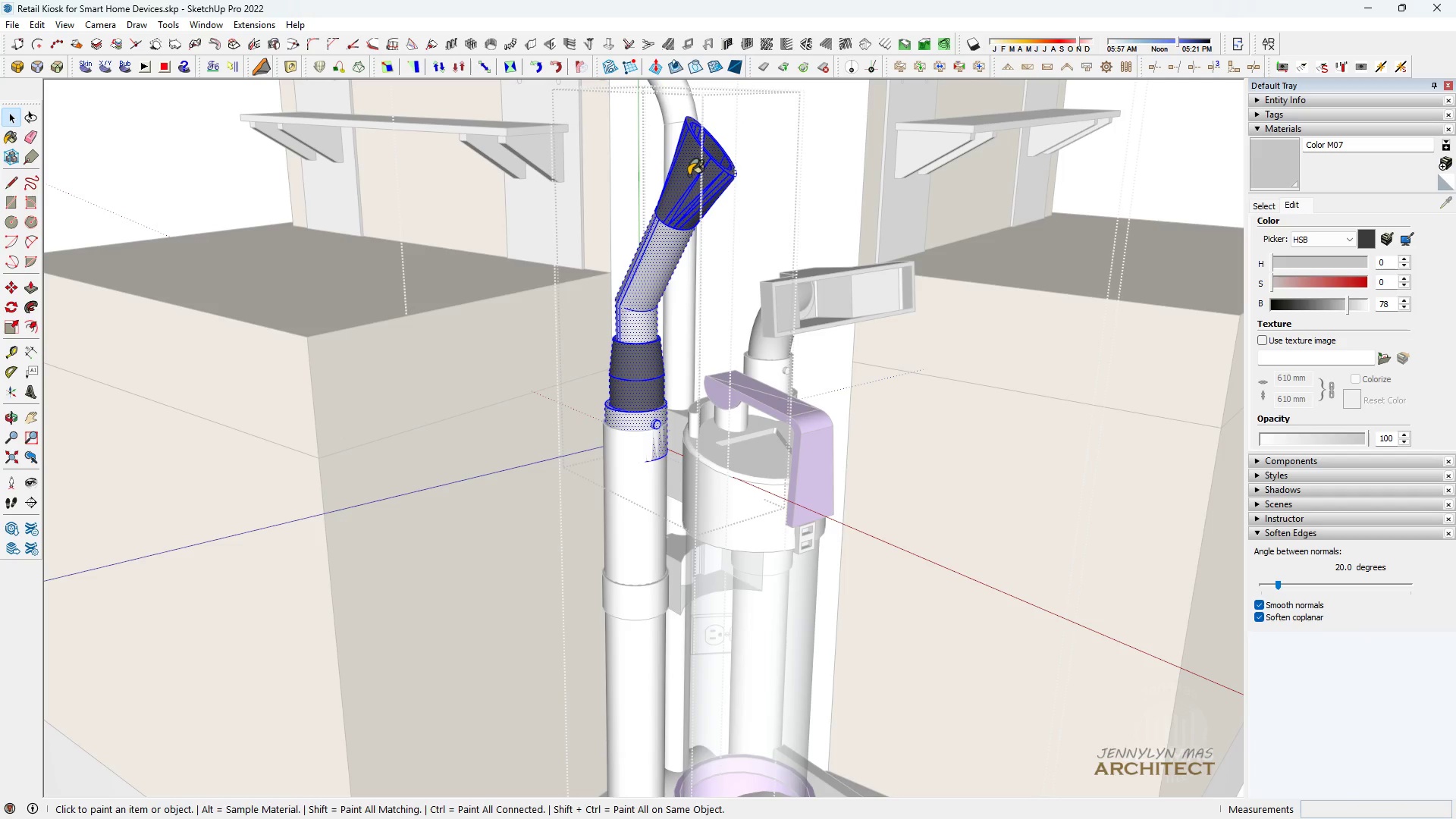 
key(B)
 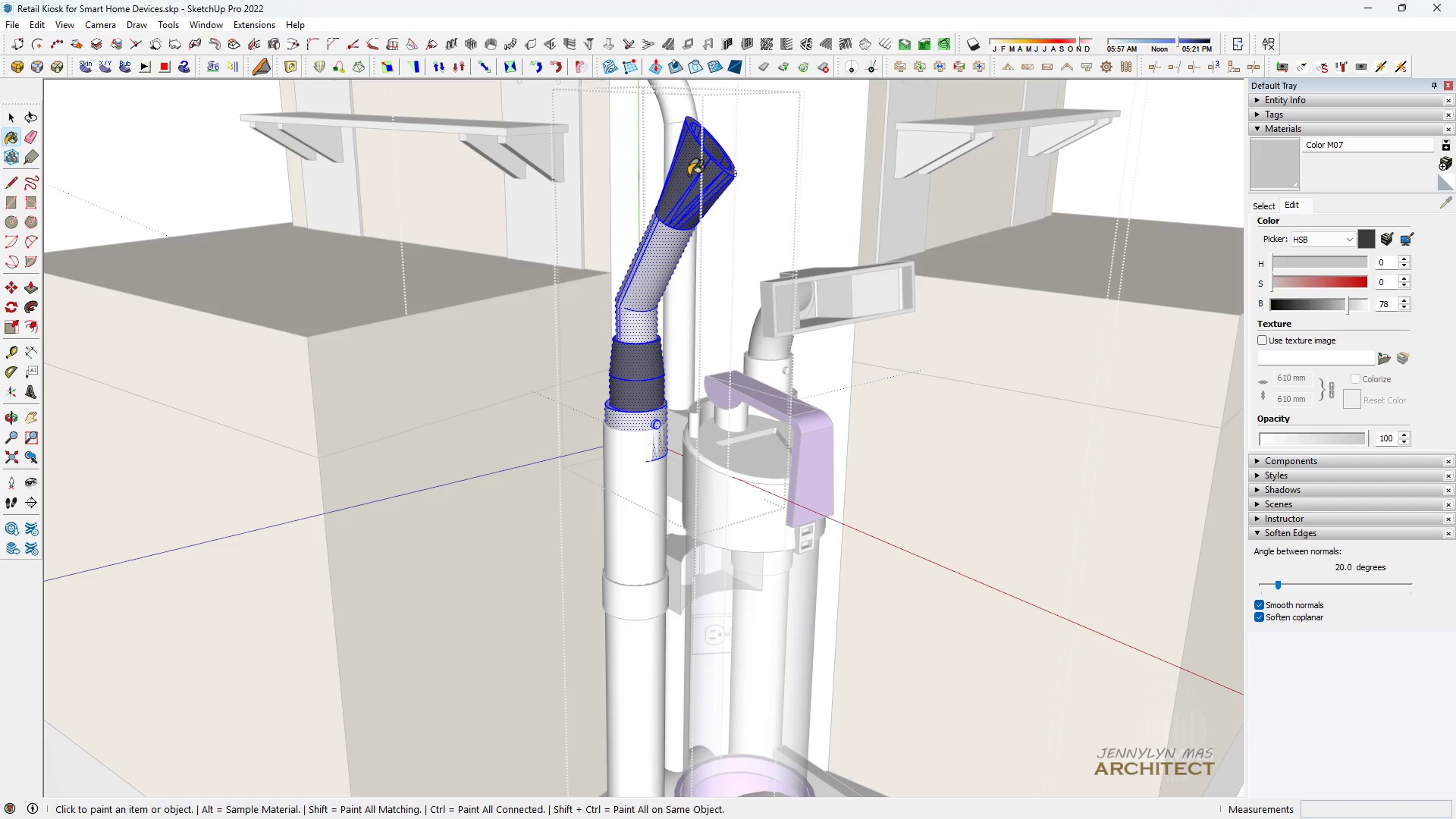 
double_click([689, 175])
 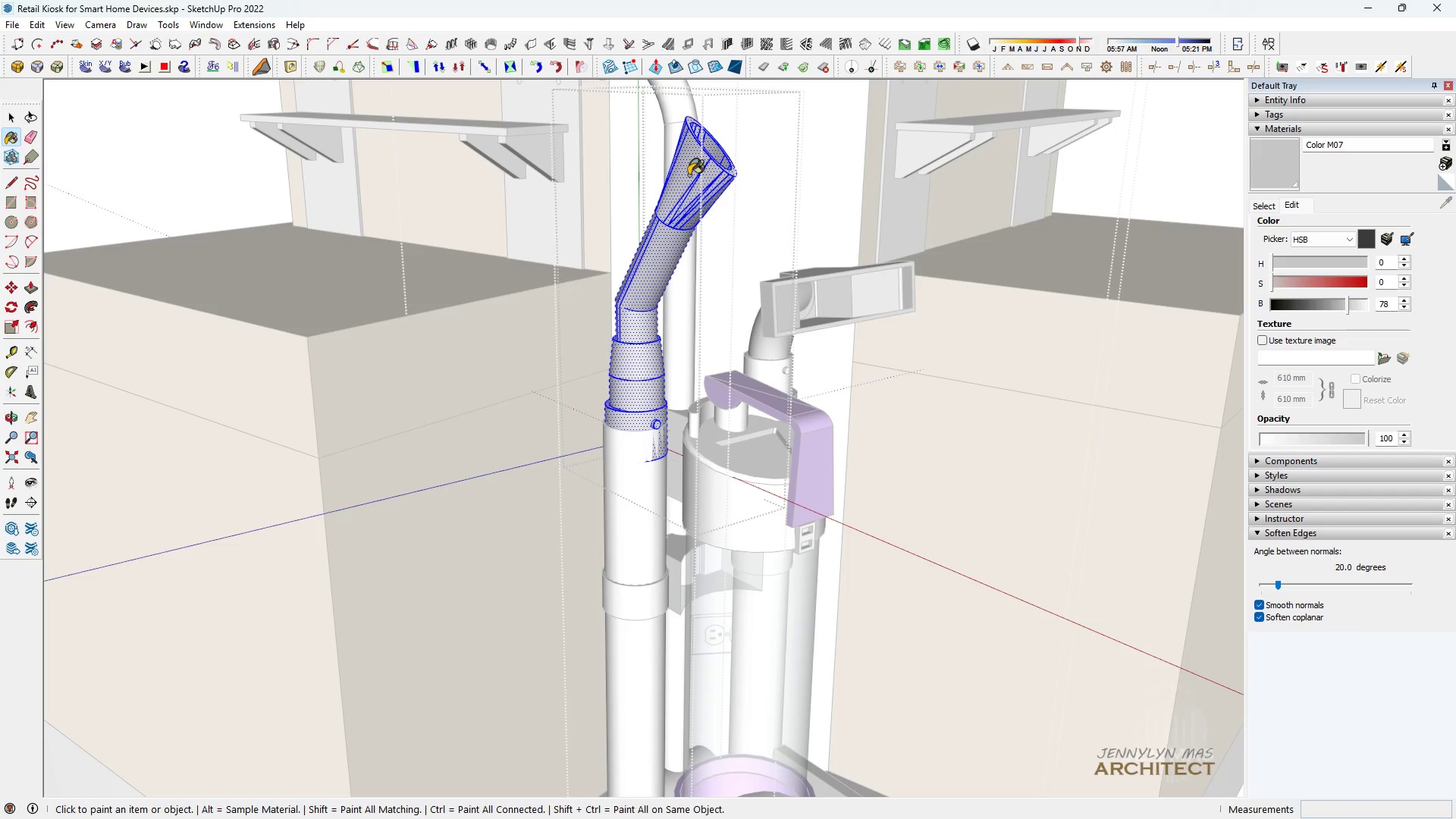 
triple_click([689, 175])
 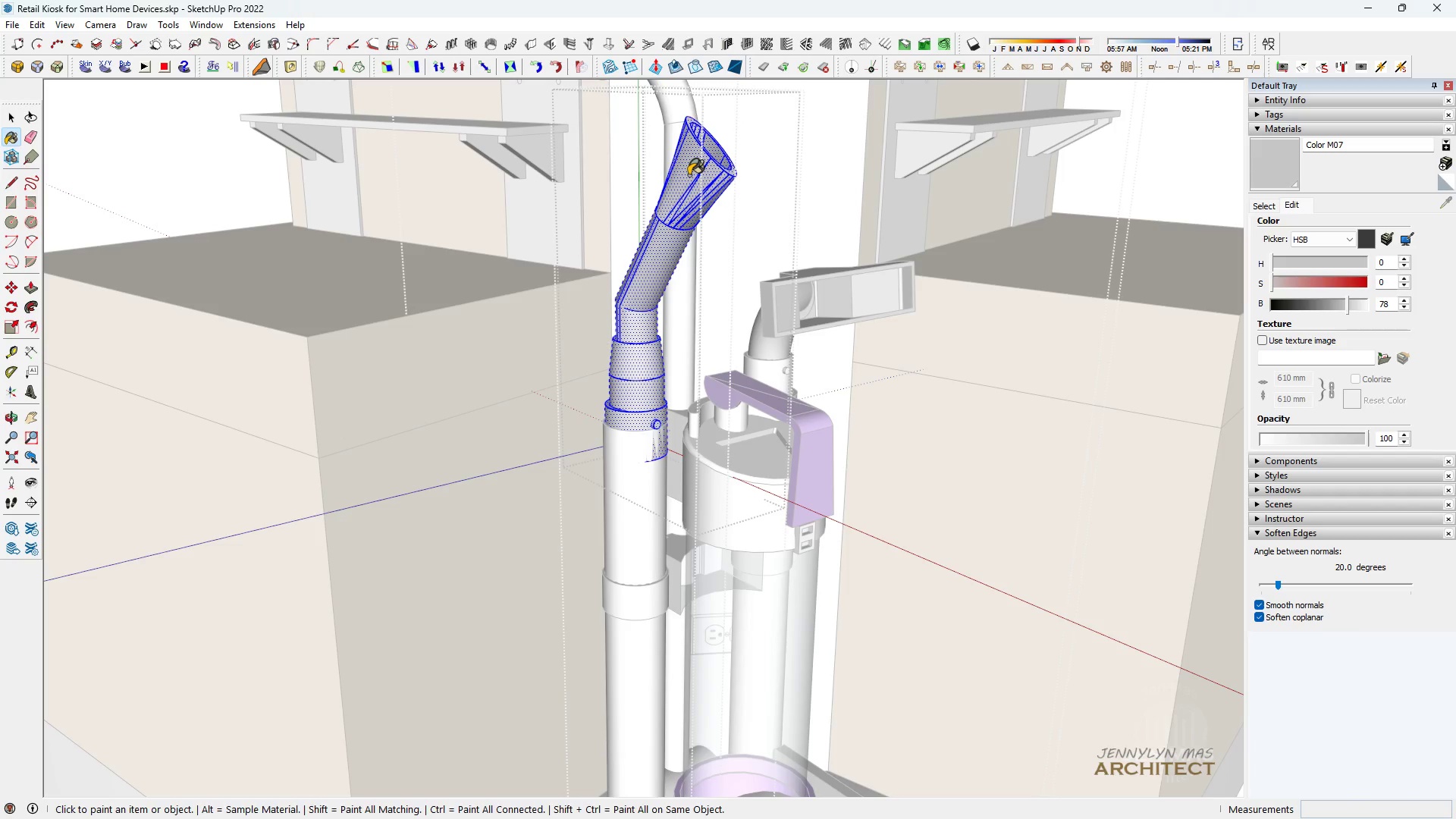 
triple_click([689, 175])
 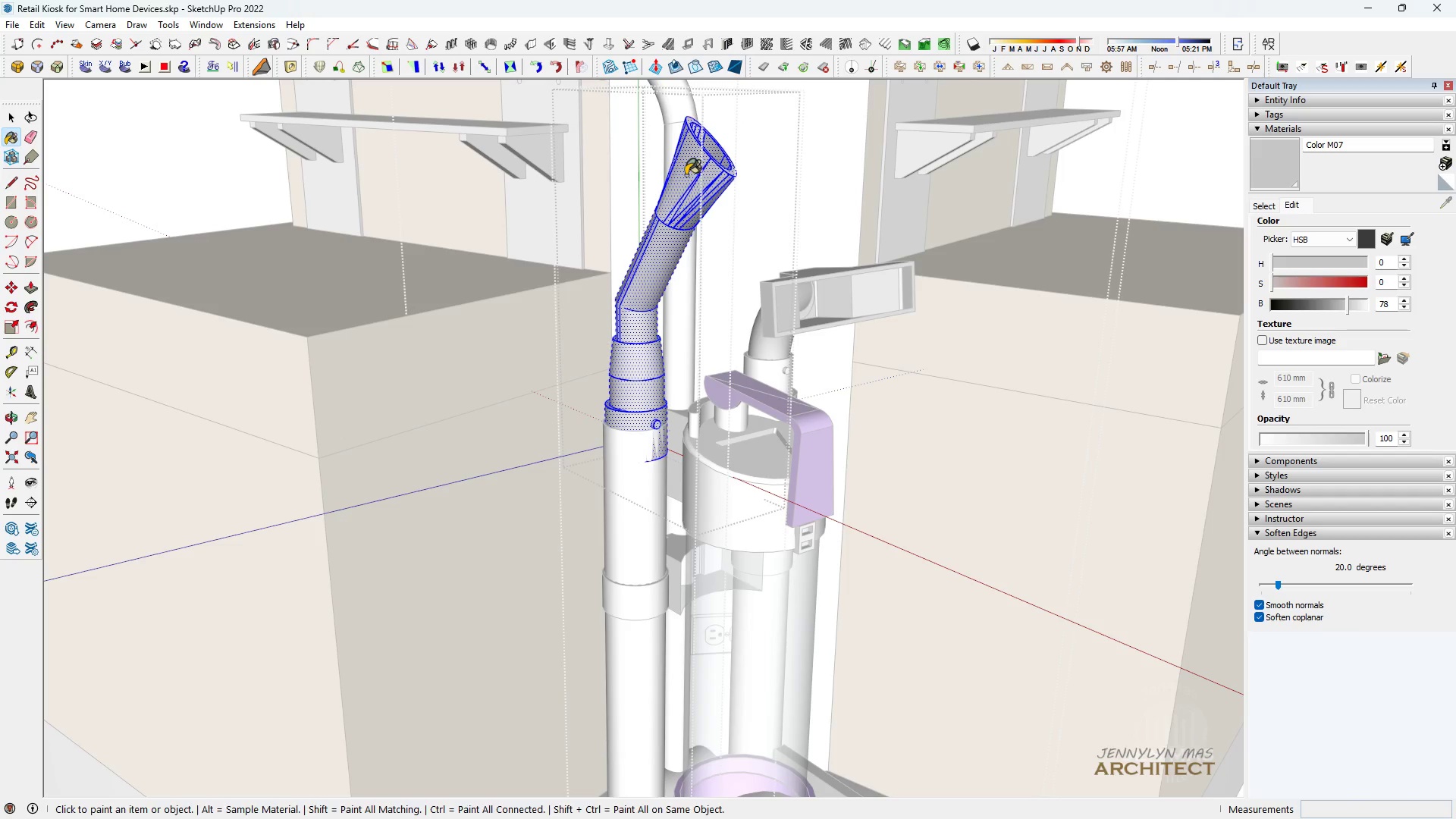 
key(Space)
 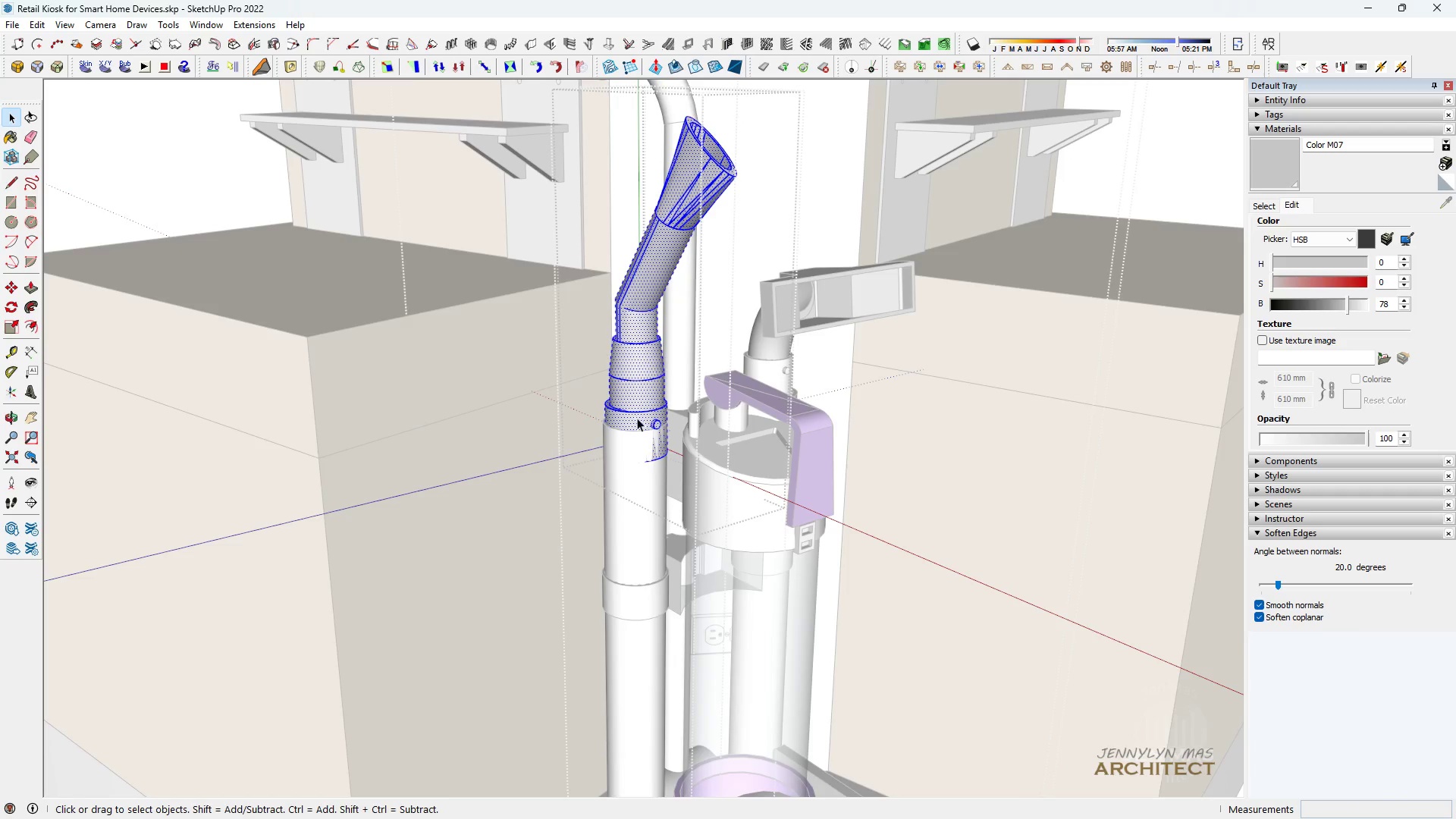 
scroll: coordinate [660, 423], scroll_direction: up, amount: 9.0
 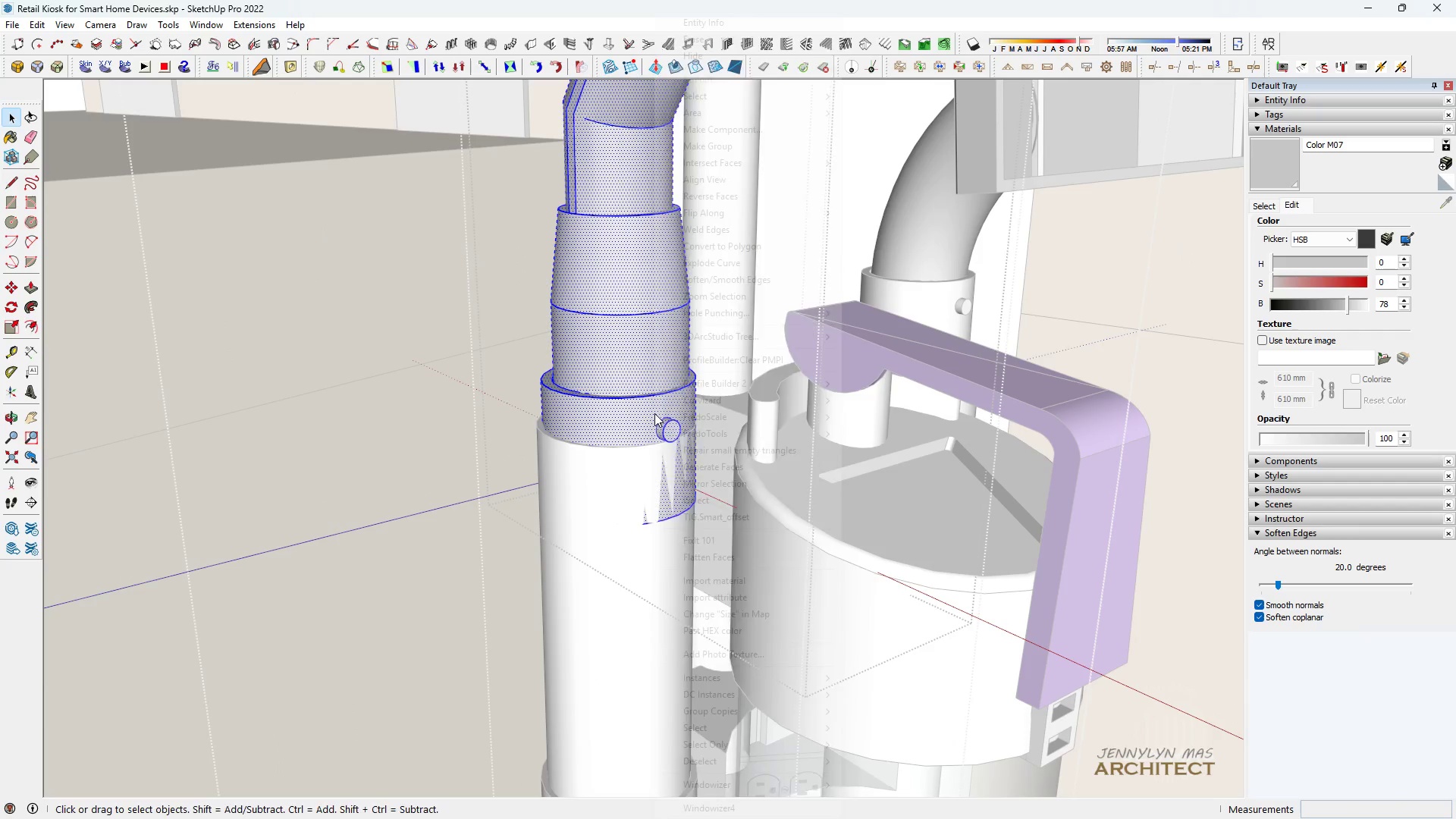 
right_click([654, 413])
 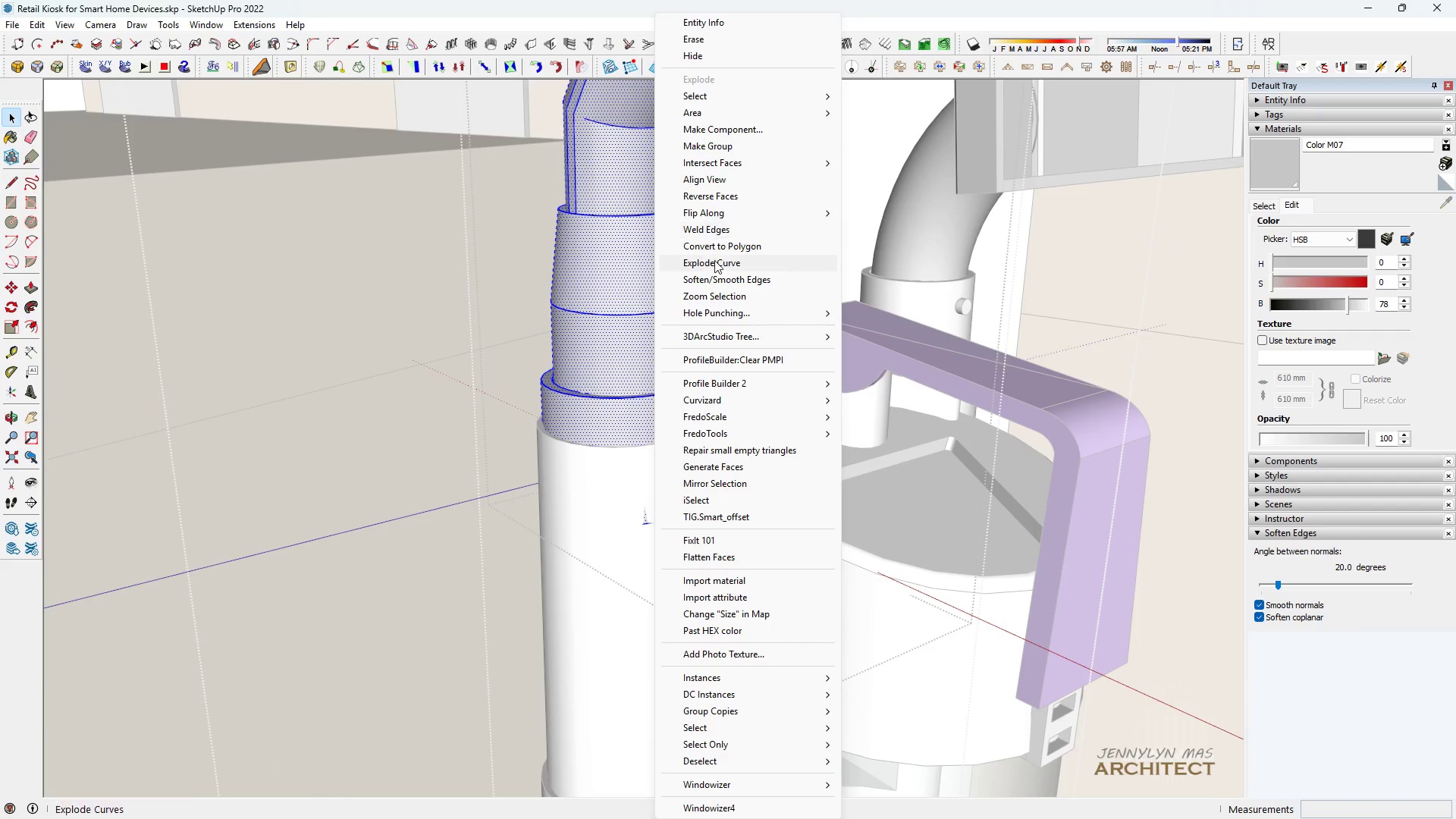 
left_click([714, 280])
 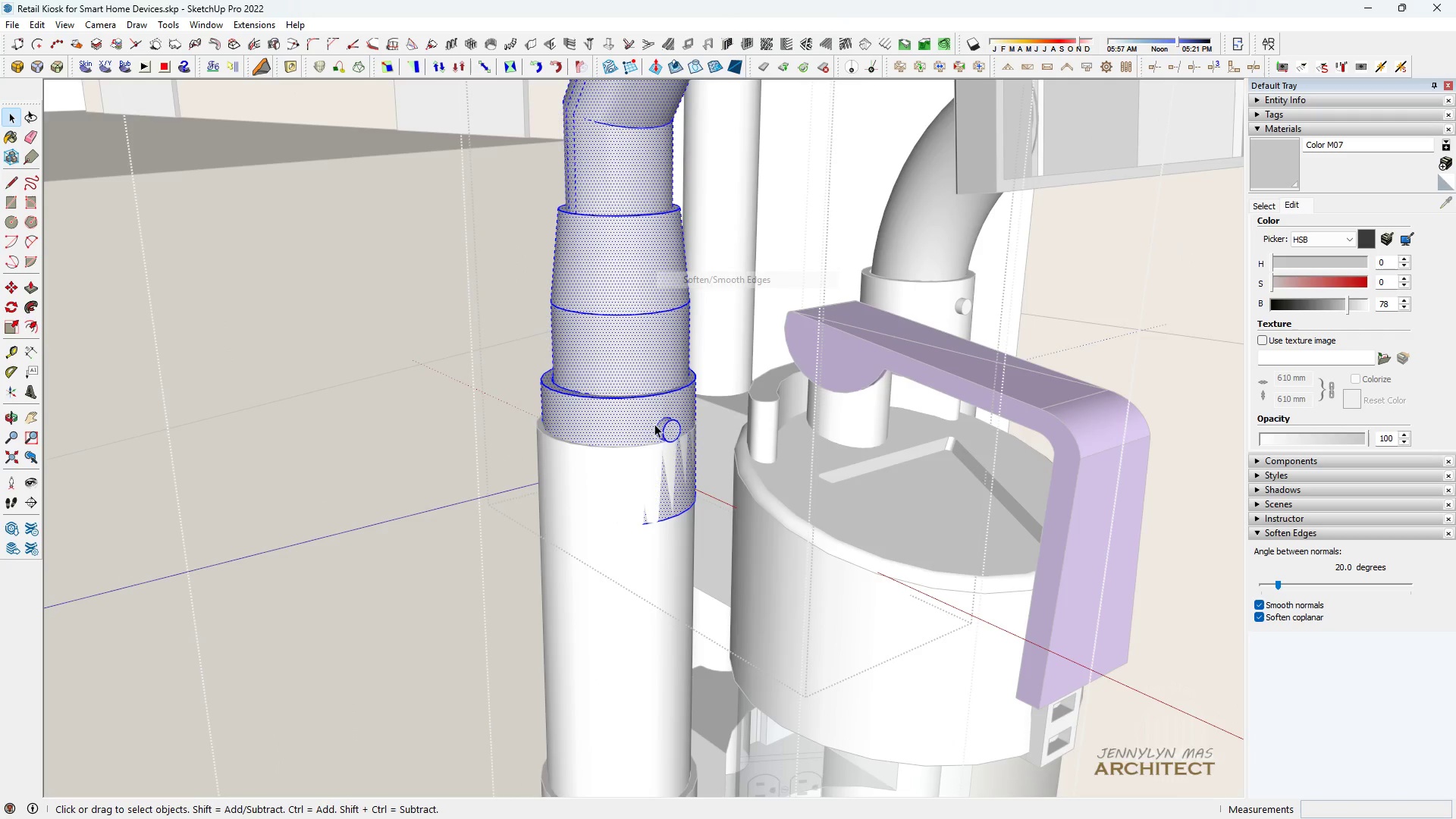 
scroll: coordinate [648, 440], scroll_direction: up, amount: 3.0
 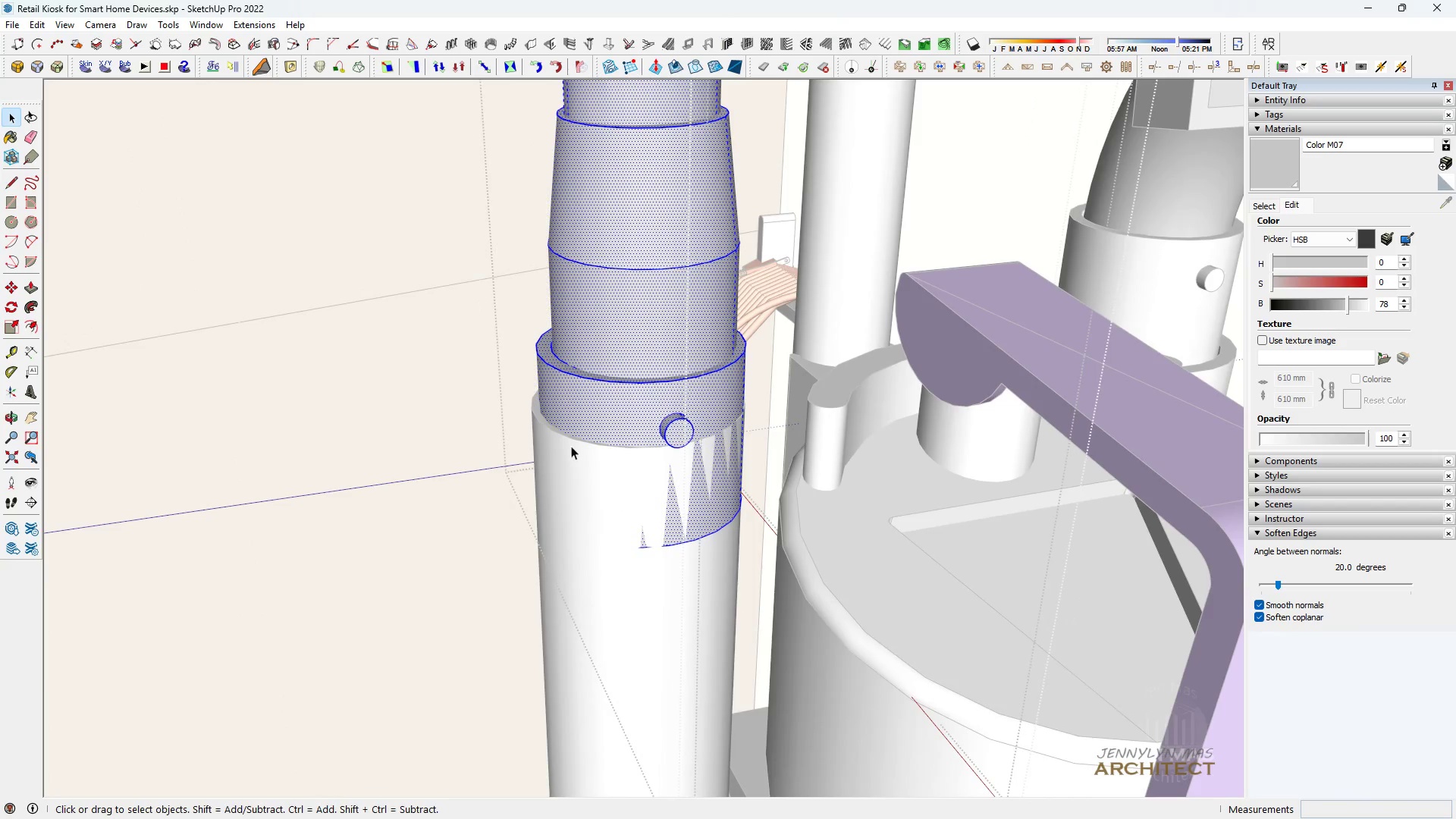 
key(Escape)
 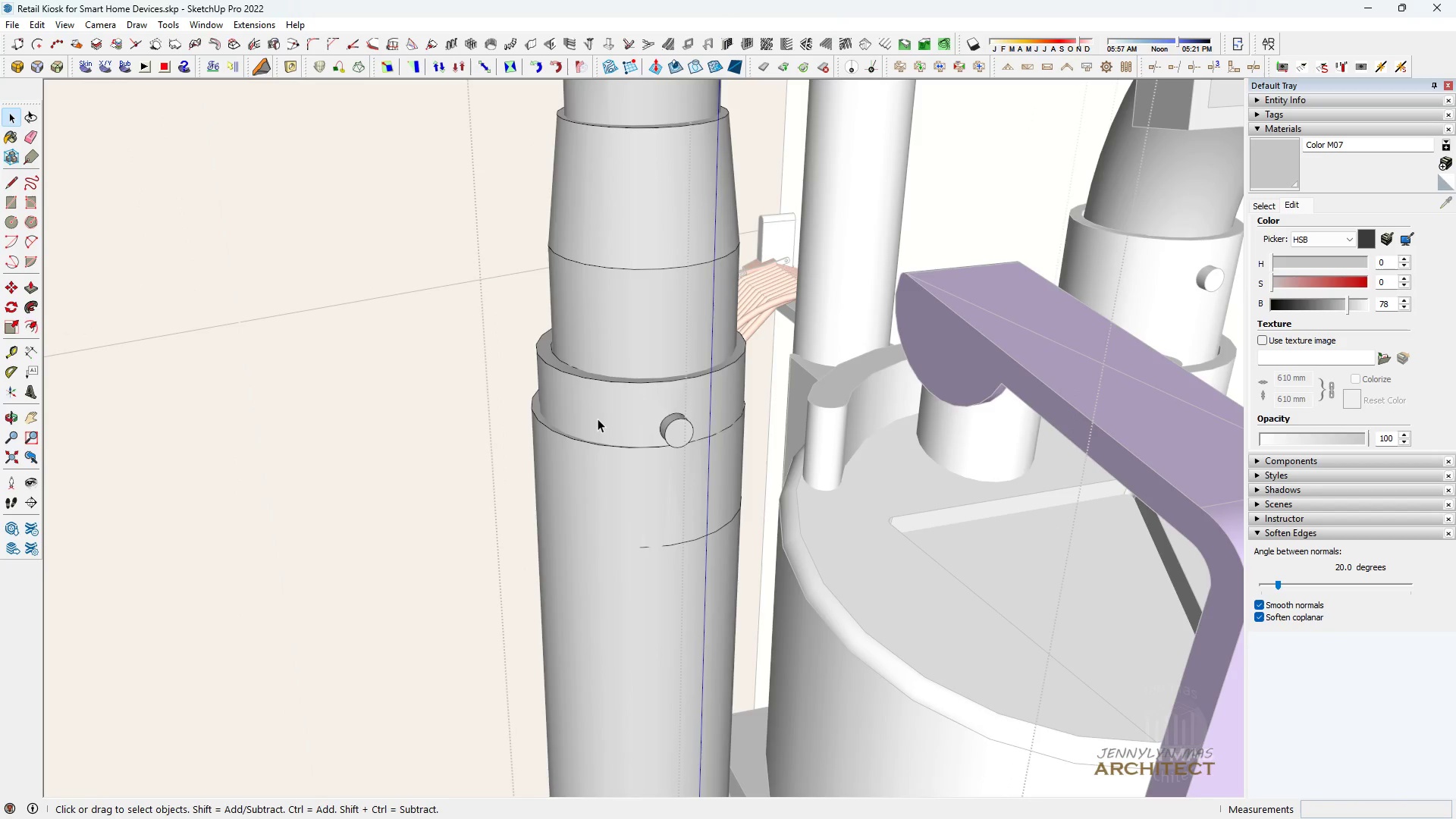 
left_click([598, 419])
 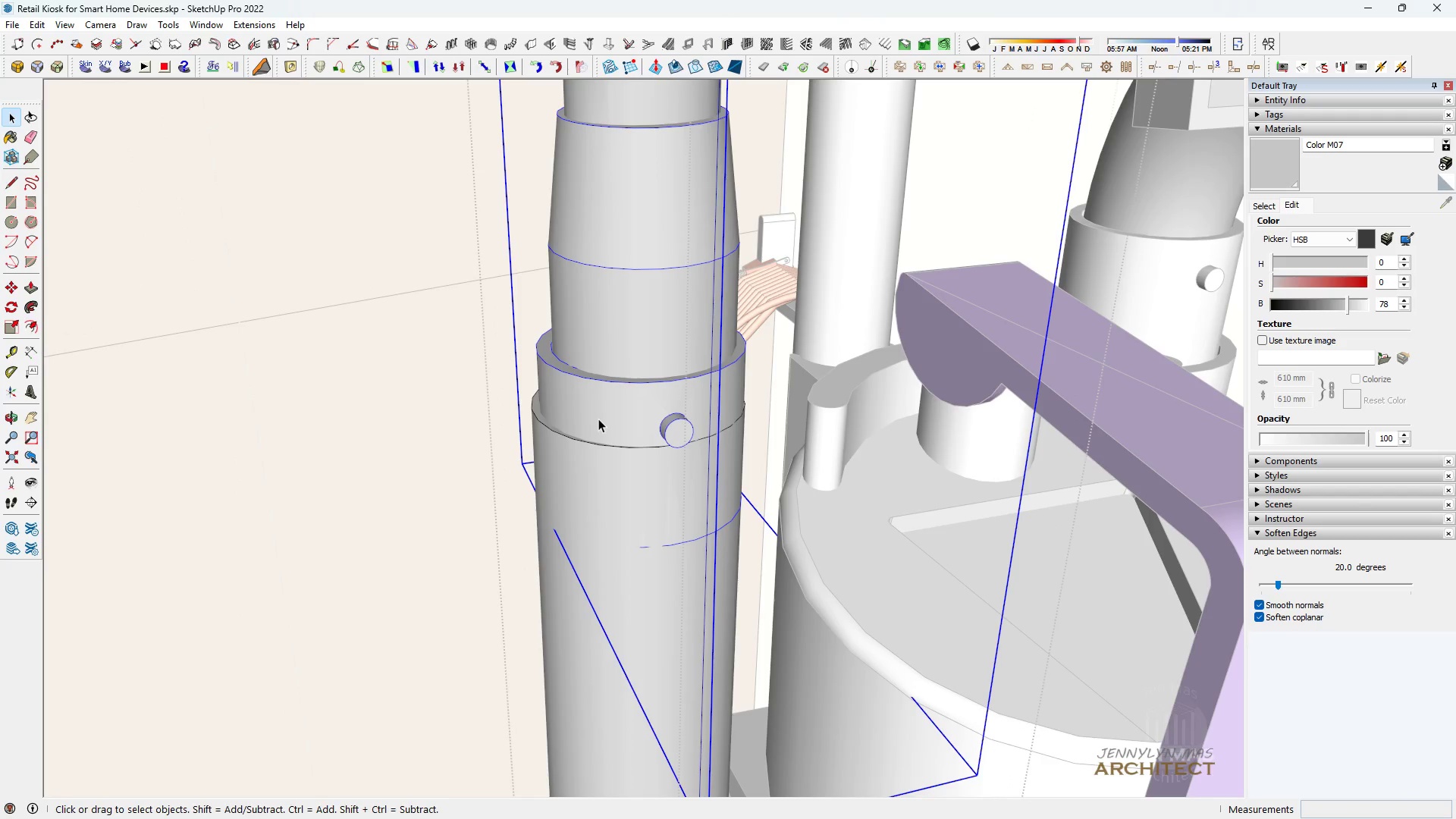 
key(Space)
 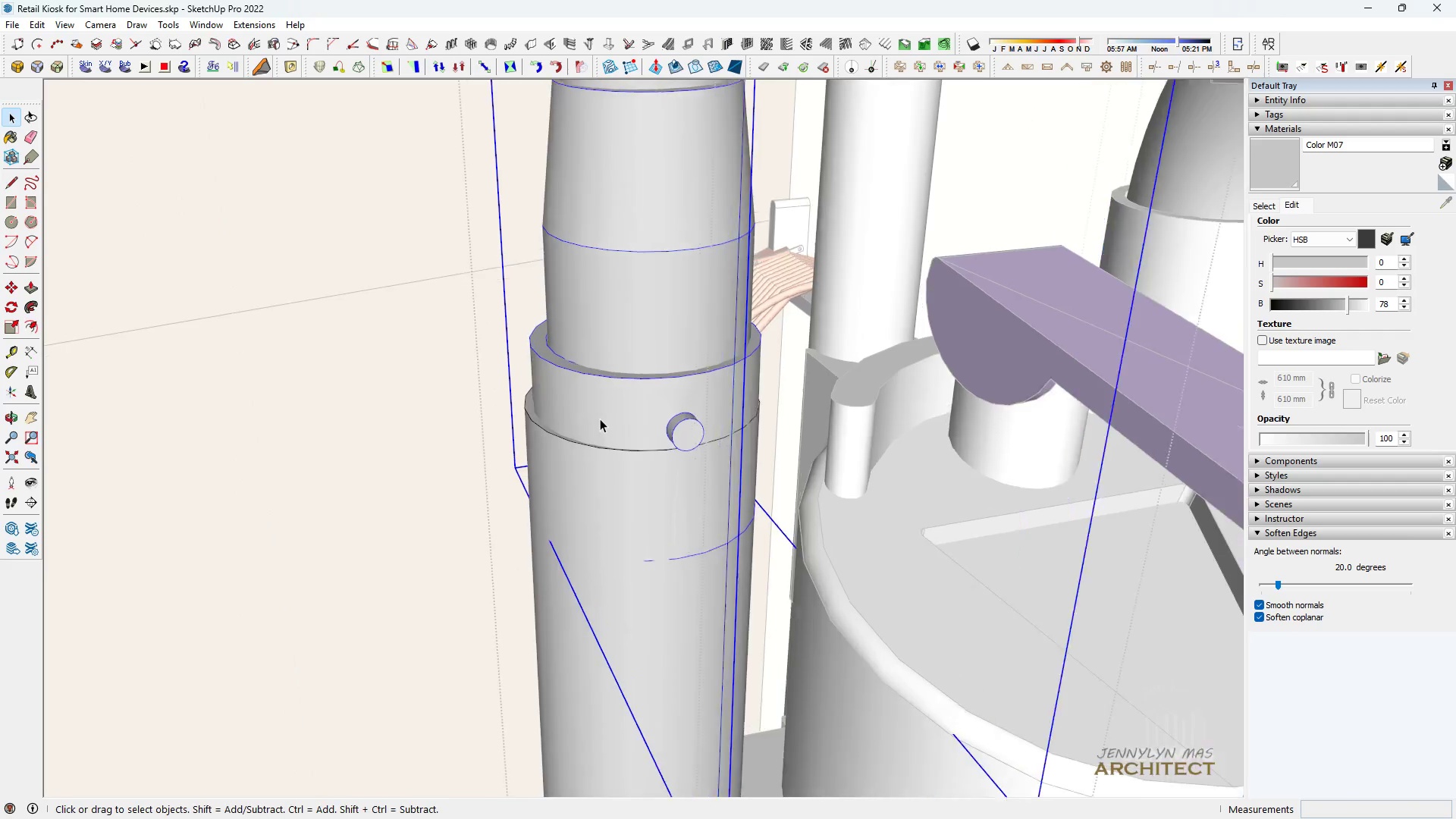 
scroll: coordinate [600, 419], scroll_direction: up, amount: 6.0
 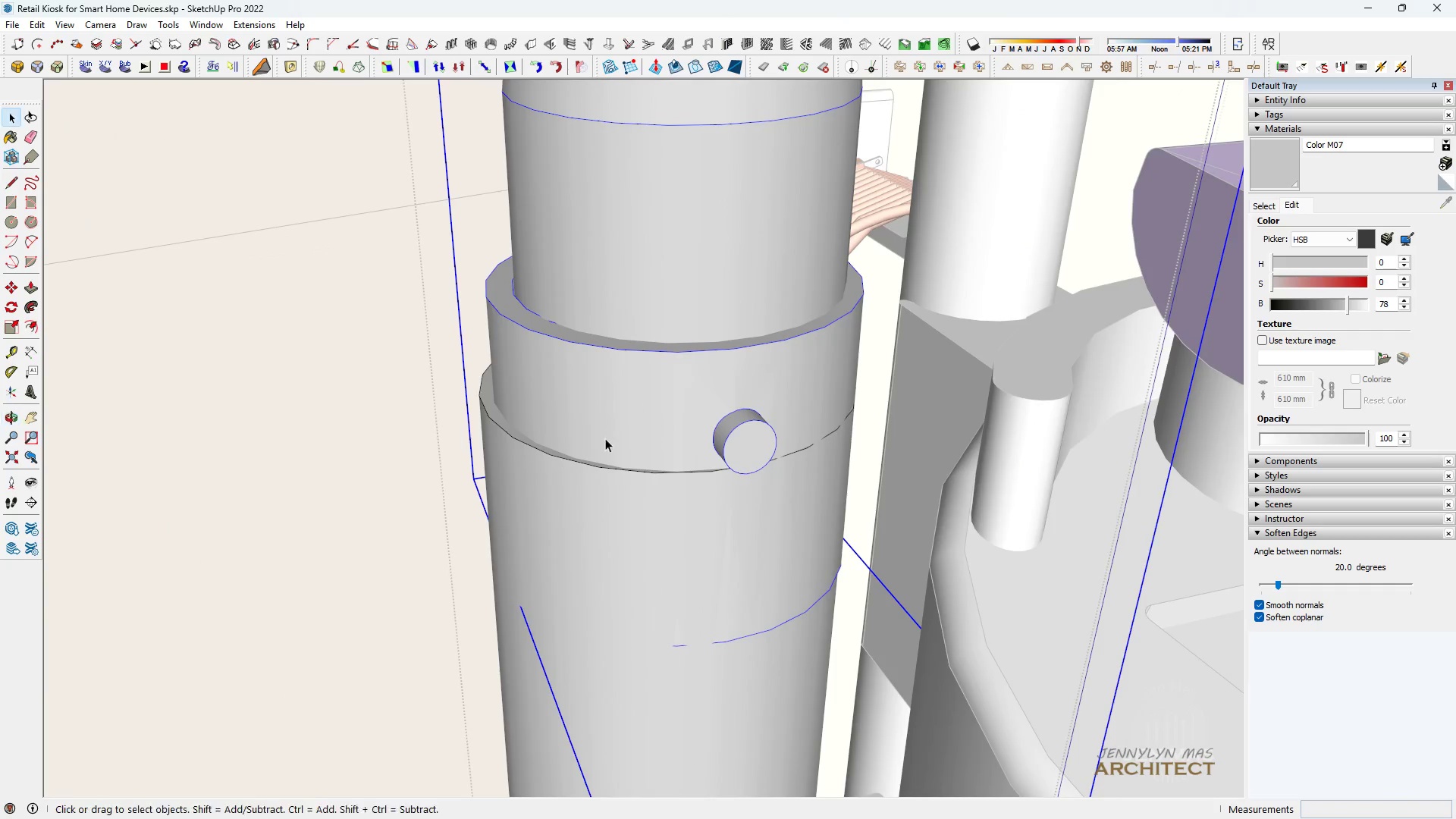 
key(M)
 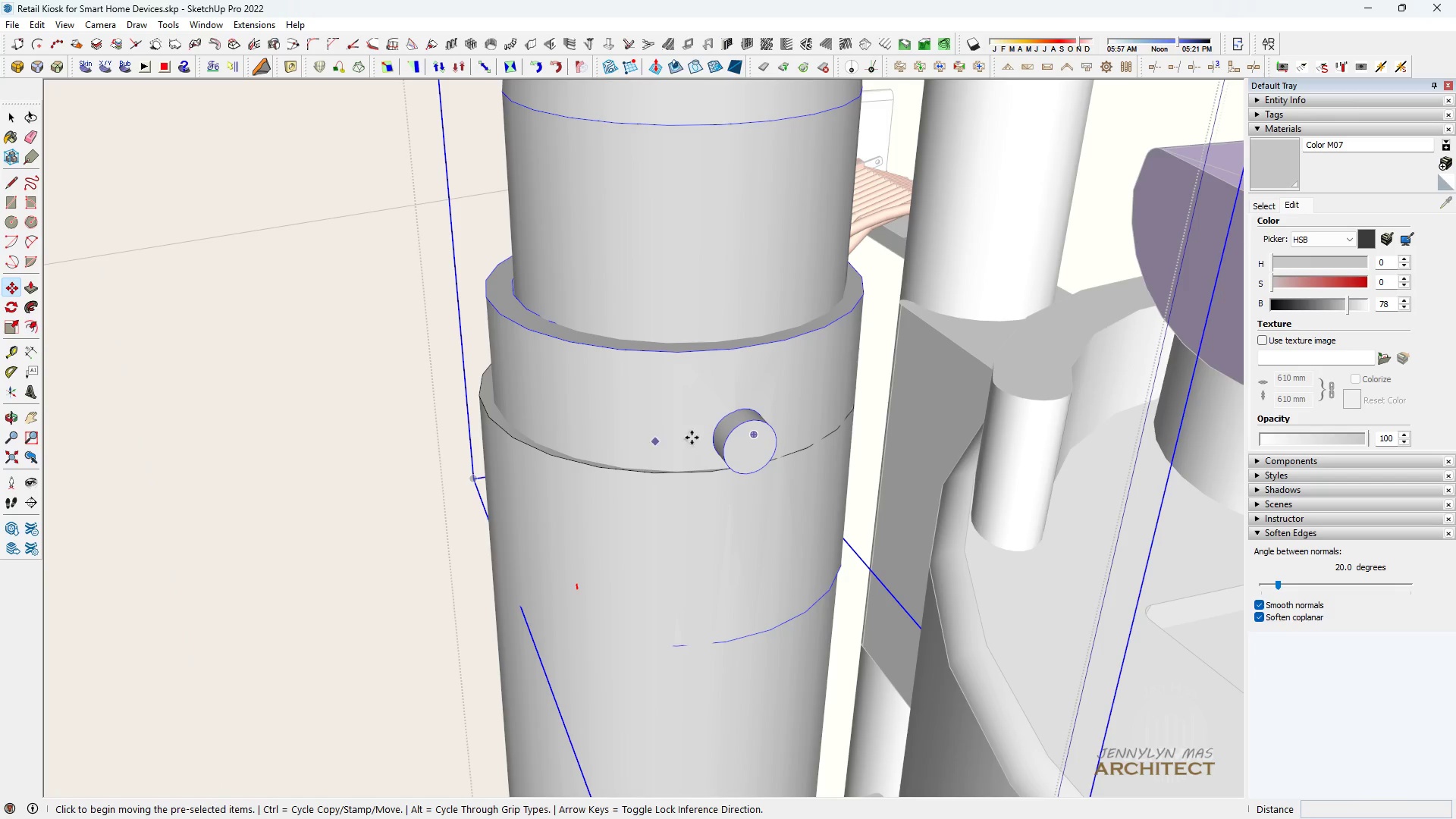 
scroll: coordinate [515, 391], scroll_direction: up, amount: 5.0
 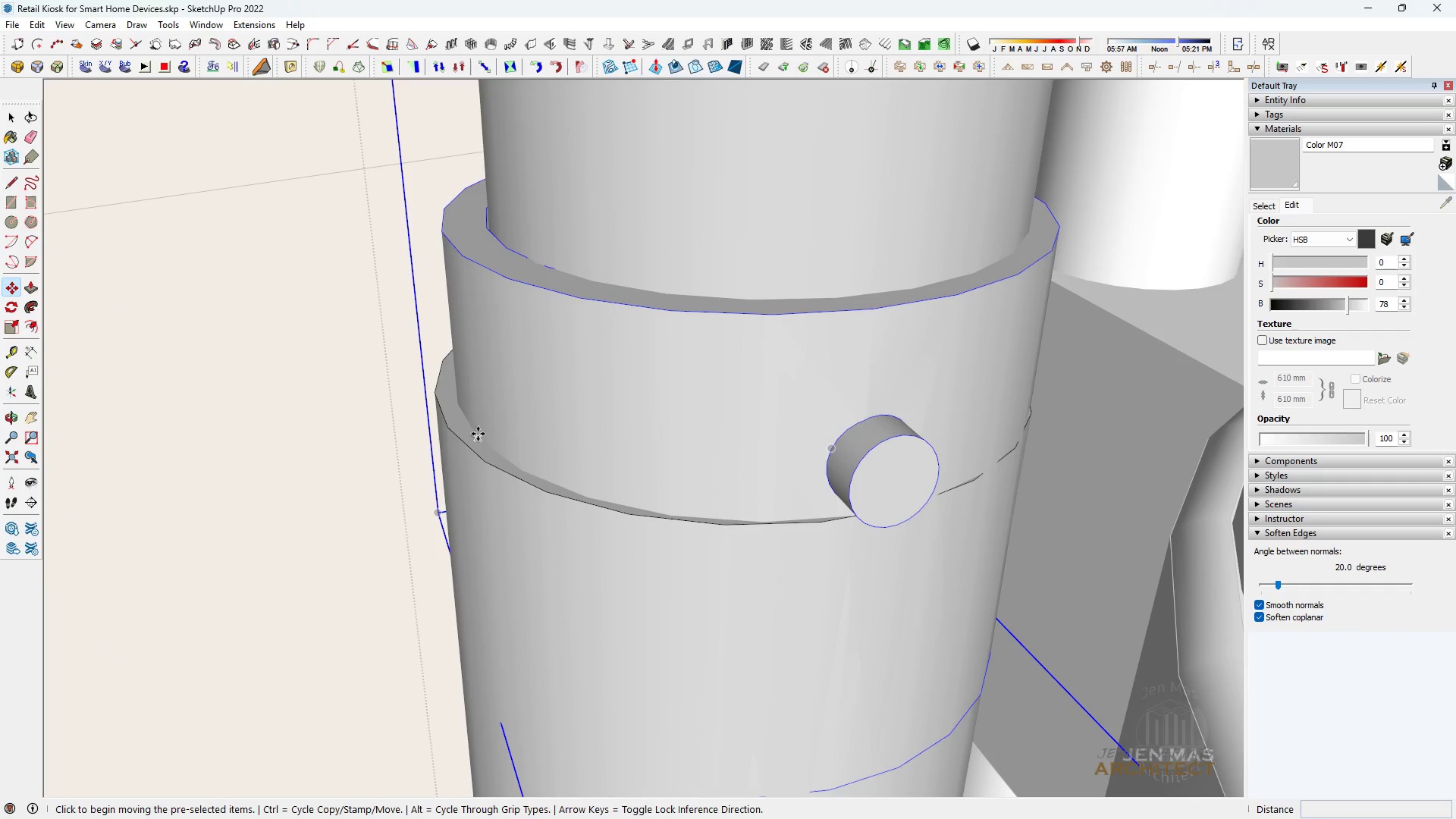 
left_click([478, 434])
 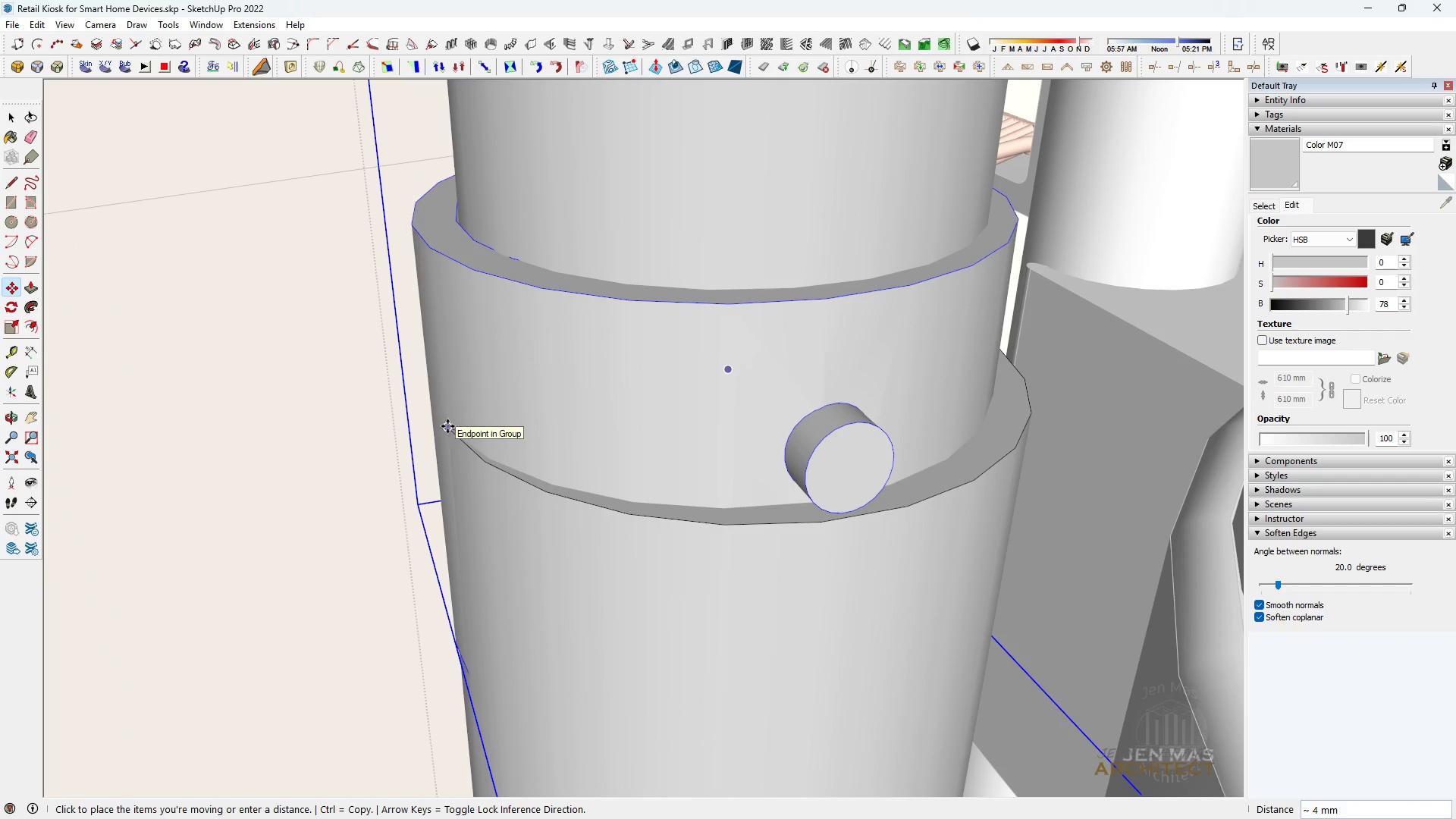 
type( mm)
 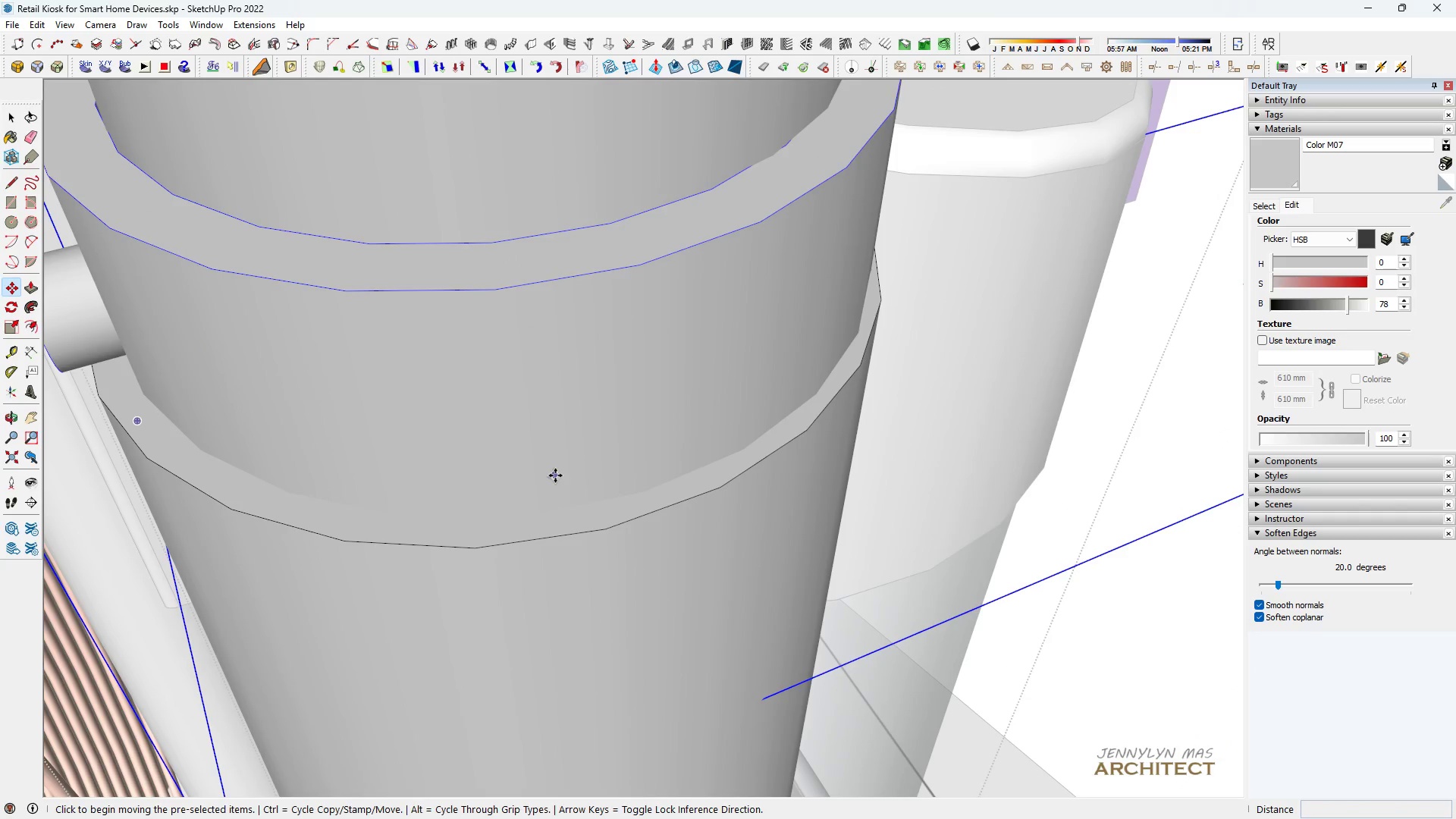 
scroll: coordinate [696, 388], scroll_direction: down, amount: 6.0
 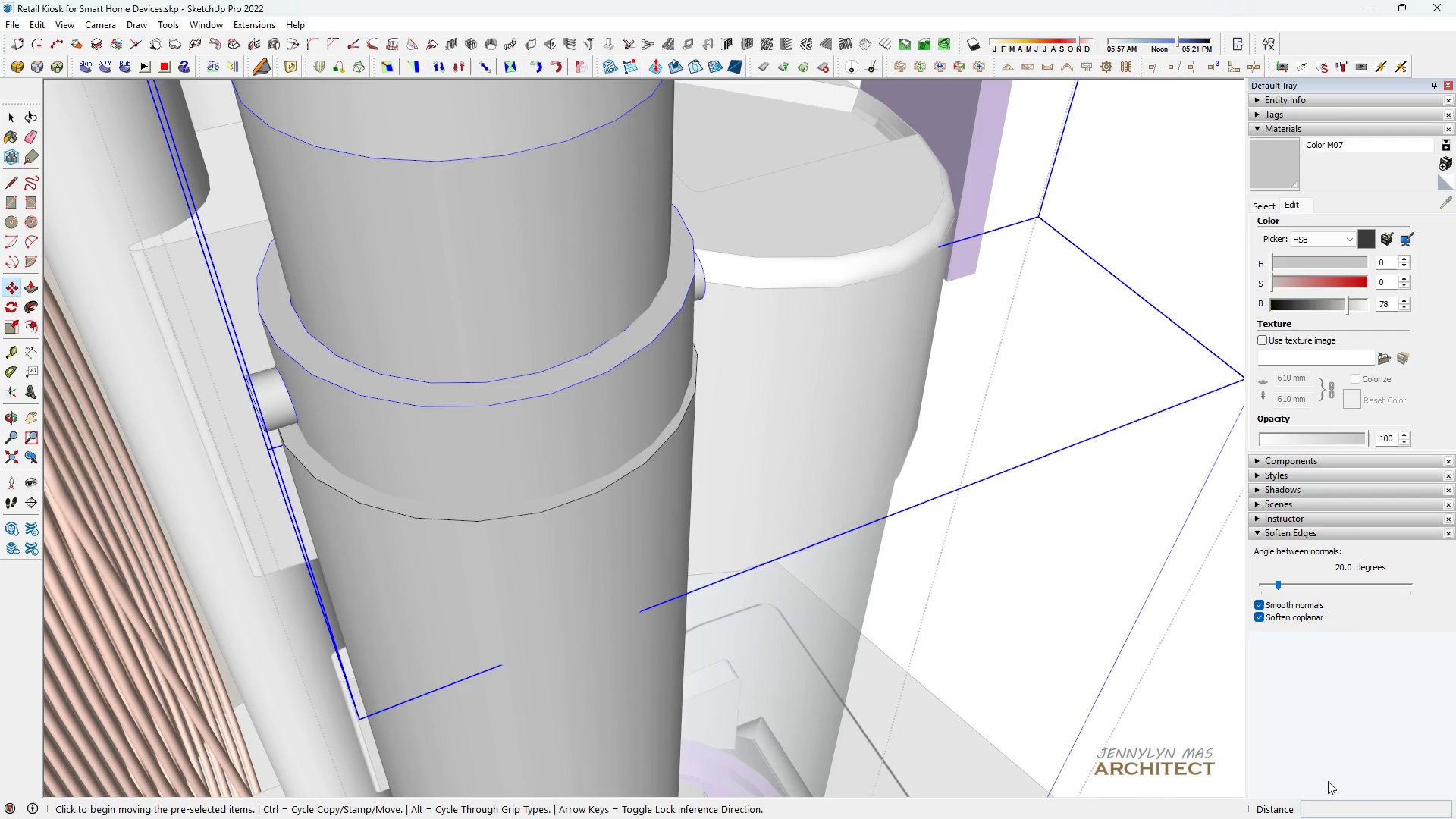 
scroll: coordinate [549, 477], scroll_direction: up, amount: 7.0
 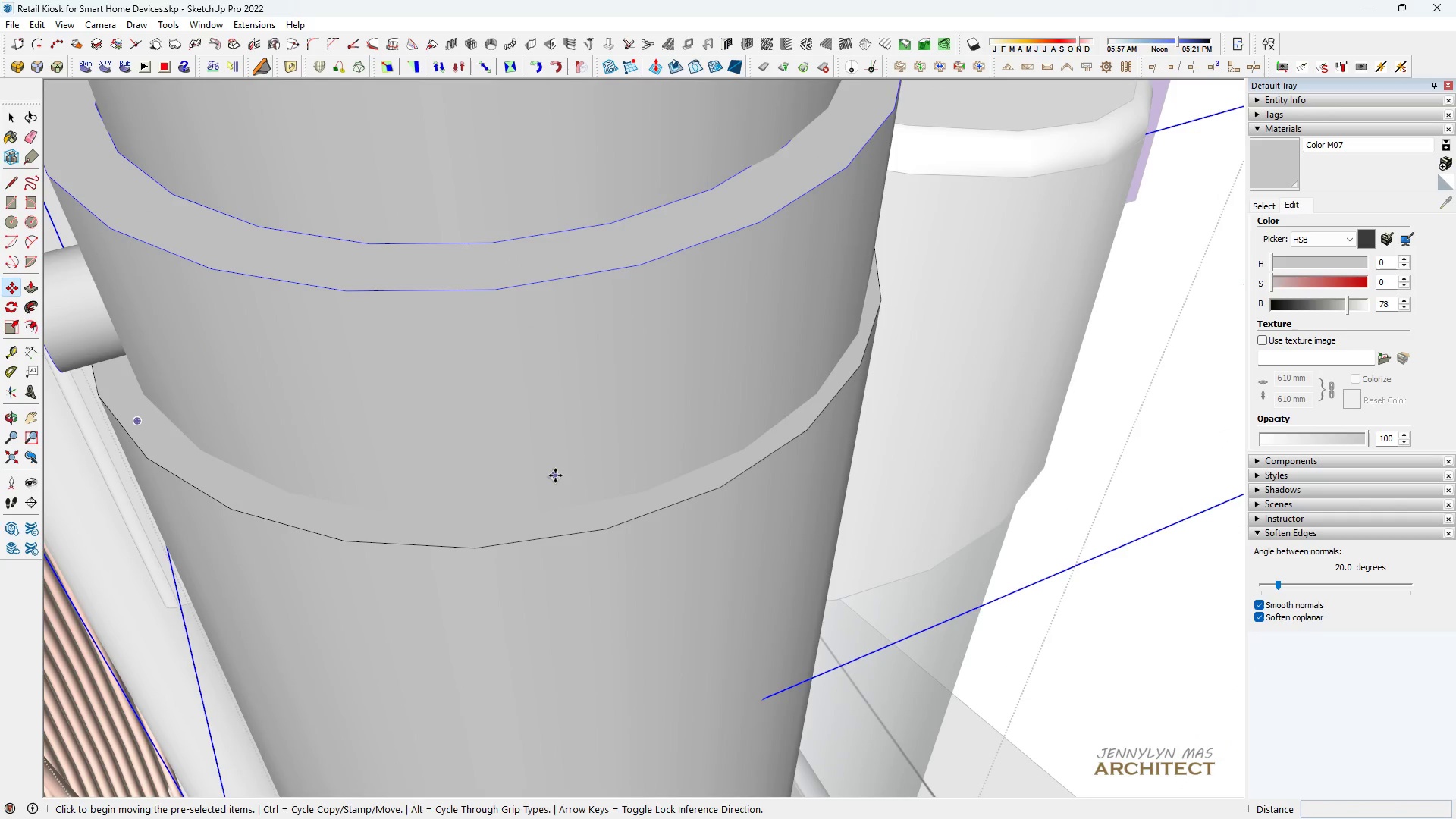 
left_click([555, 475])
 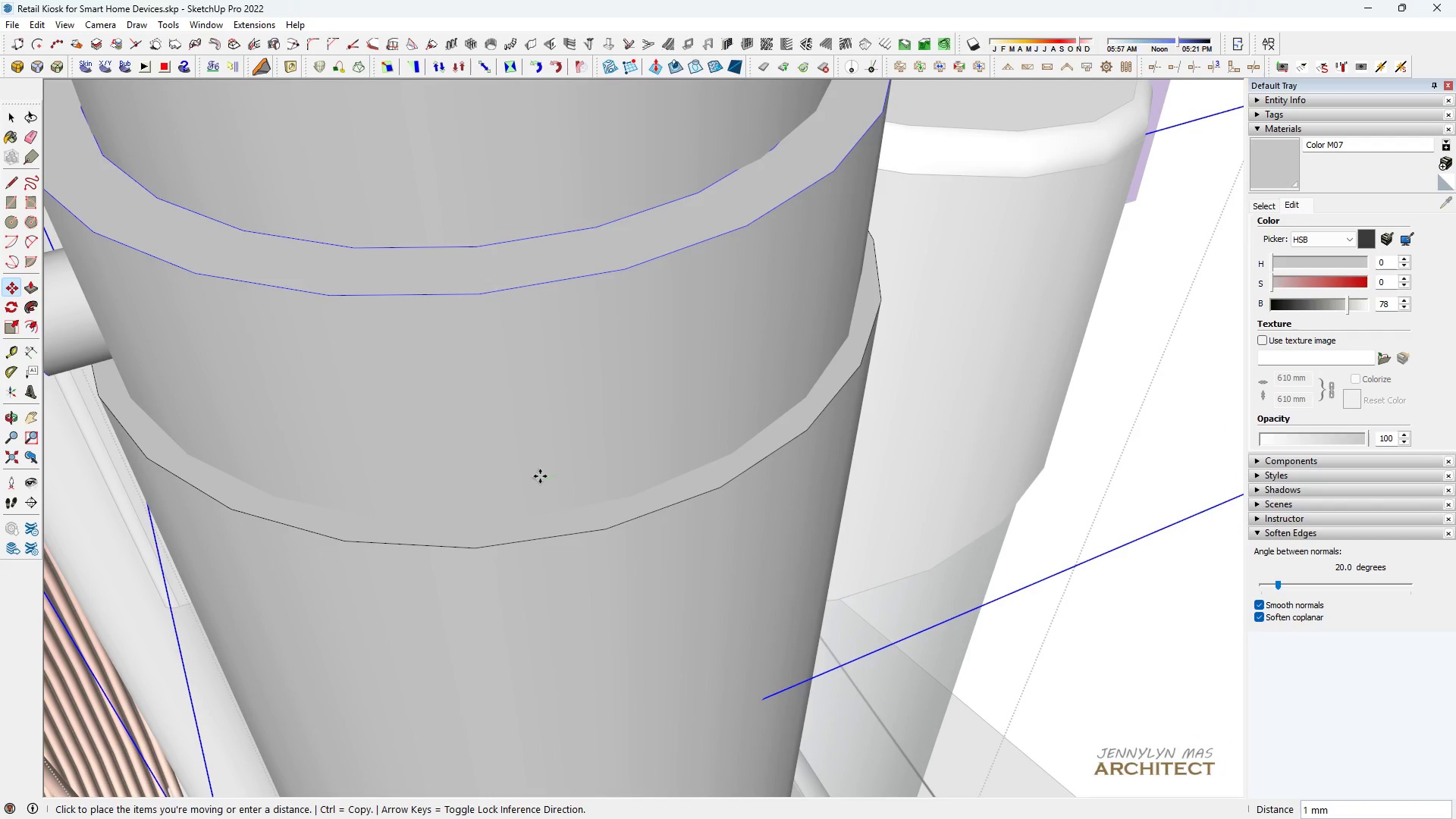 
left_click([540, 476])
 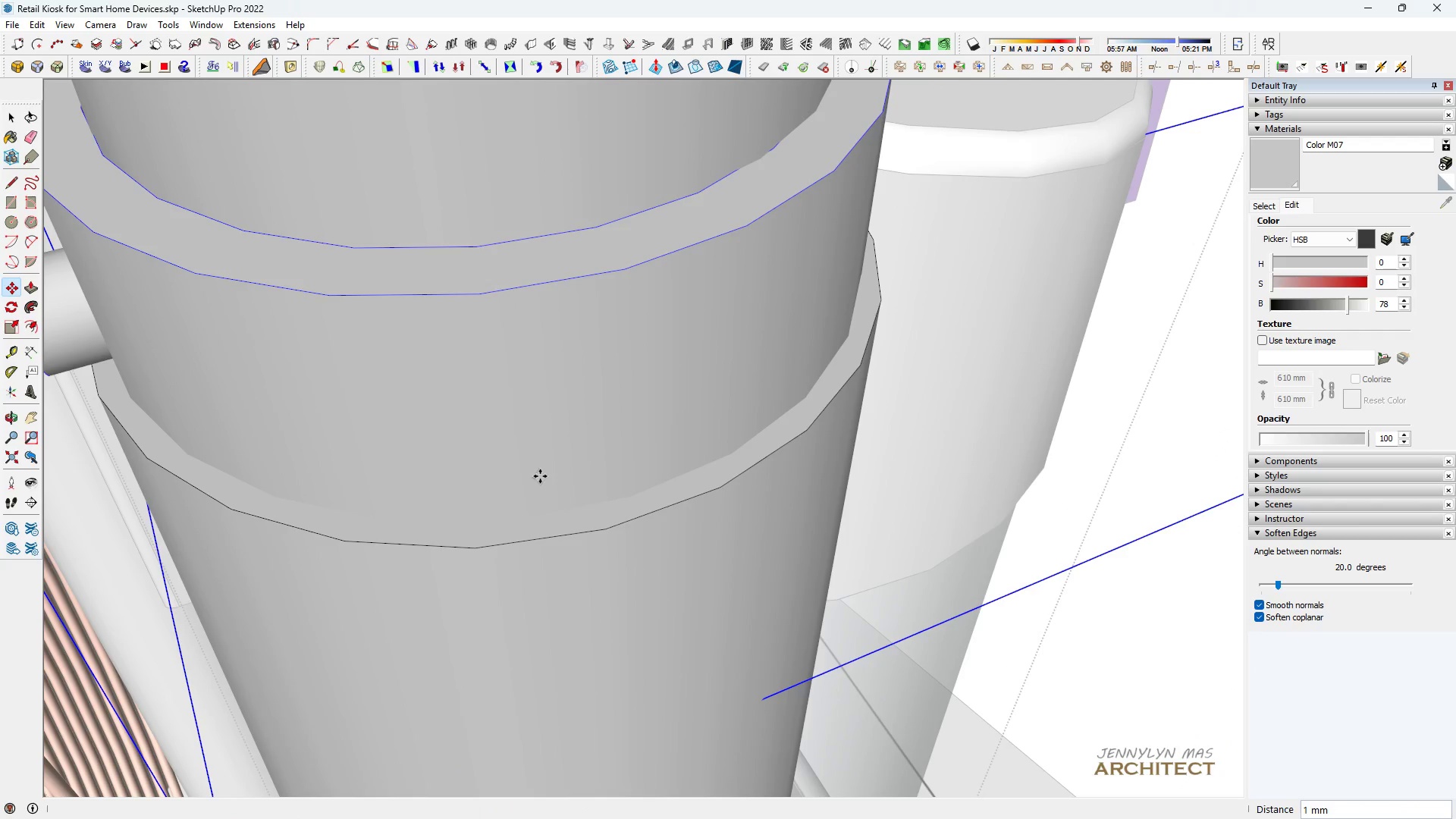 
type(hhhhhhh h )
key(Escape)
key(Escape)
key(Escape)
 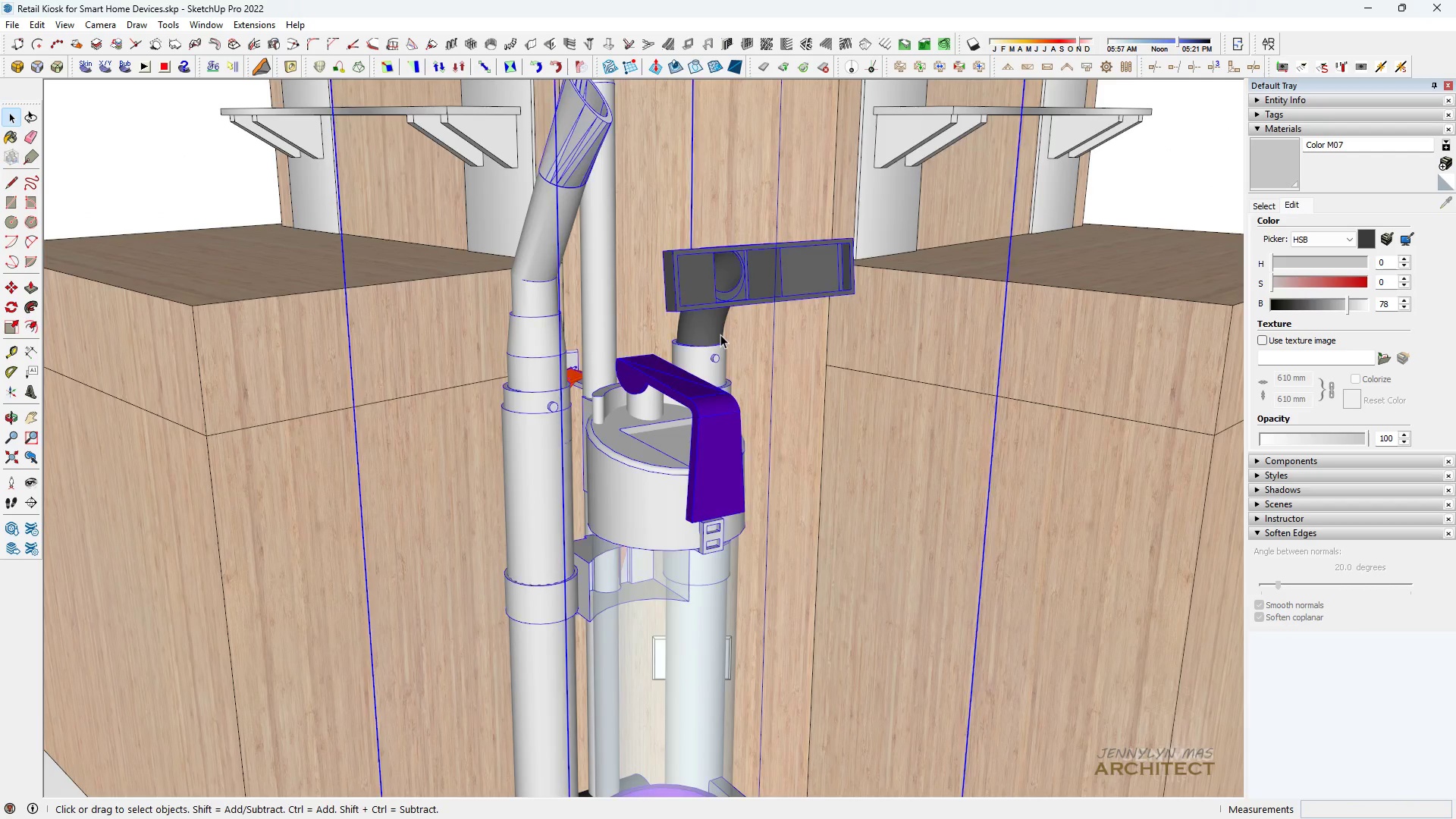 
scroll: coordinate [540, 472], scroll_direction: down, amount: 19.0
 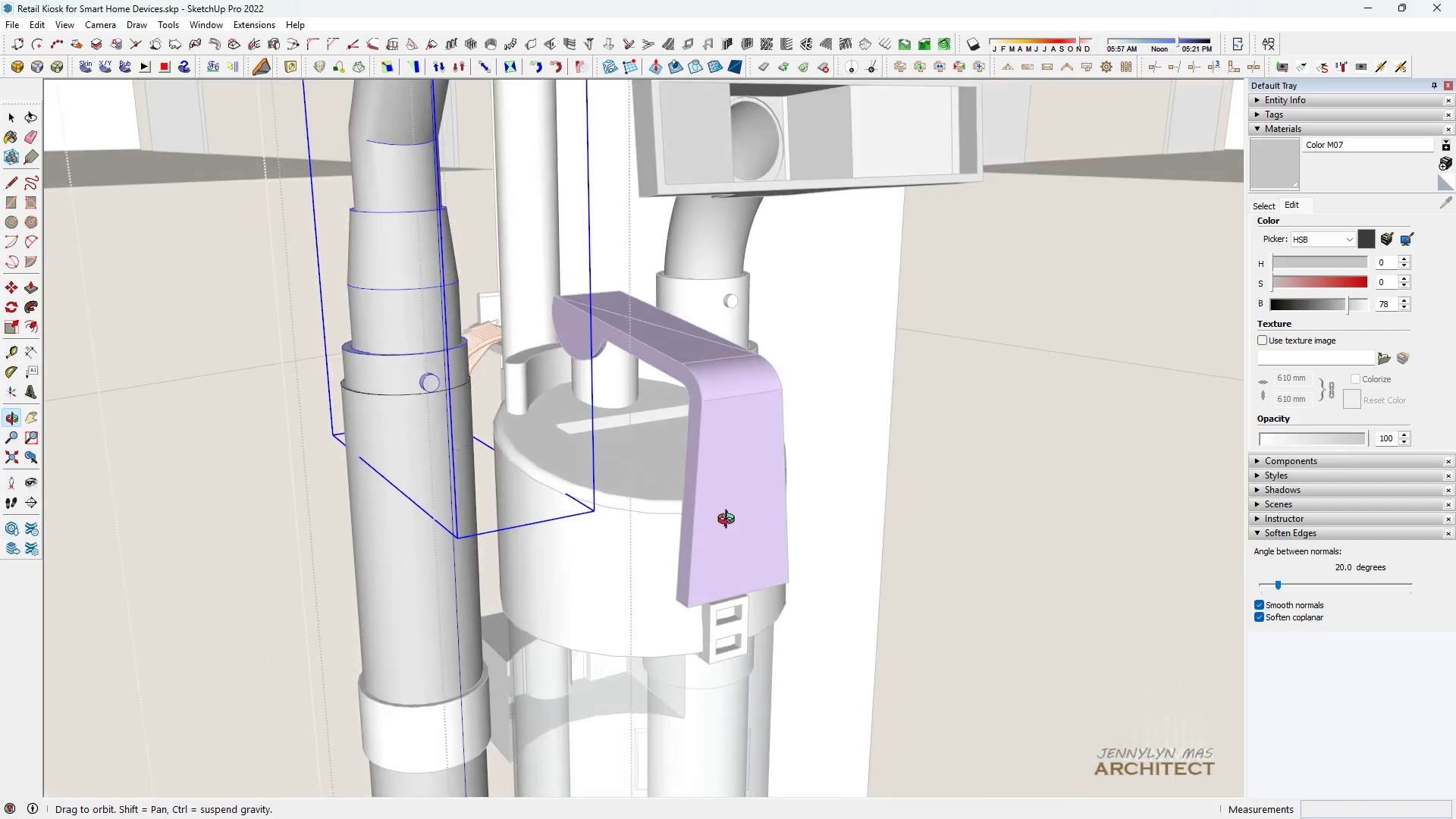 
scroll: coordinate [675, 389], scroll_direction: down, amount: 7.0
 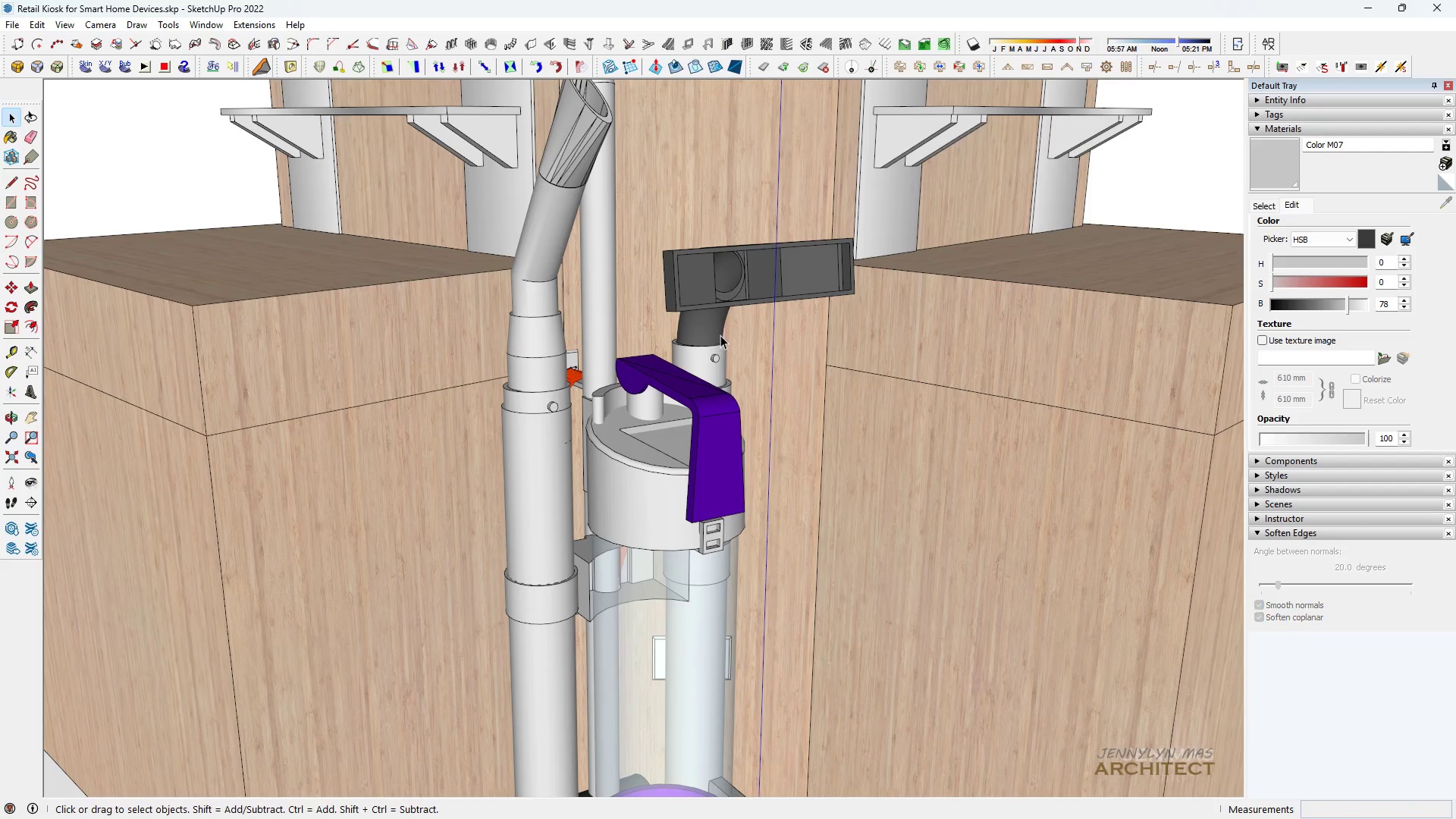 
double_click([720, 334])
 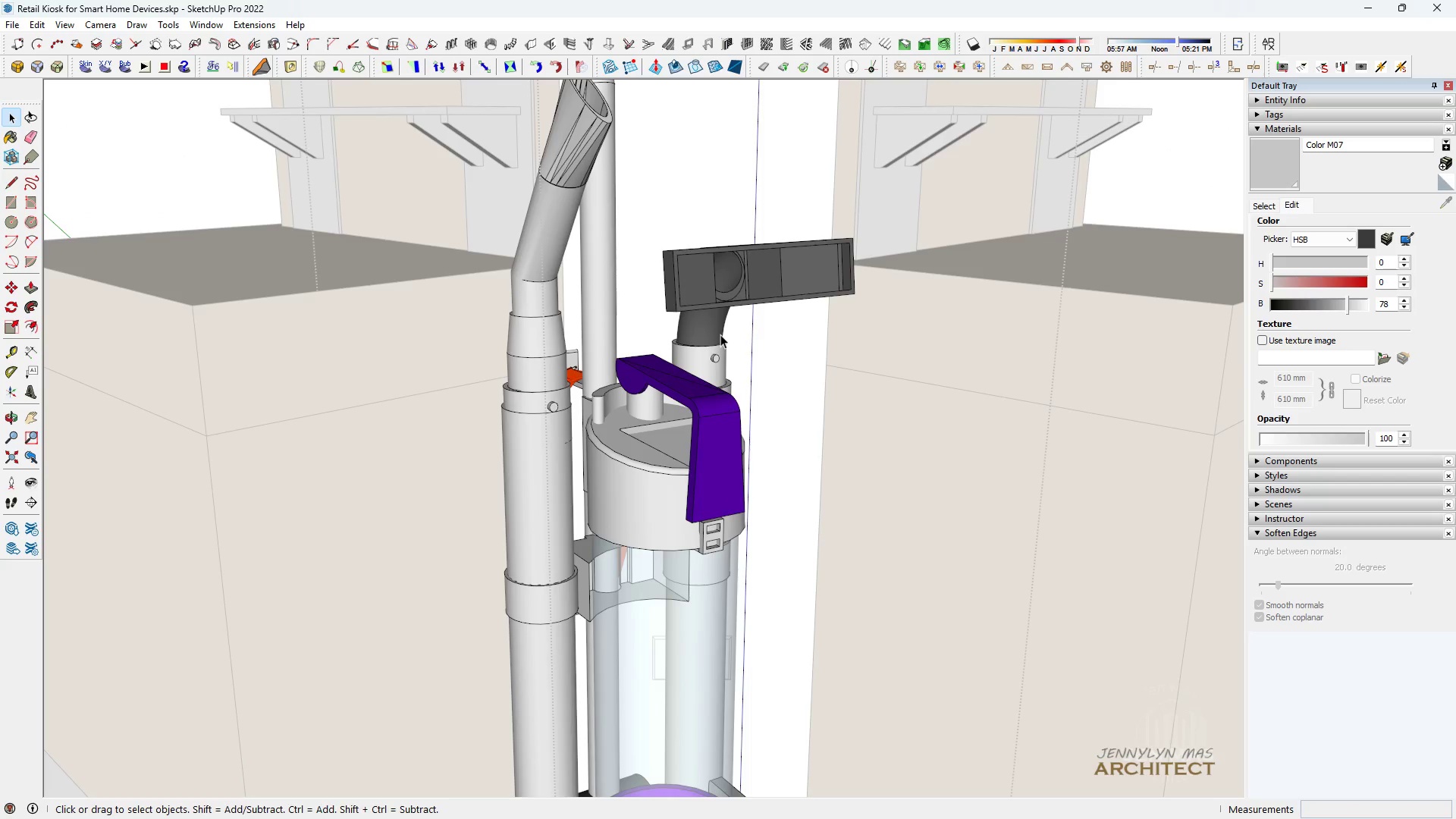 
triple_click([720, 334])
 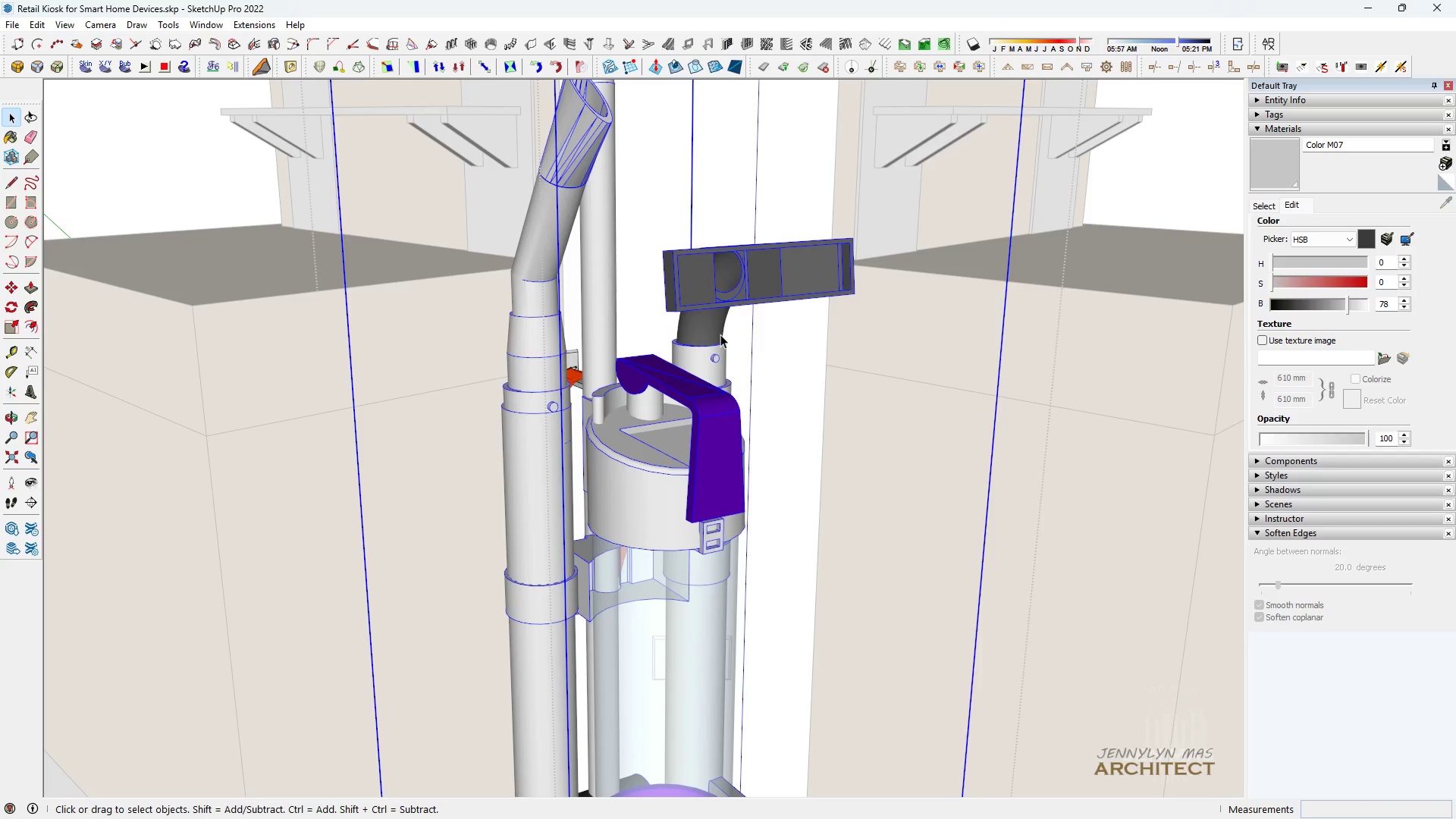 
triple_click([720, 334])
 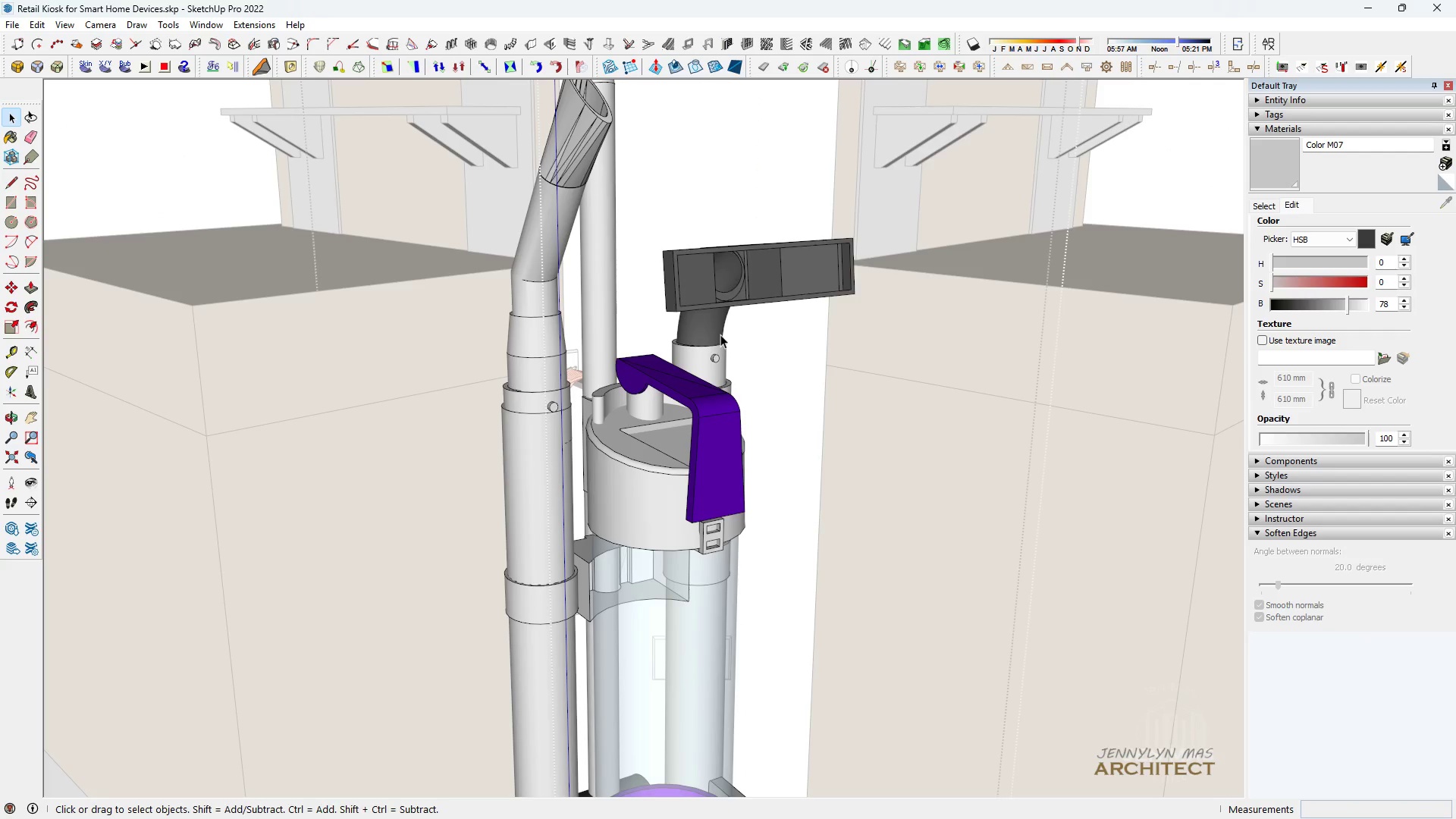 
triple_click([720, 334])
 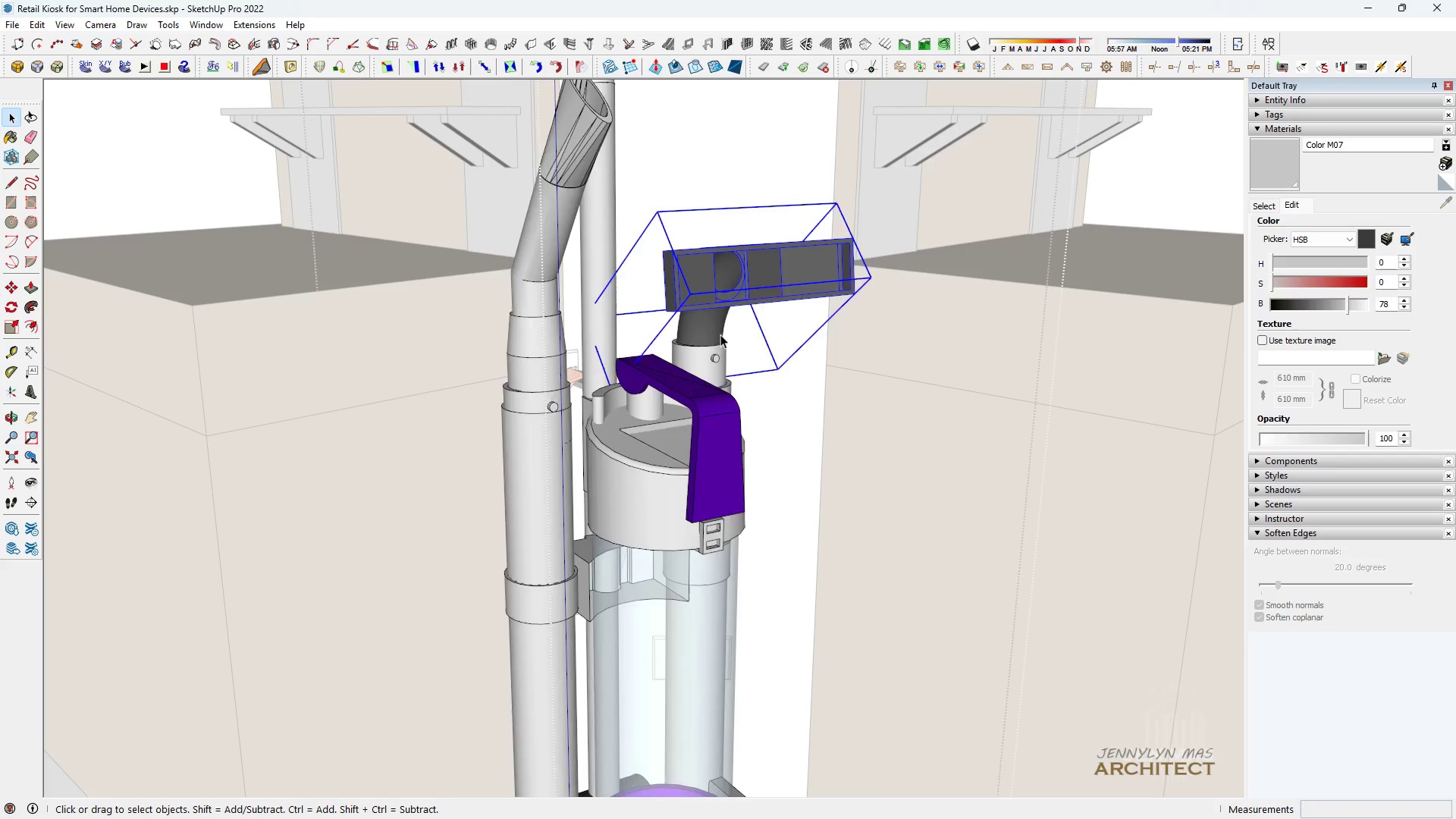 
triple_click([720, 334])
 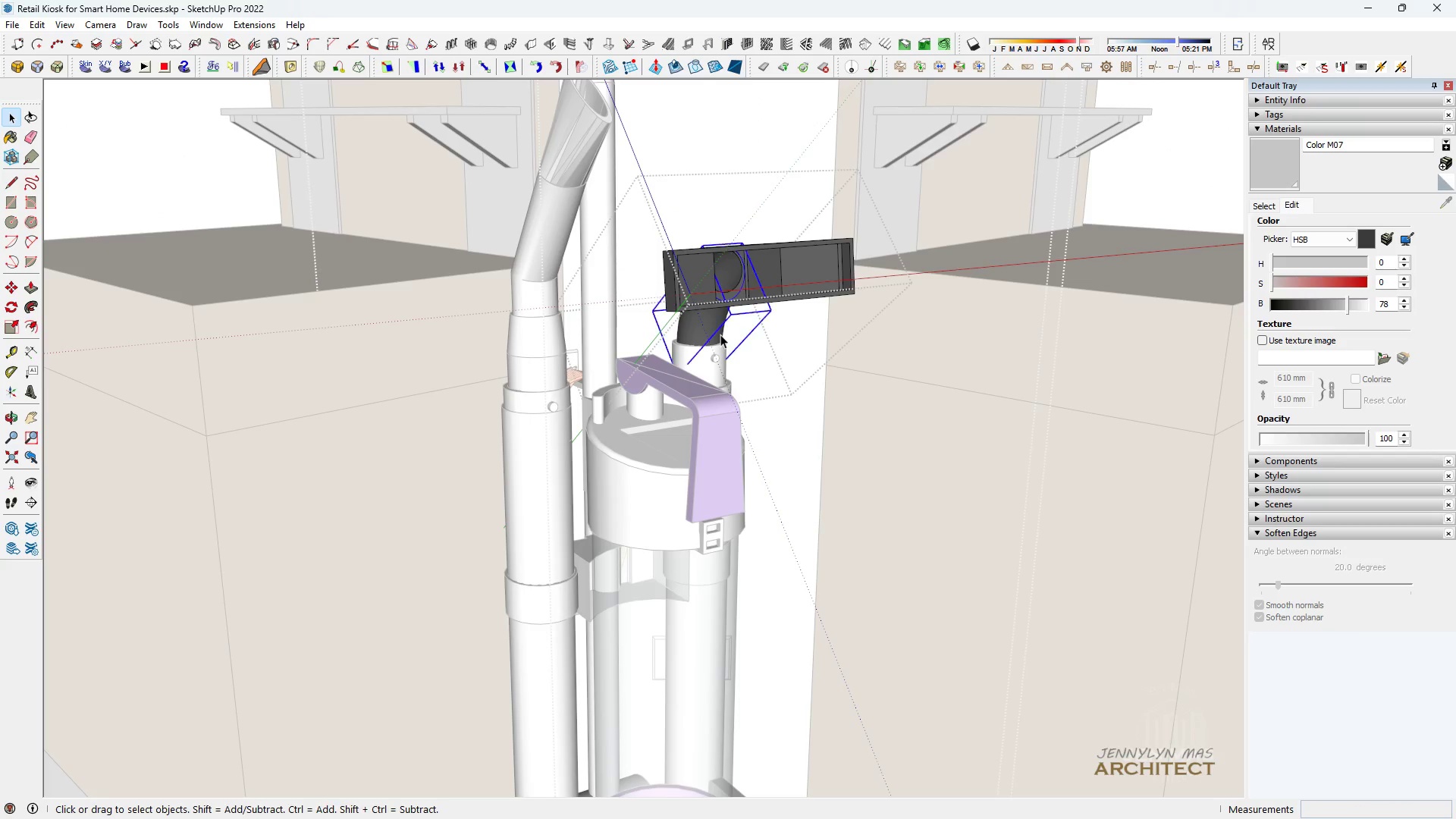 
triple_click([720, 334])
 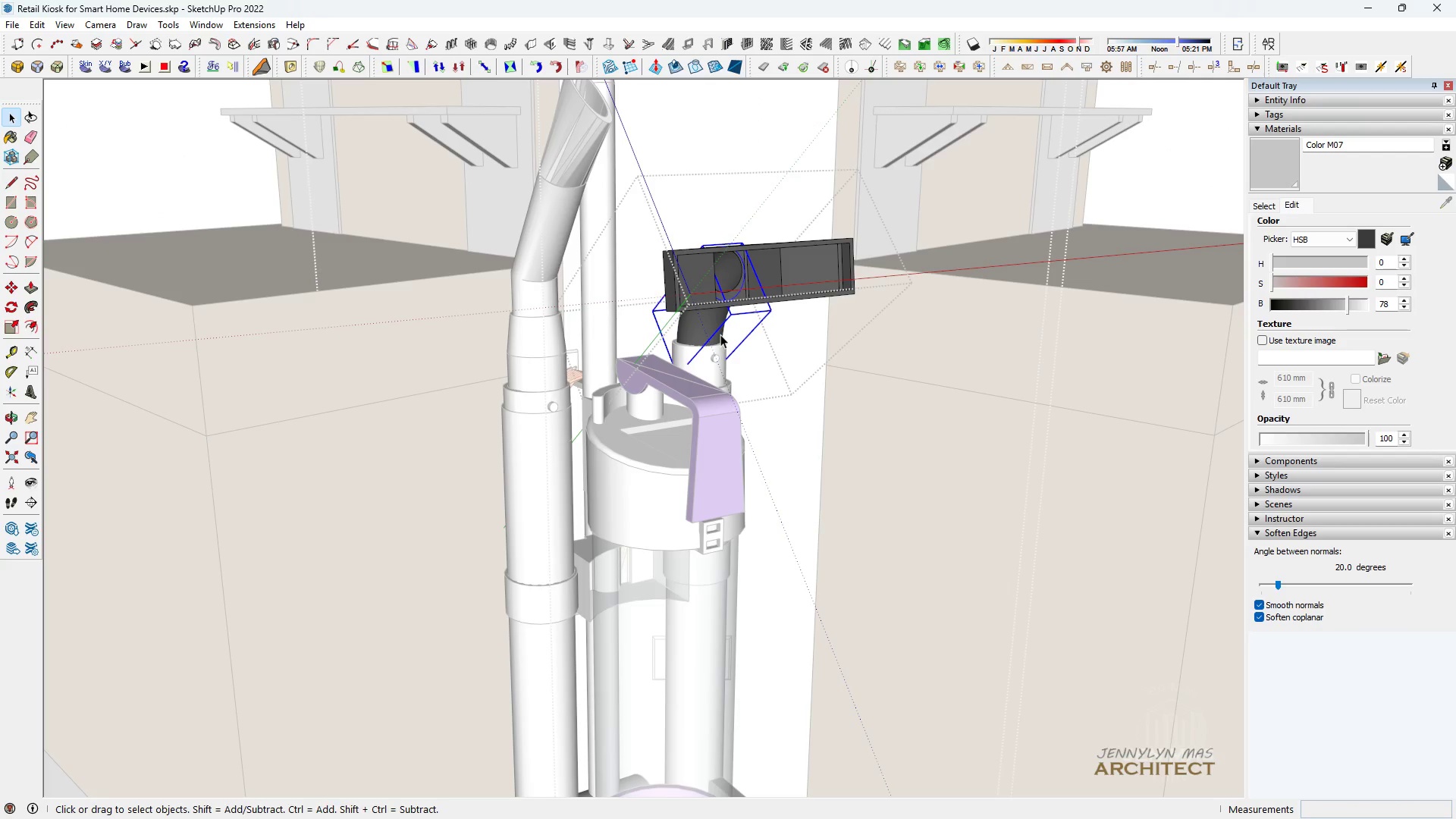 
key(Control+ControlLeft)
 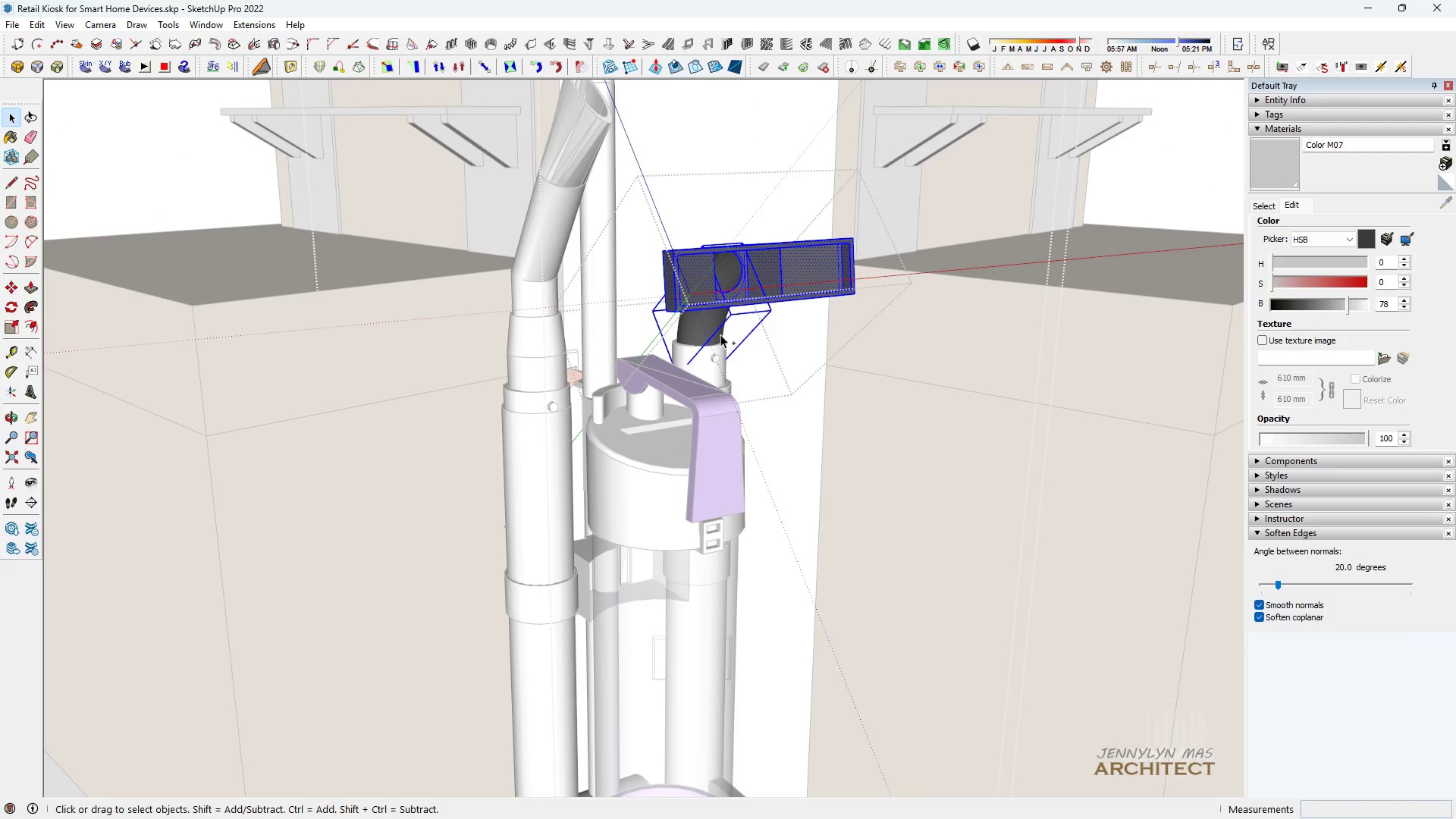 
key(Control+A)
 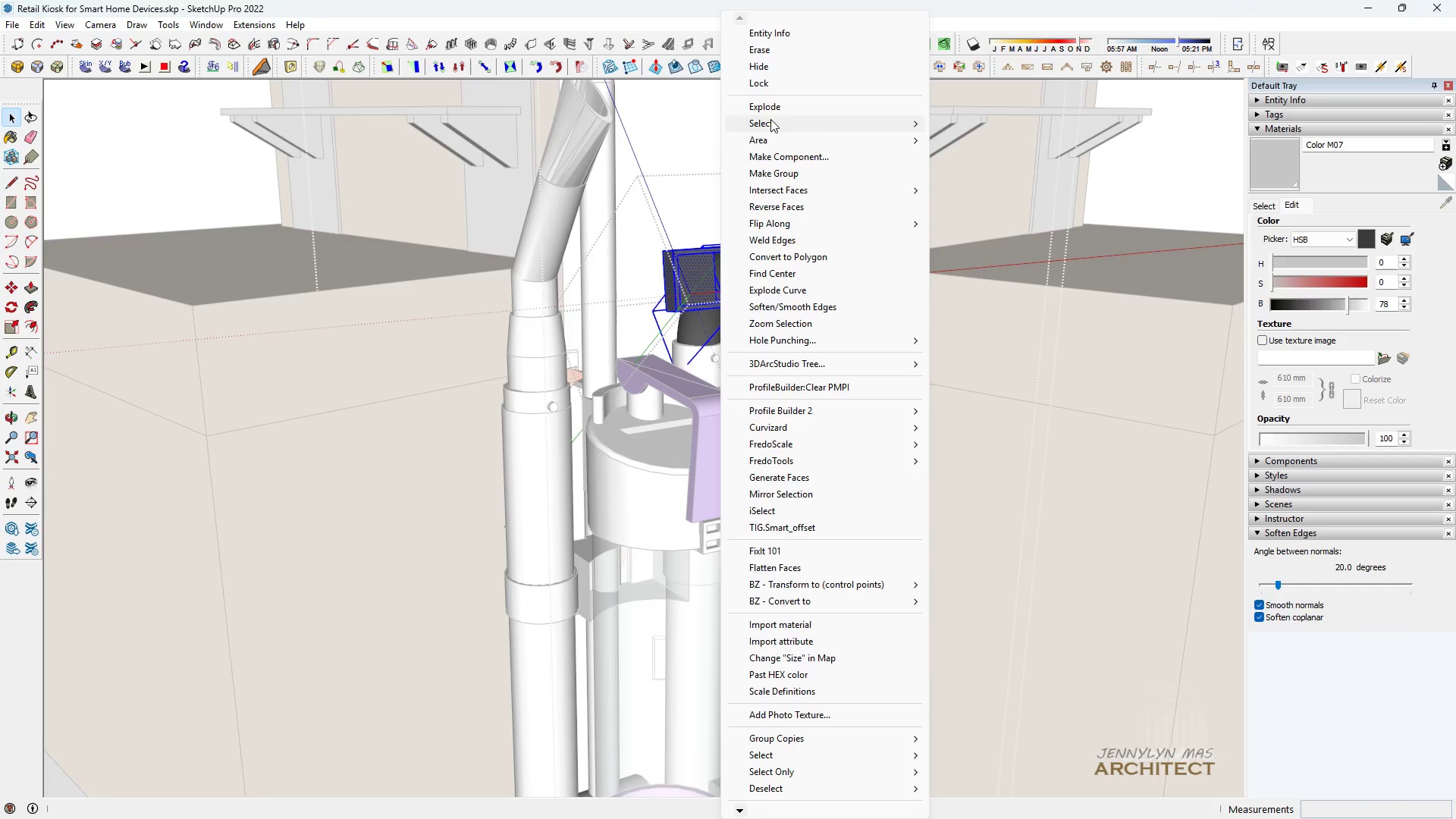 
left_click([770, 111])
 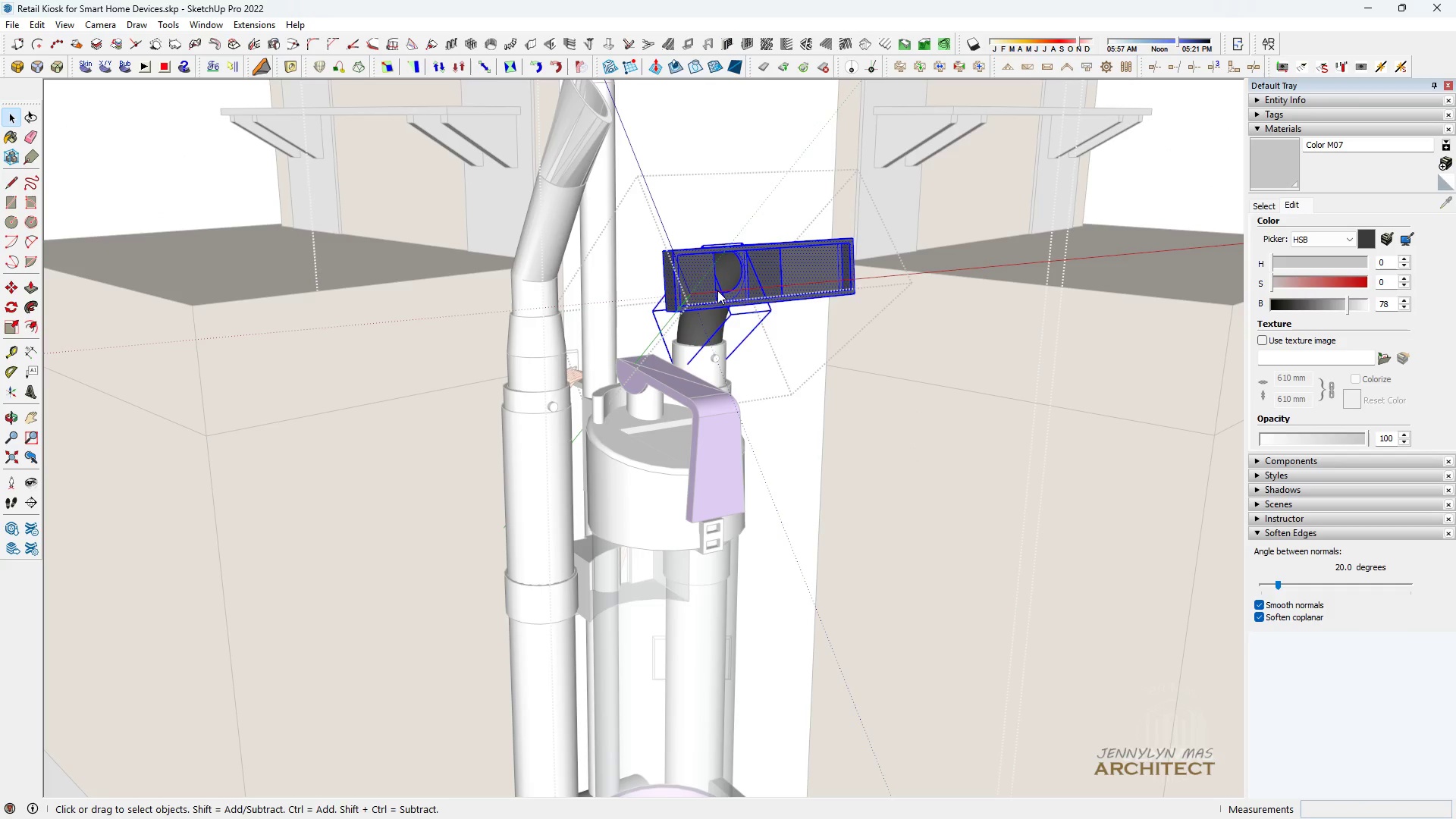 
key(Control+A)
 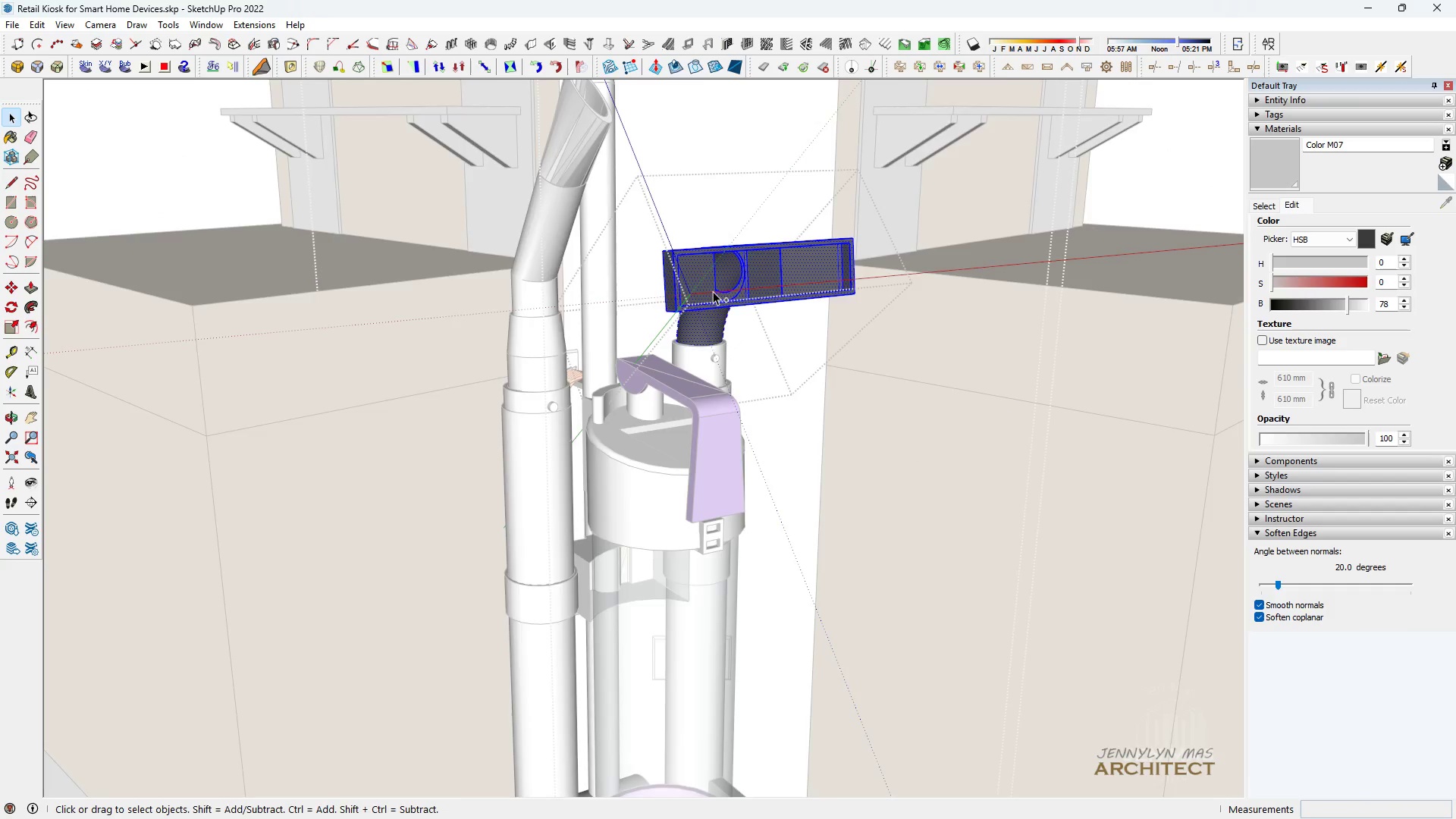 
scroll: coordinate [712, 291], scroll_direction: up, amount: 3.0
 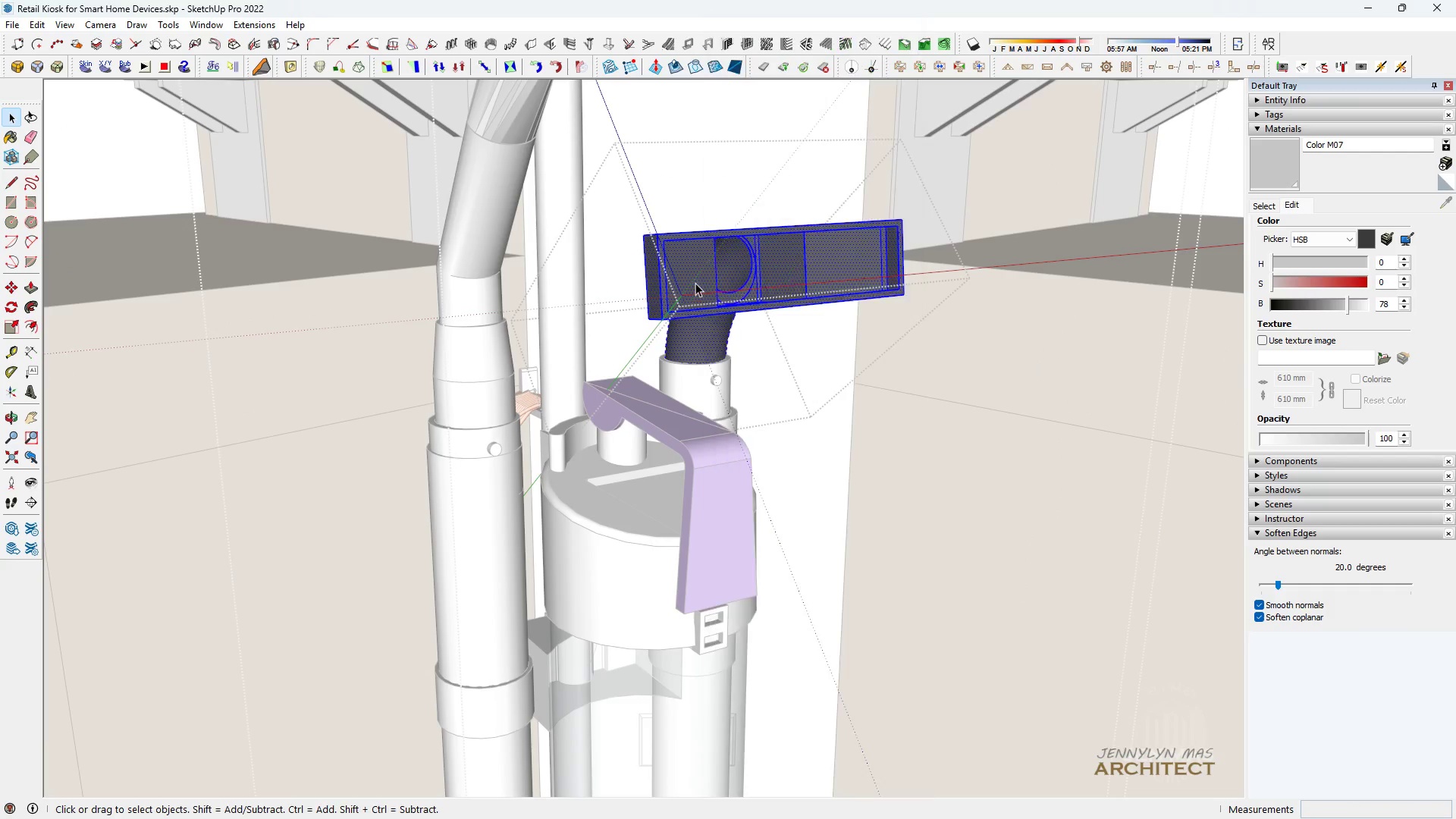 
double_click([695, 283])
 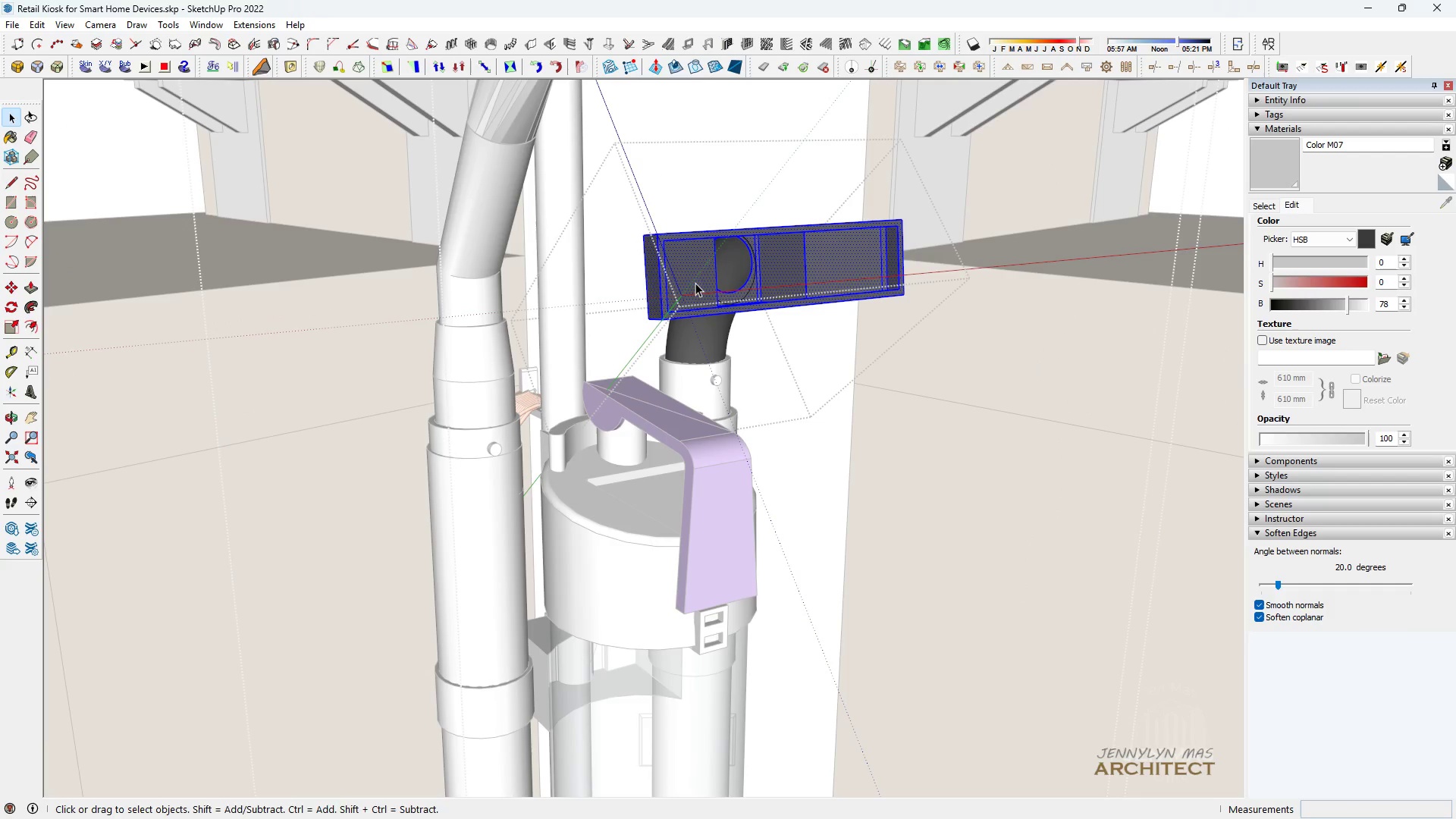 
key(Space)
 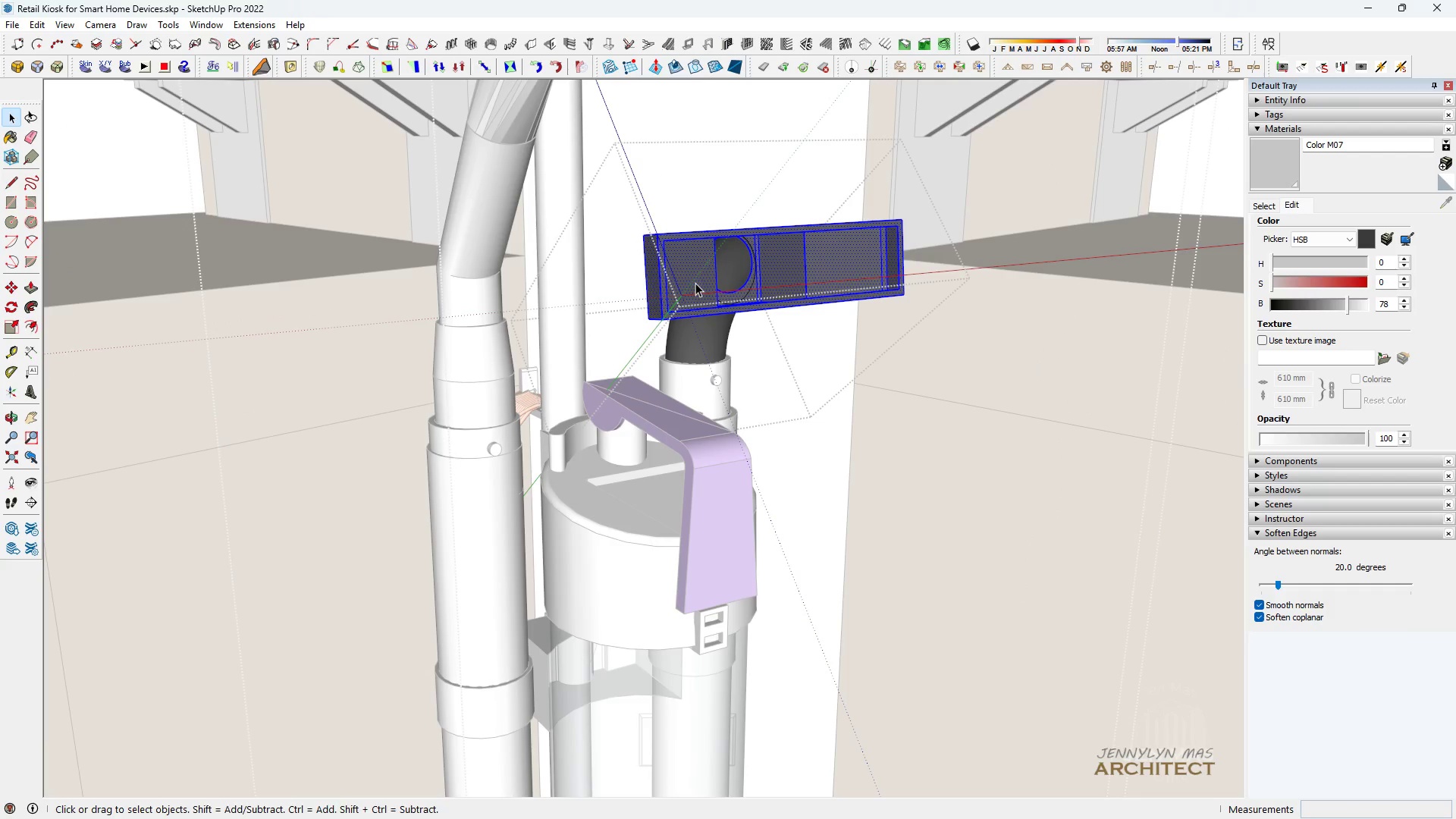 
triple_click([695, 283])
 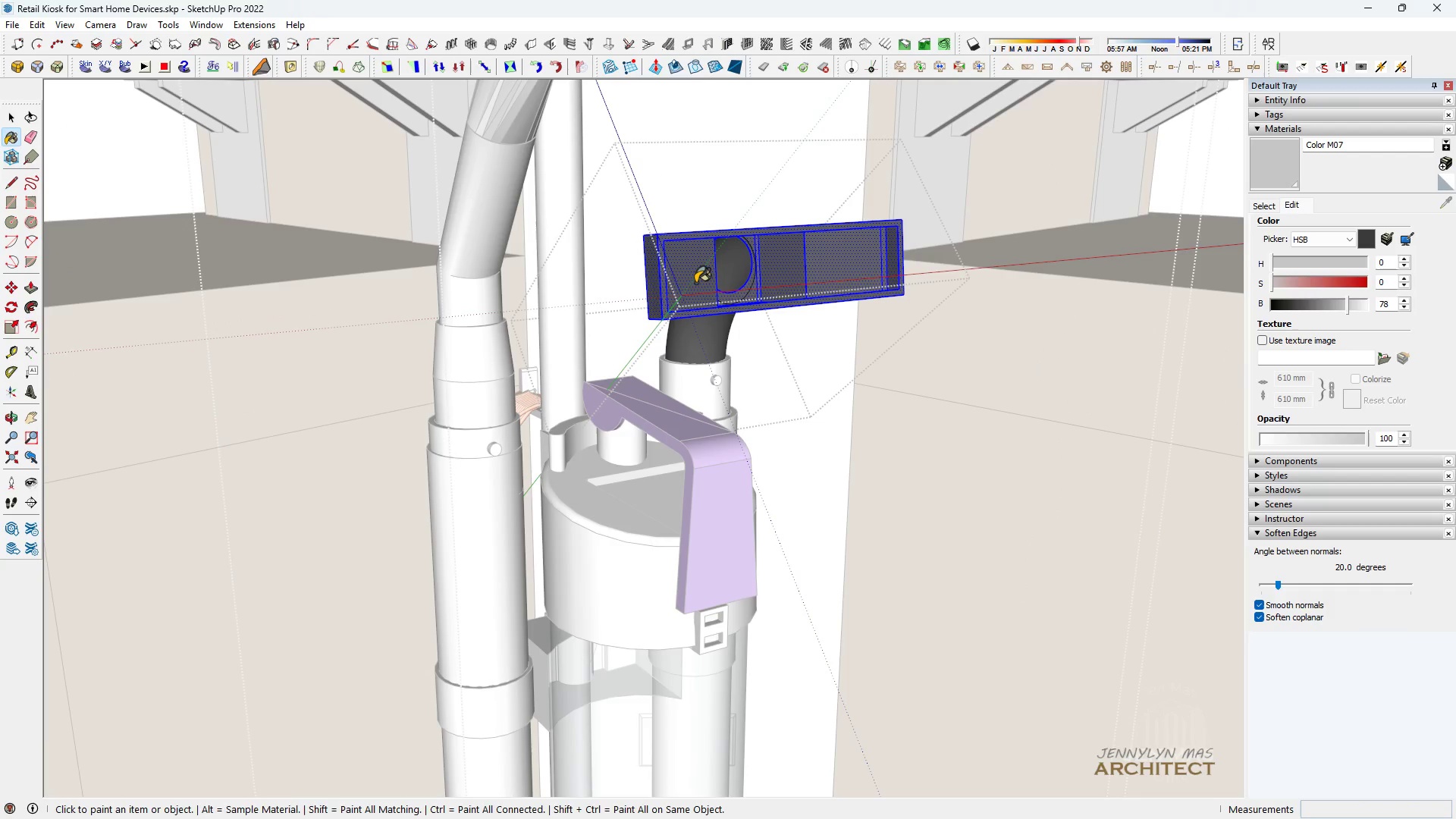 
key(B)
 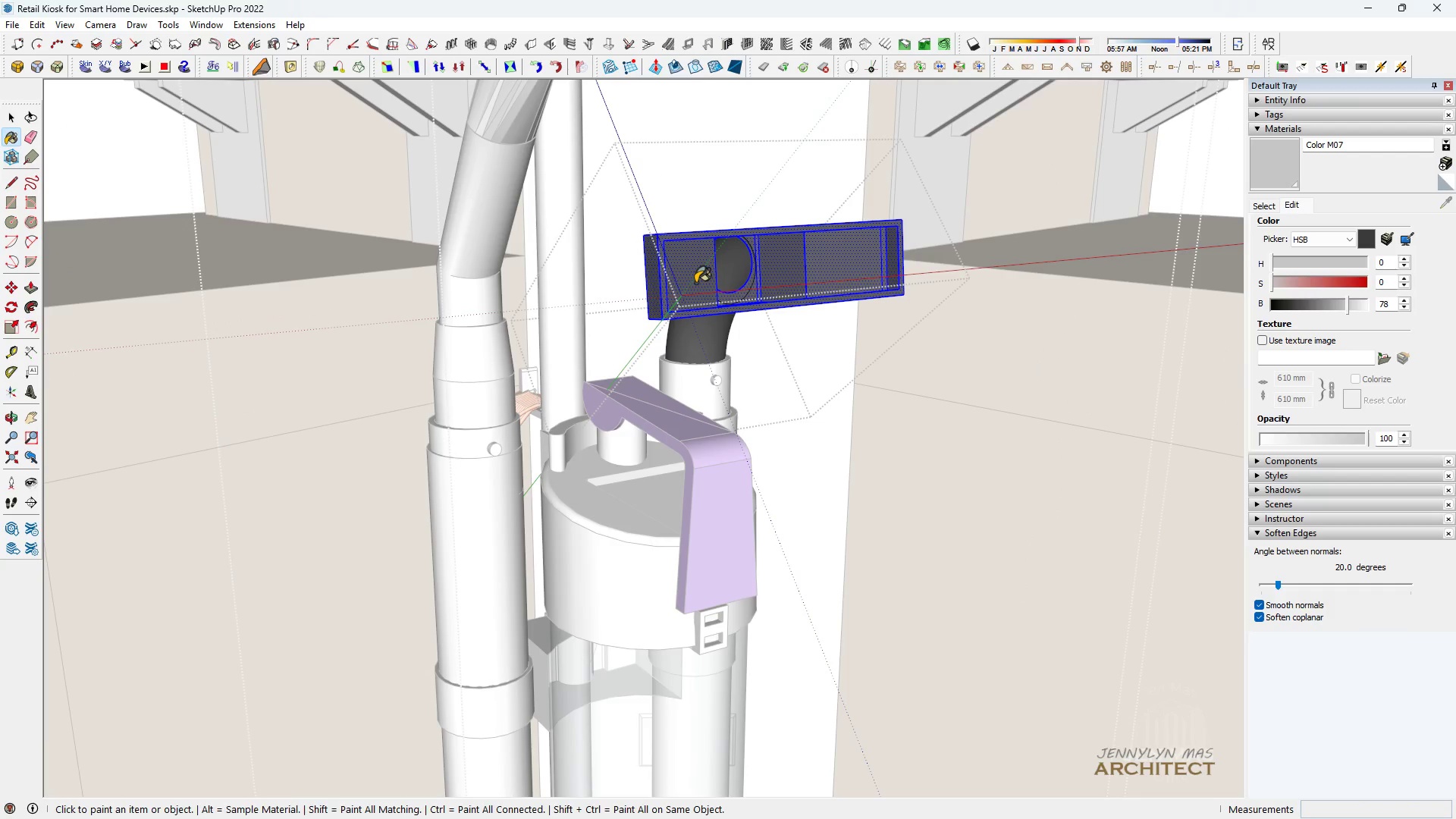 
triple_click([695, 283])
 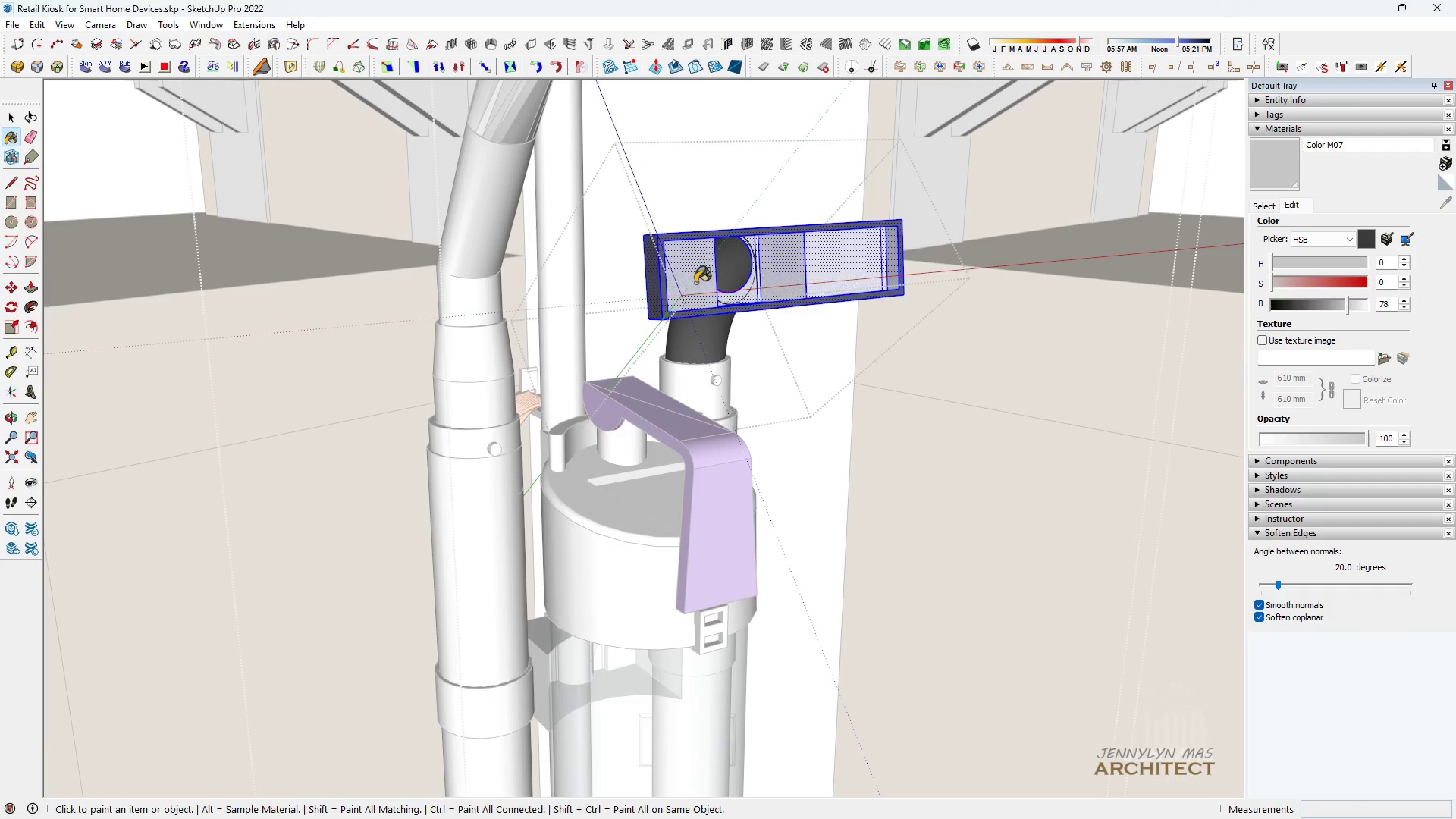 
triple_click([695, 283])
 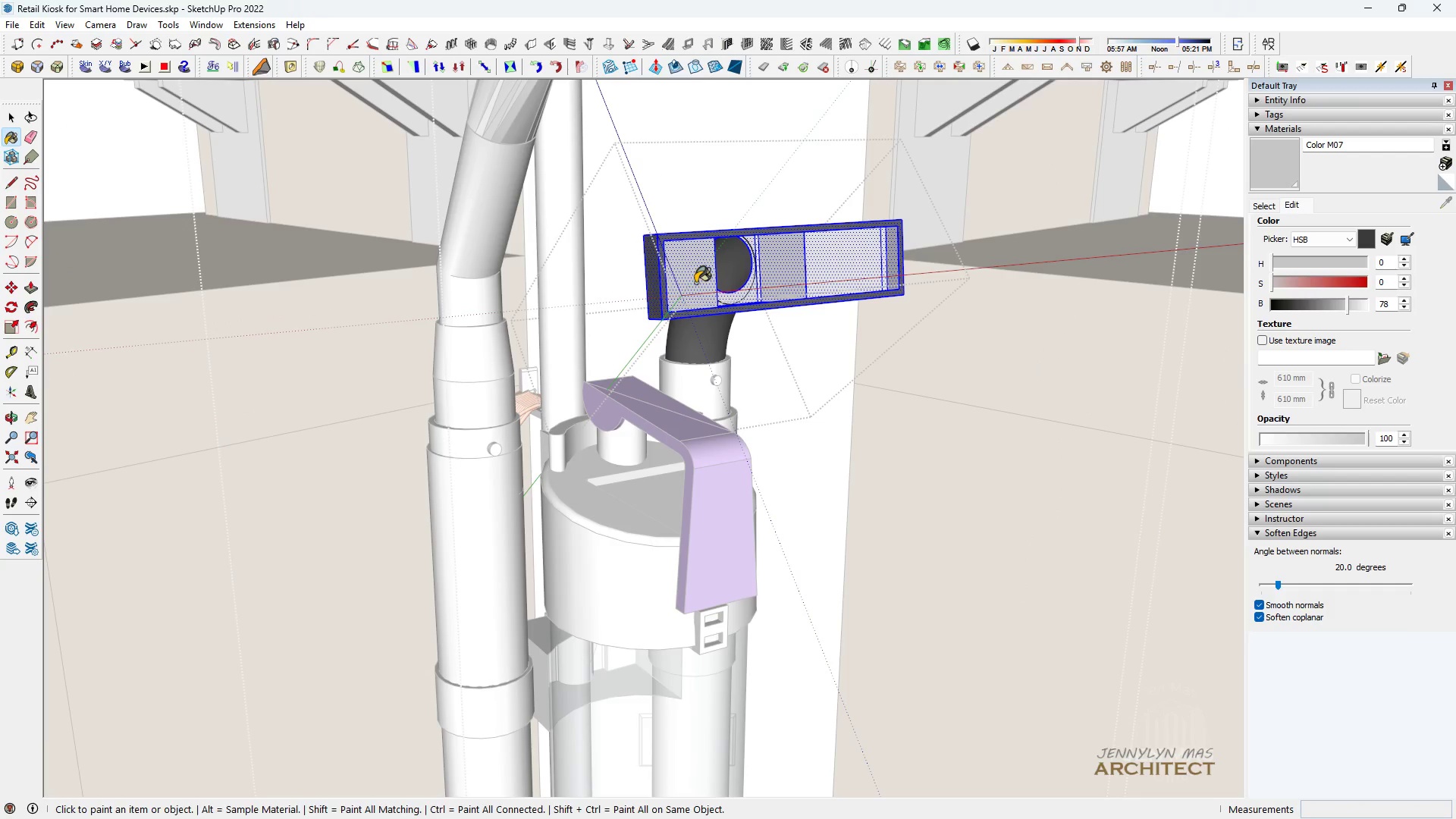 
triple_click([695, 283])
 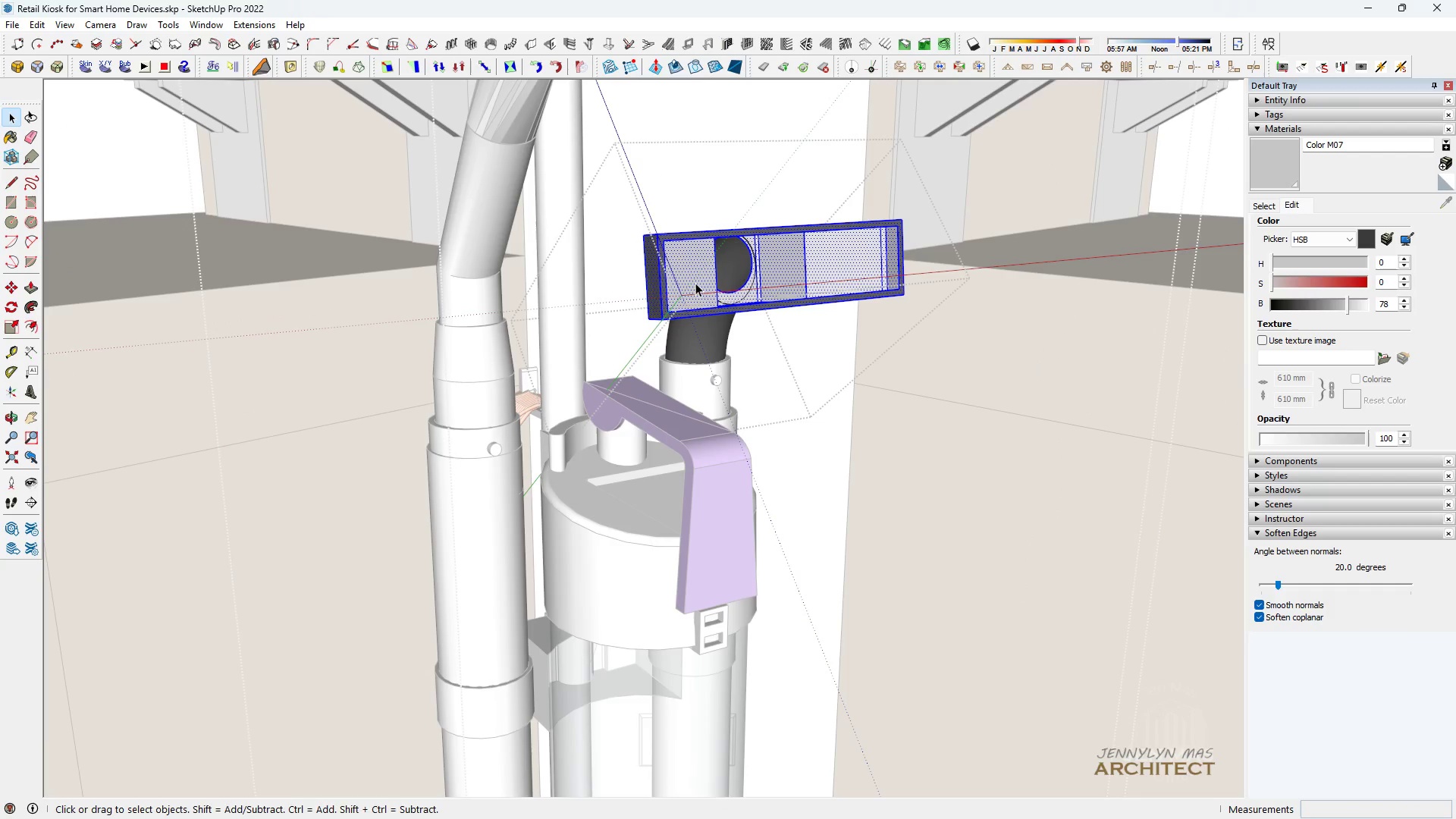 
key(Space)
 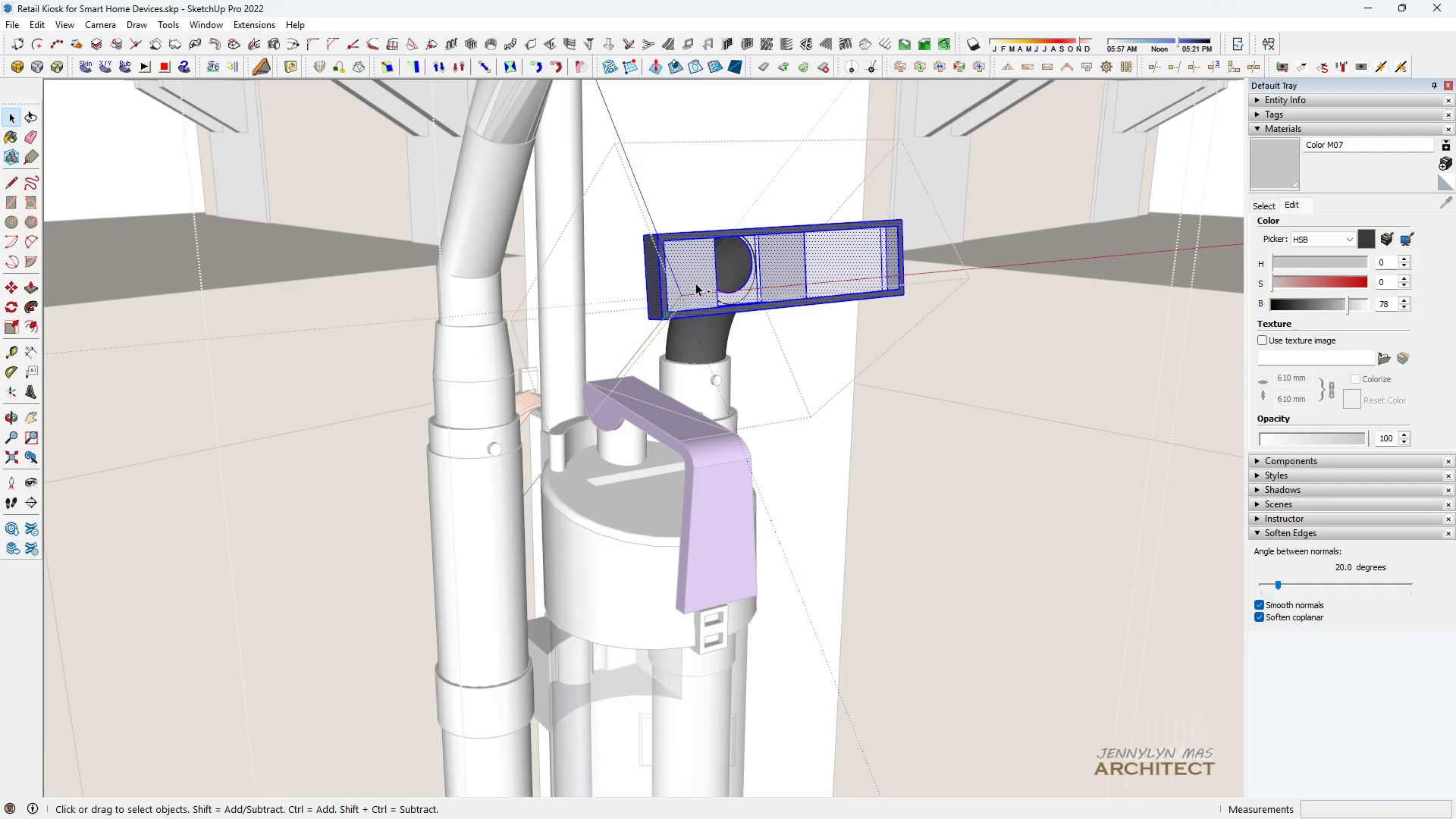 
key(Control+A)
 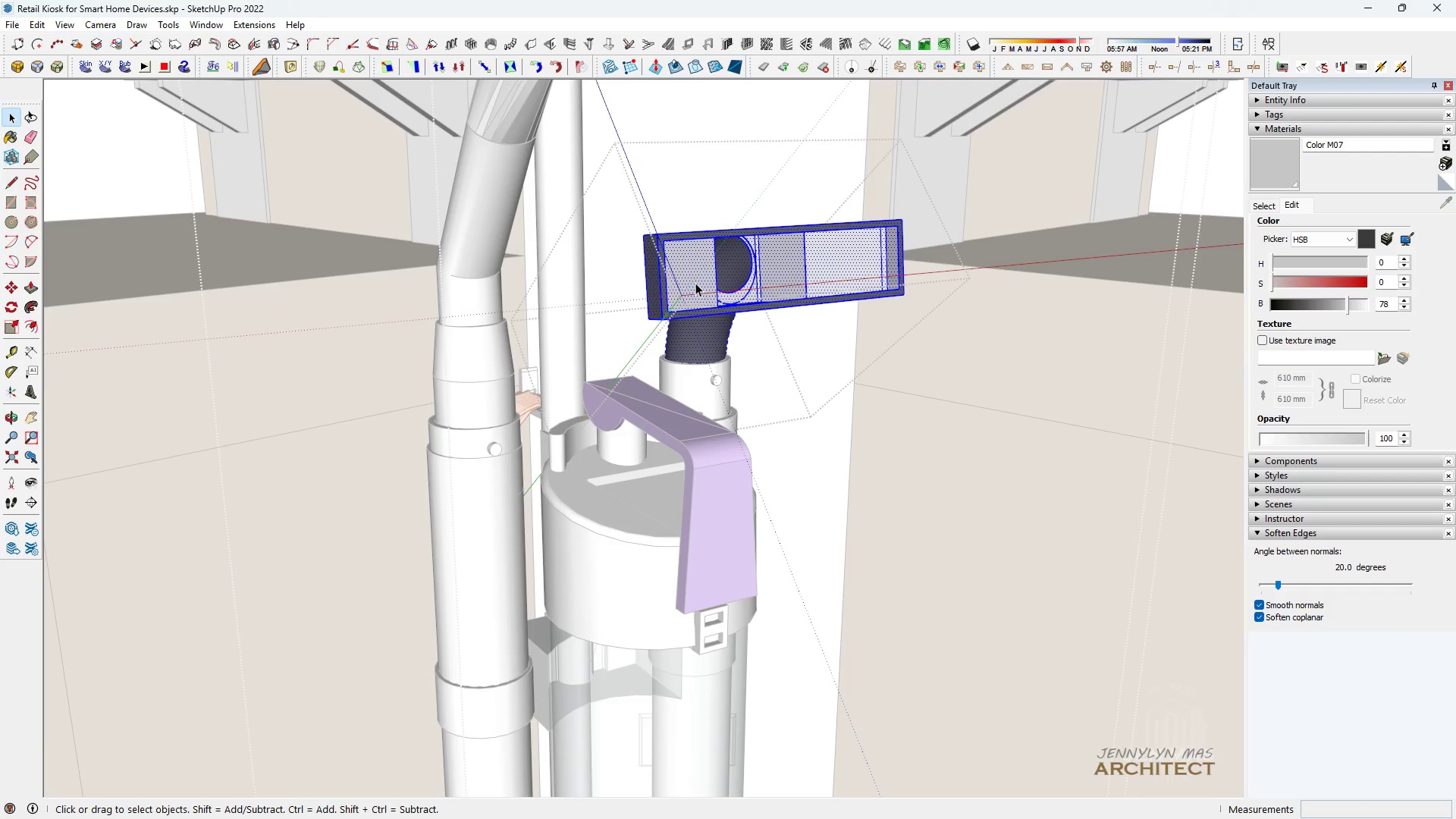 
key(Space)
 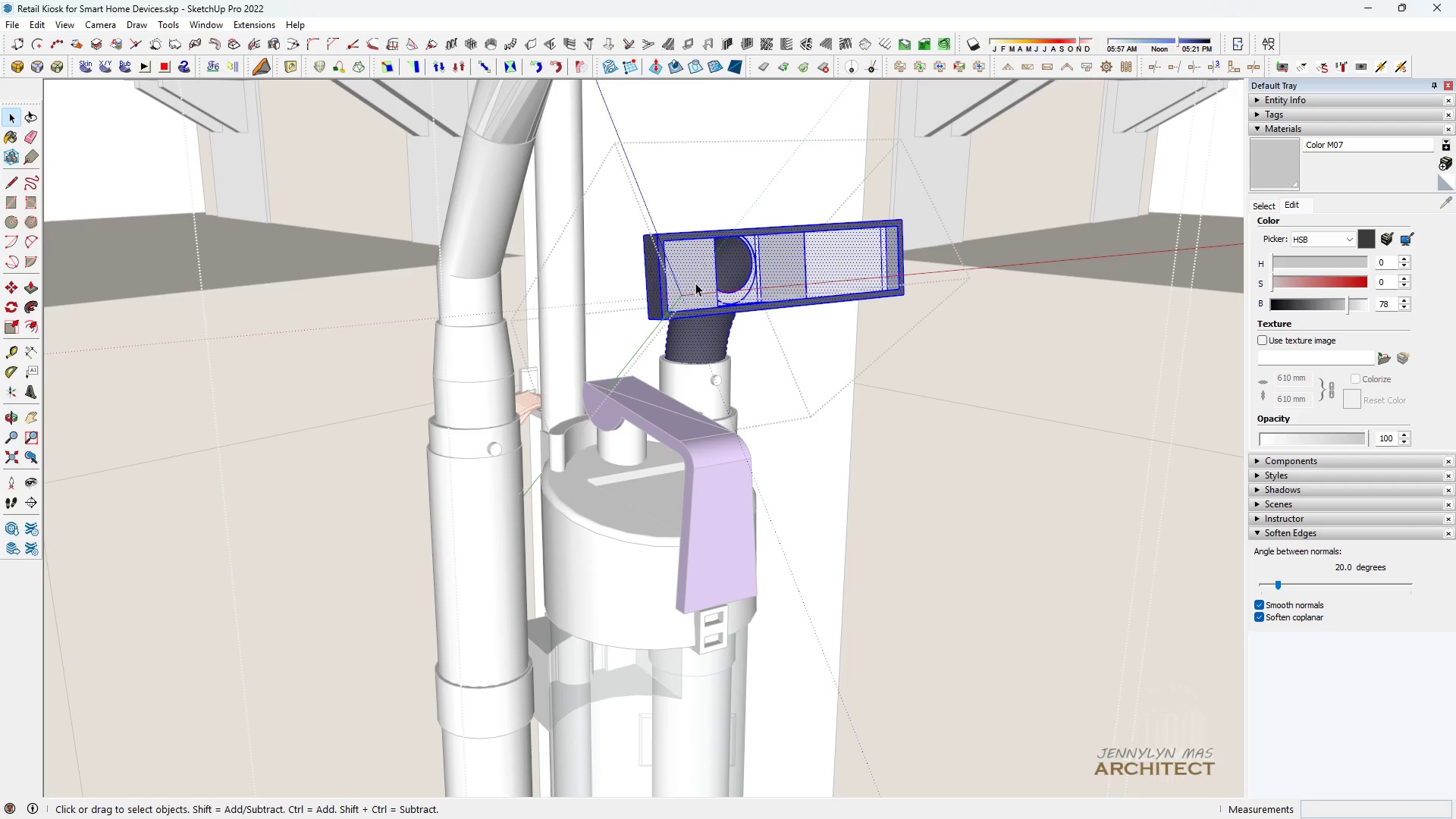 
key(B)
 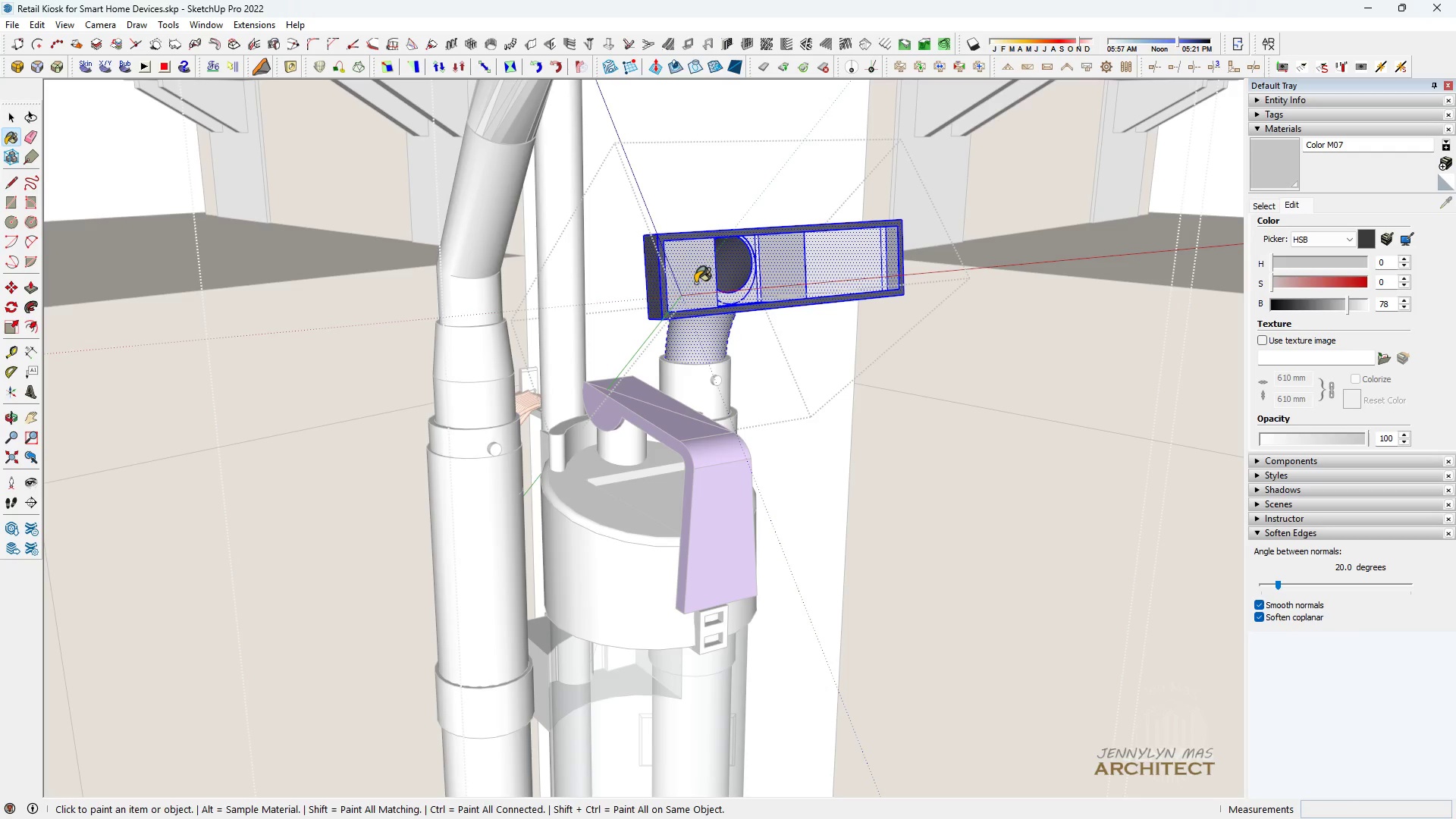 
double_click([695, 283])
 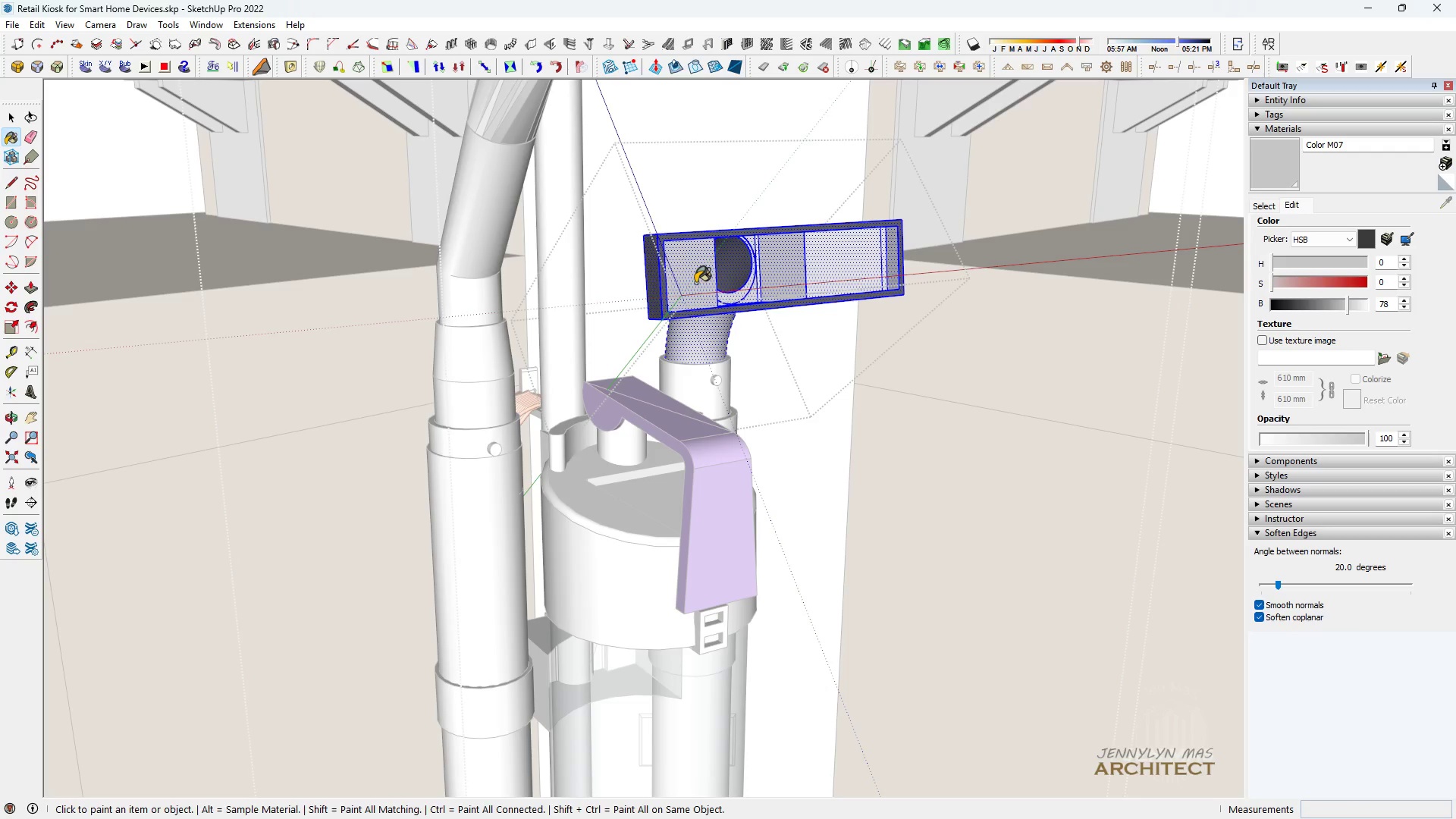 
triple_click([695, 283])
 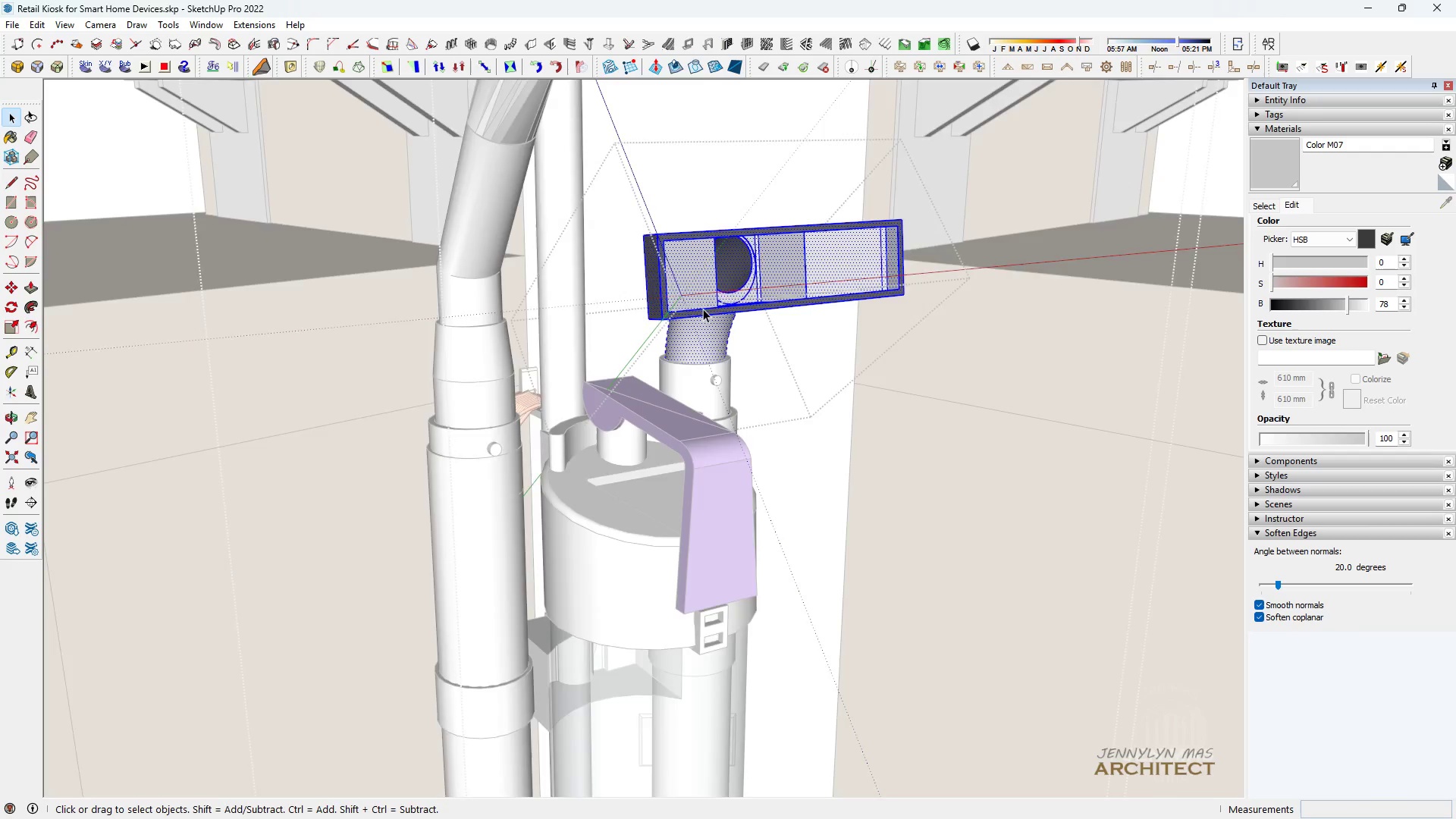 
key(Space)
 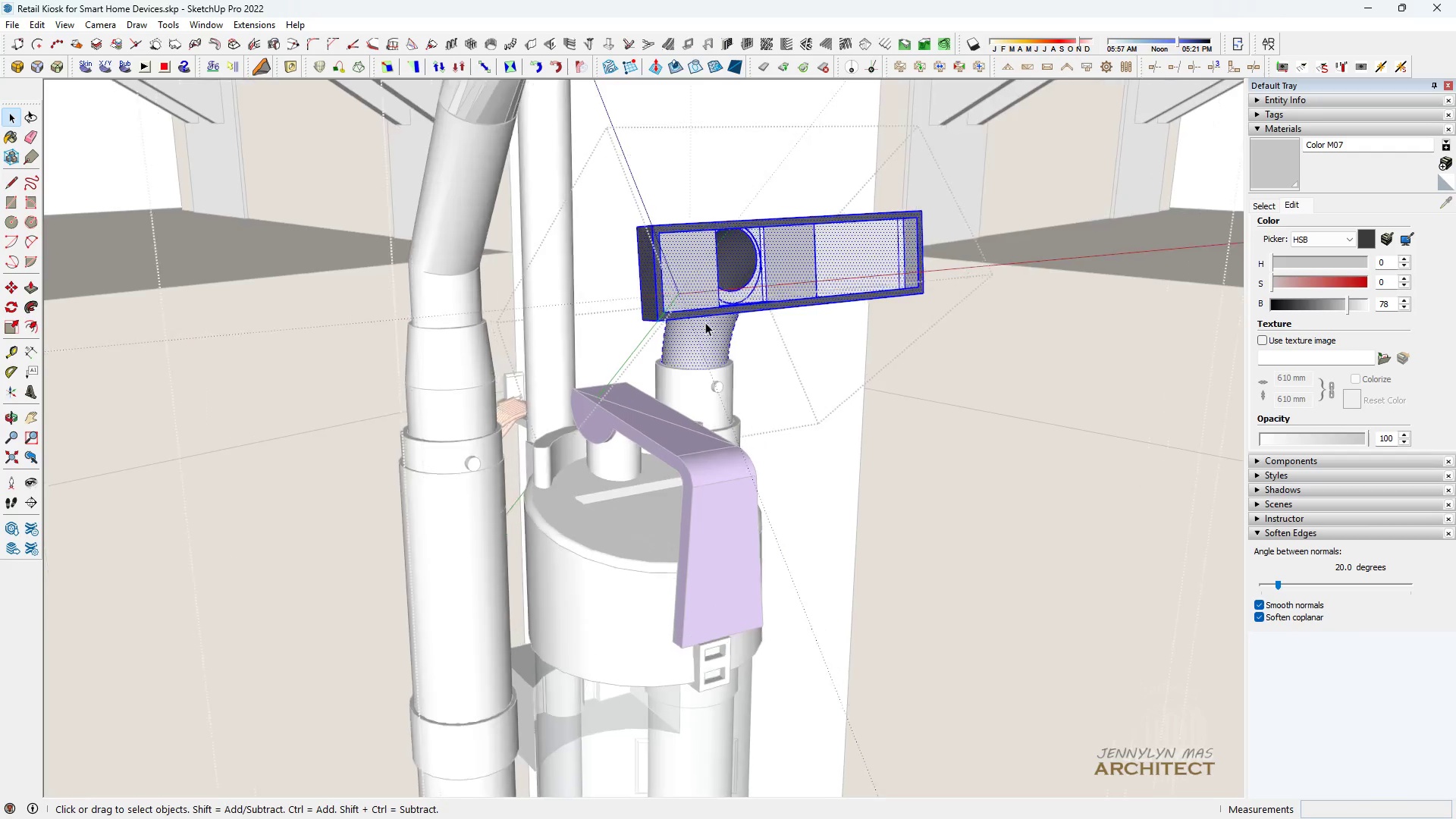 
scroll: coordinate [704, 331], scroll_direction: up, amount: 7.0
 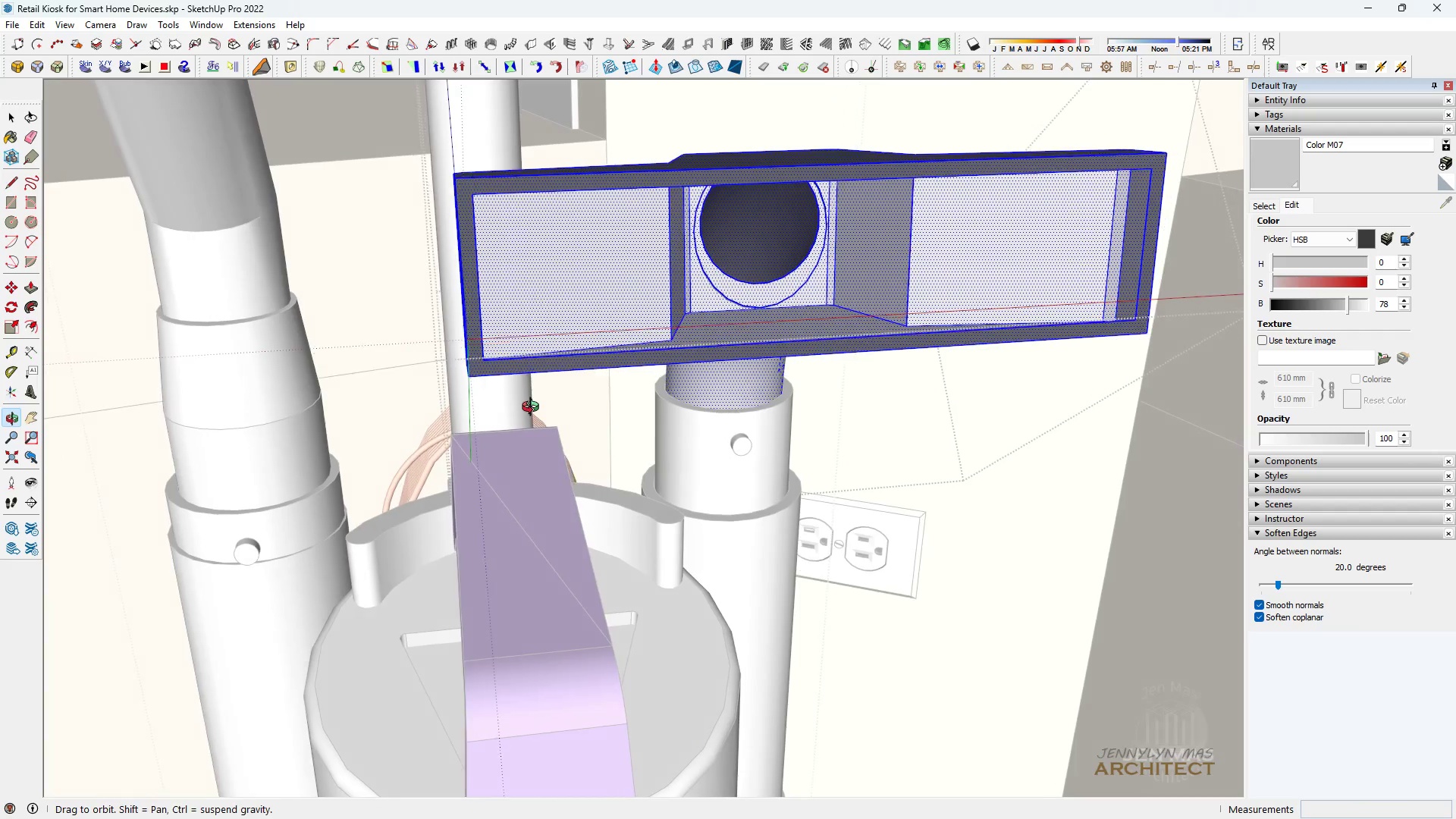 
key(Escape)
 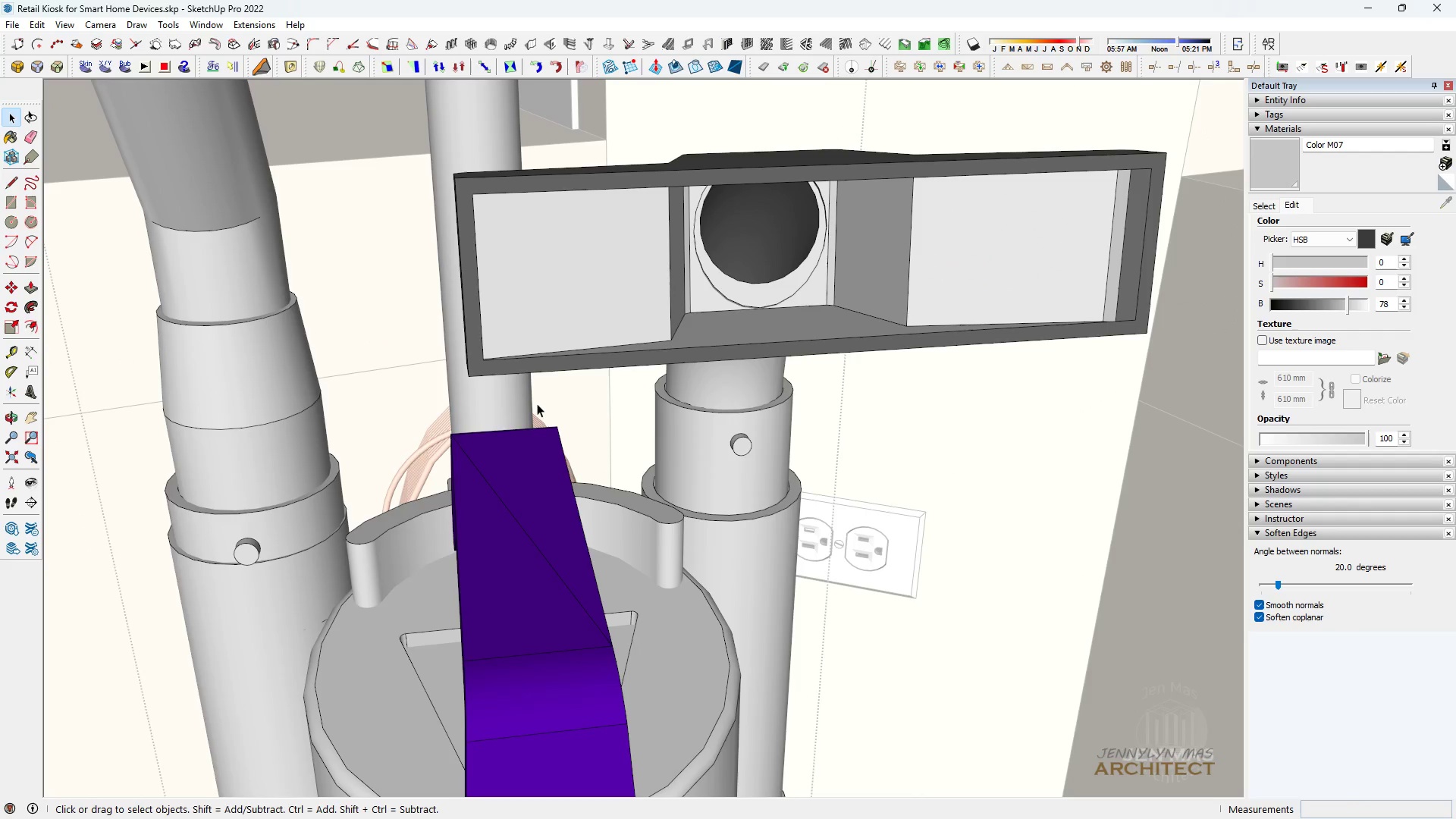 
key(Escape)
 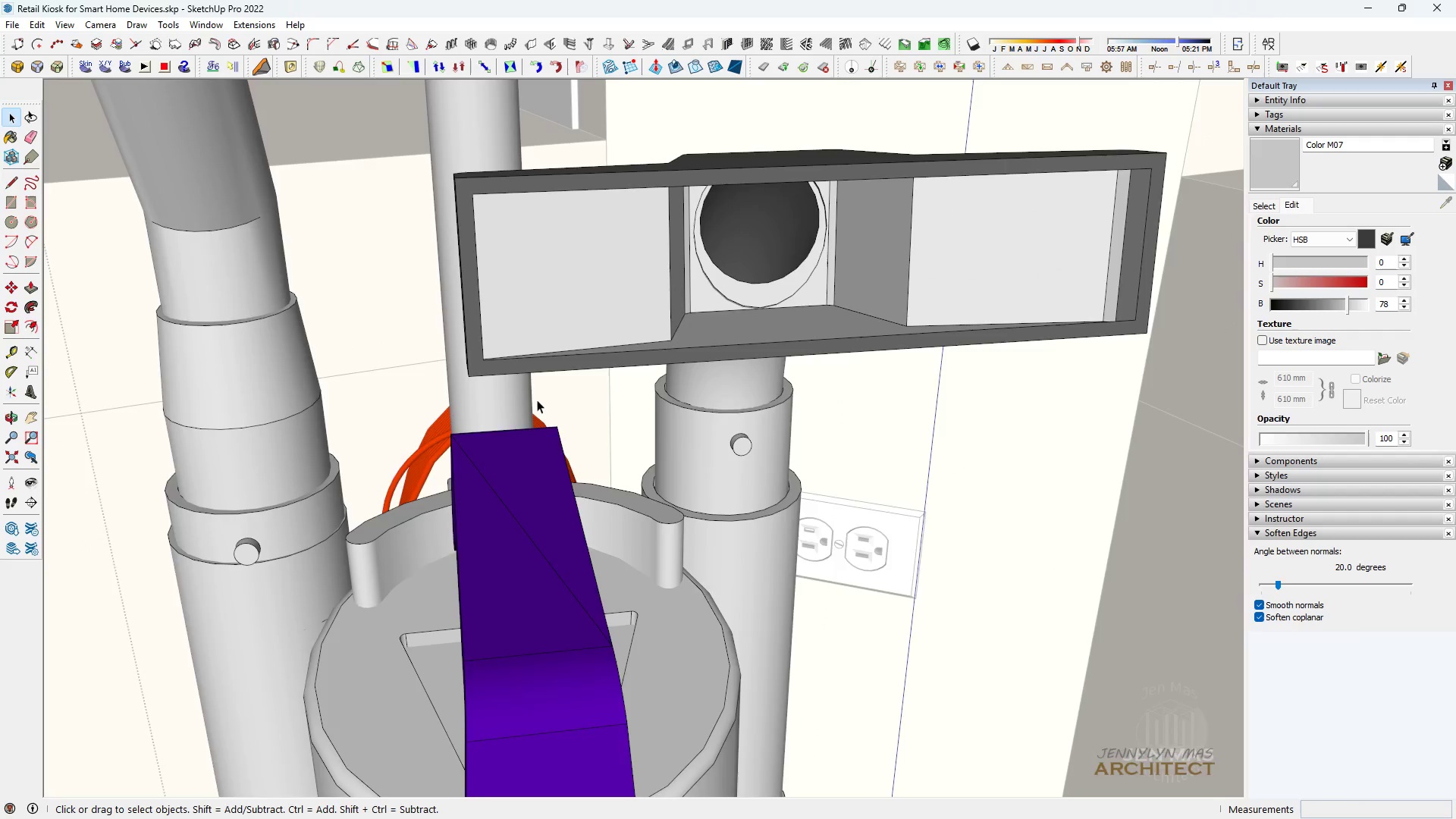 
key(Escape)
 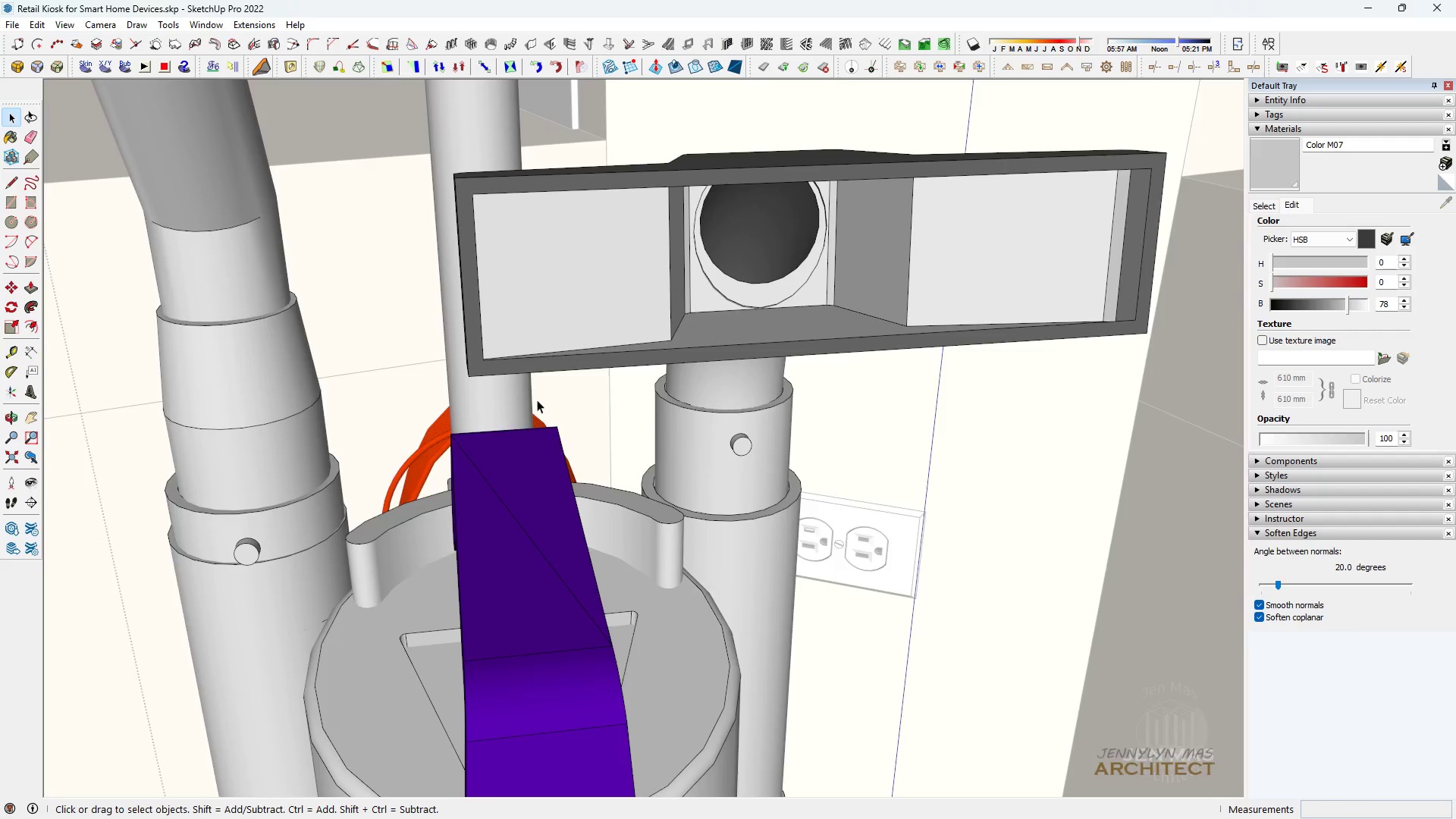 
scroll: coordinate [588, 362], scroll_direction: down, amount: 2.0
 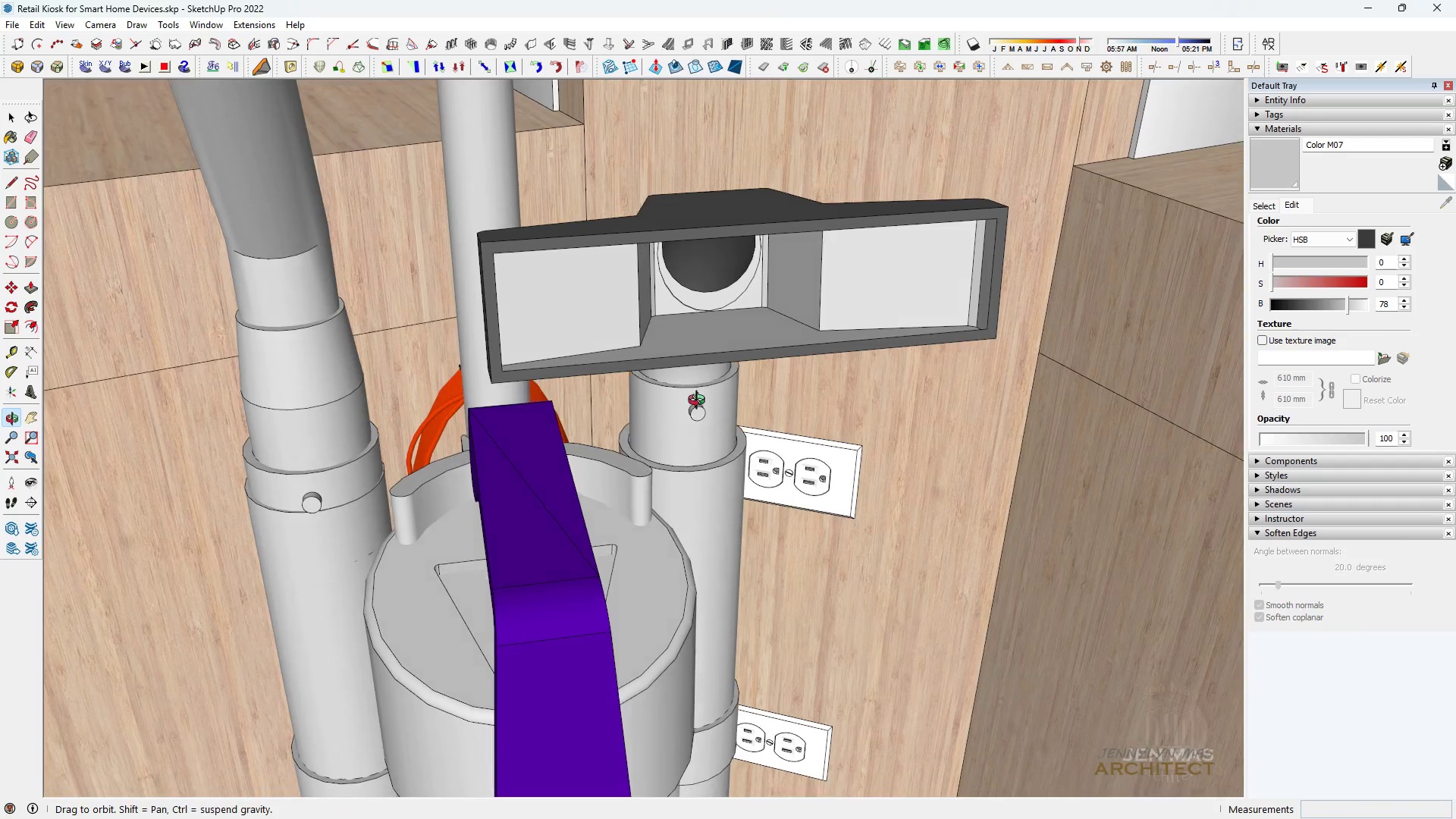 
key(Escape)
 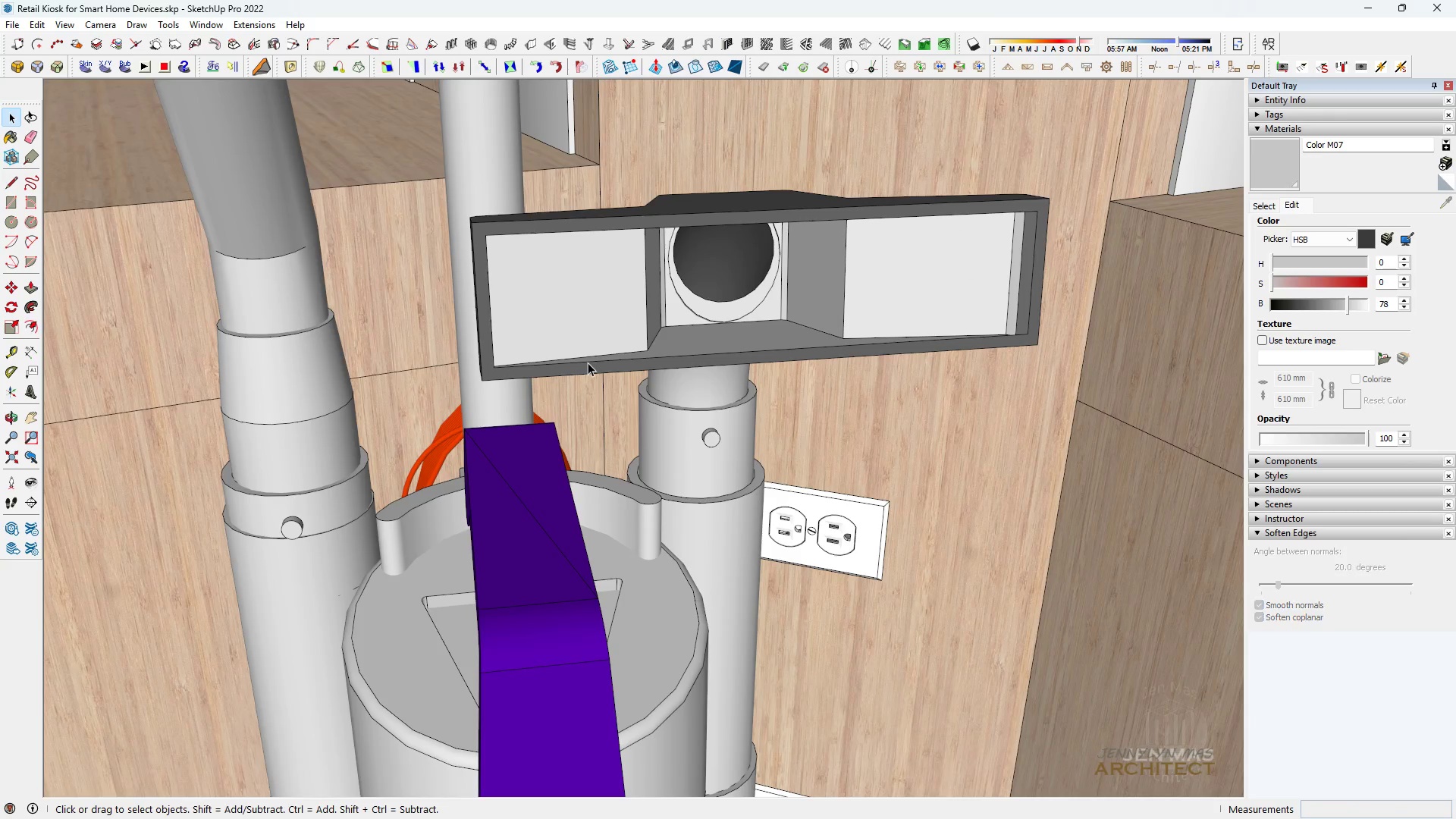 
key(Escape)
 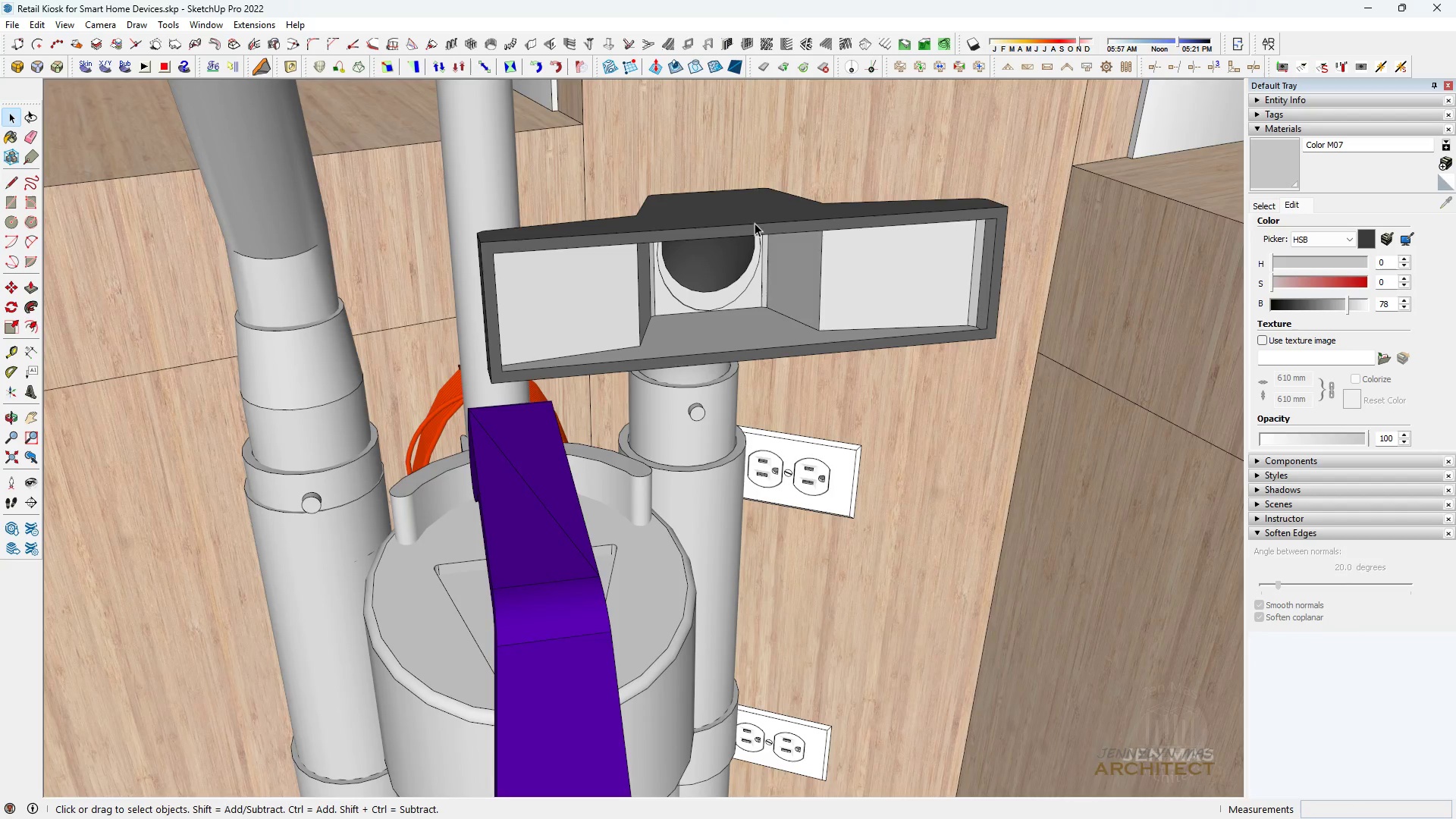 
double_click([755, 222])
 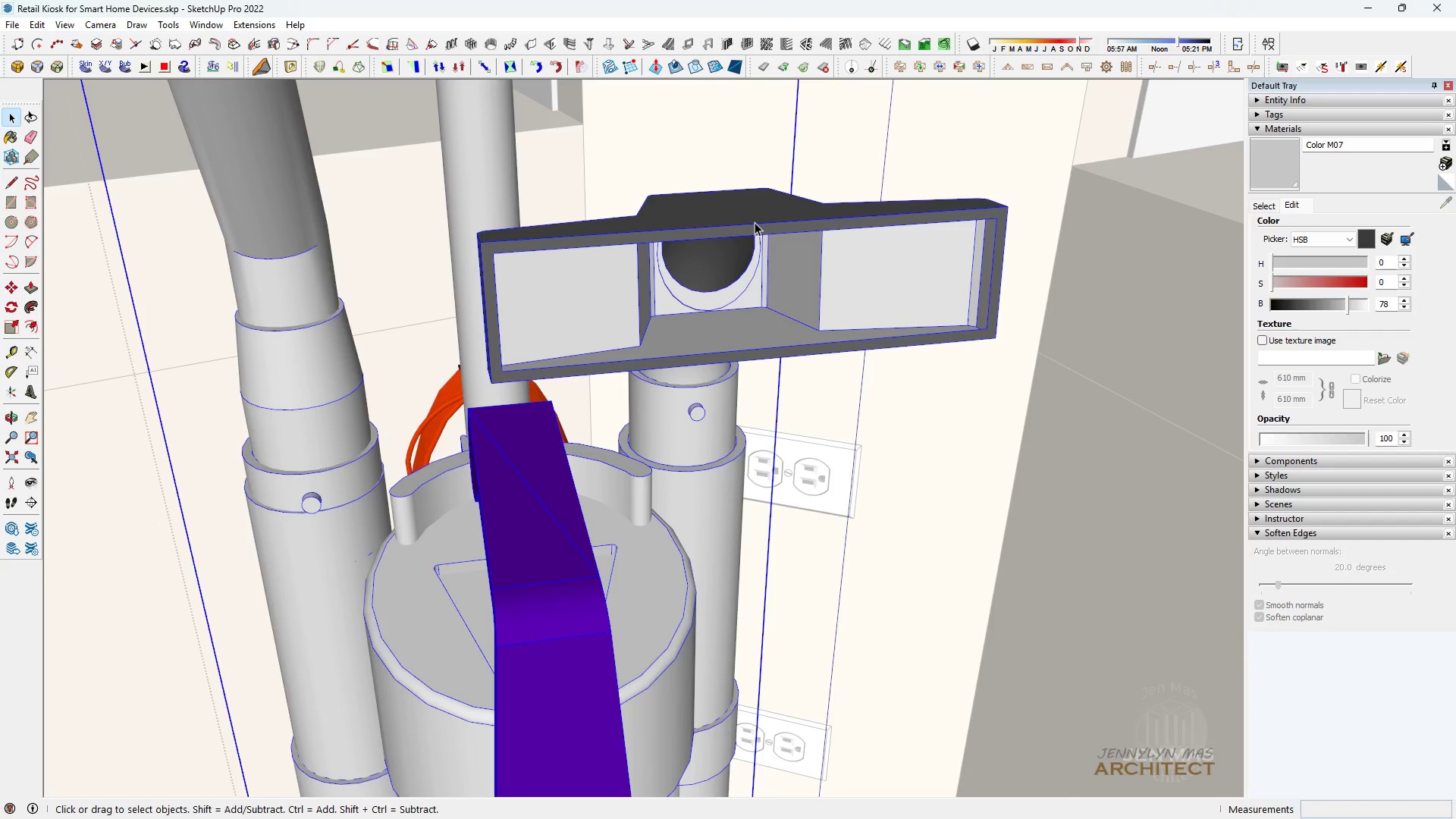 
triple_click([755, 222])
 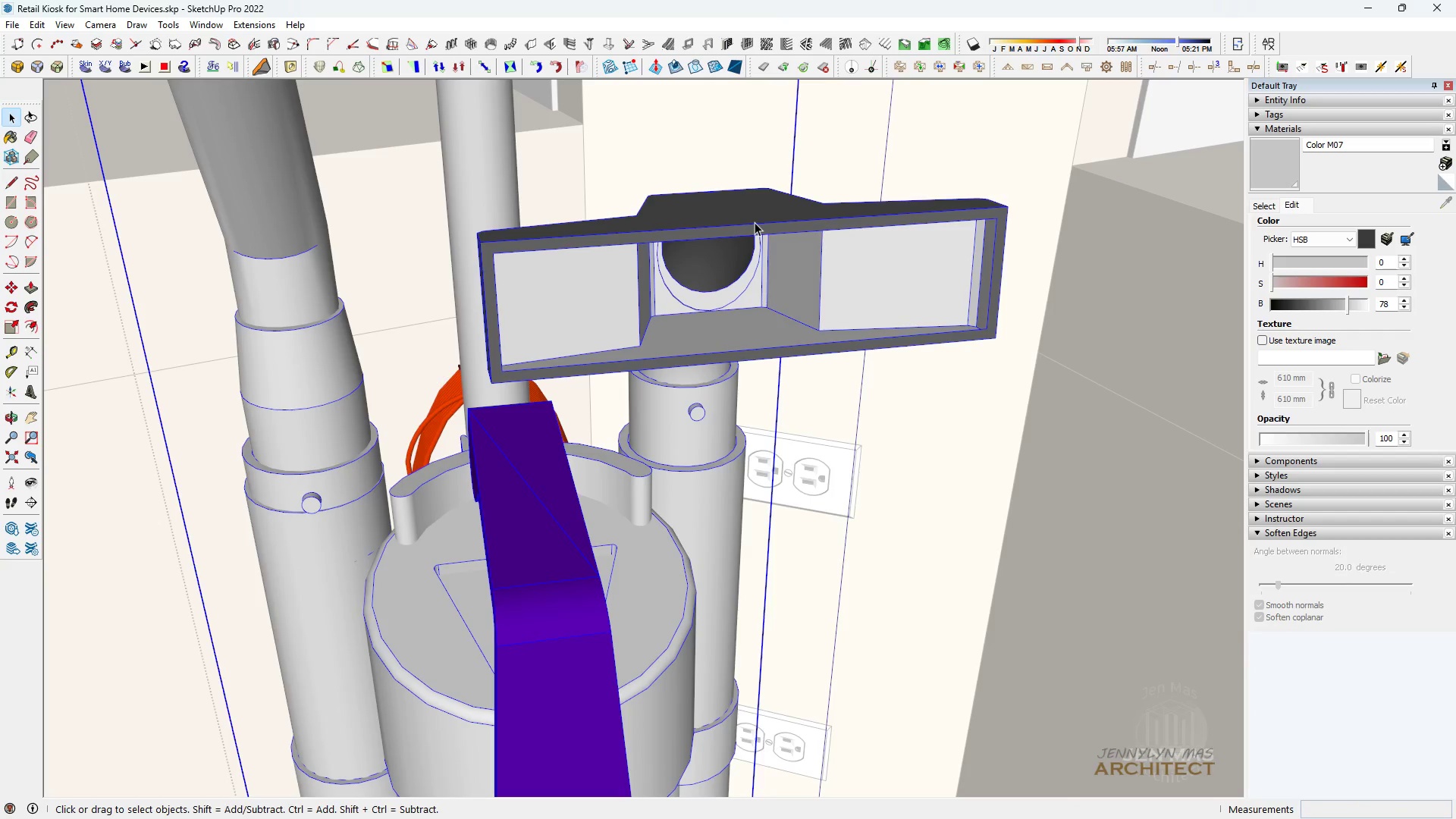 
triple_click([755, 222])
 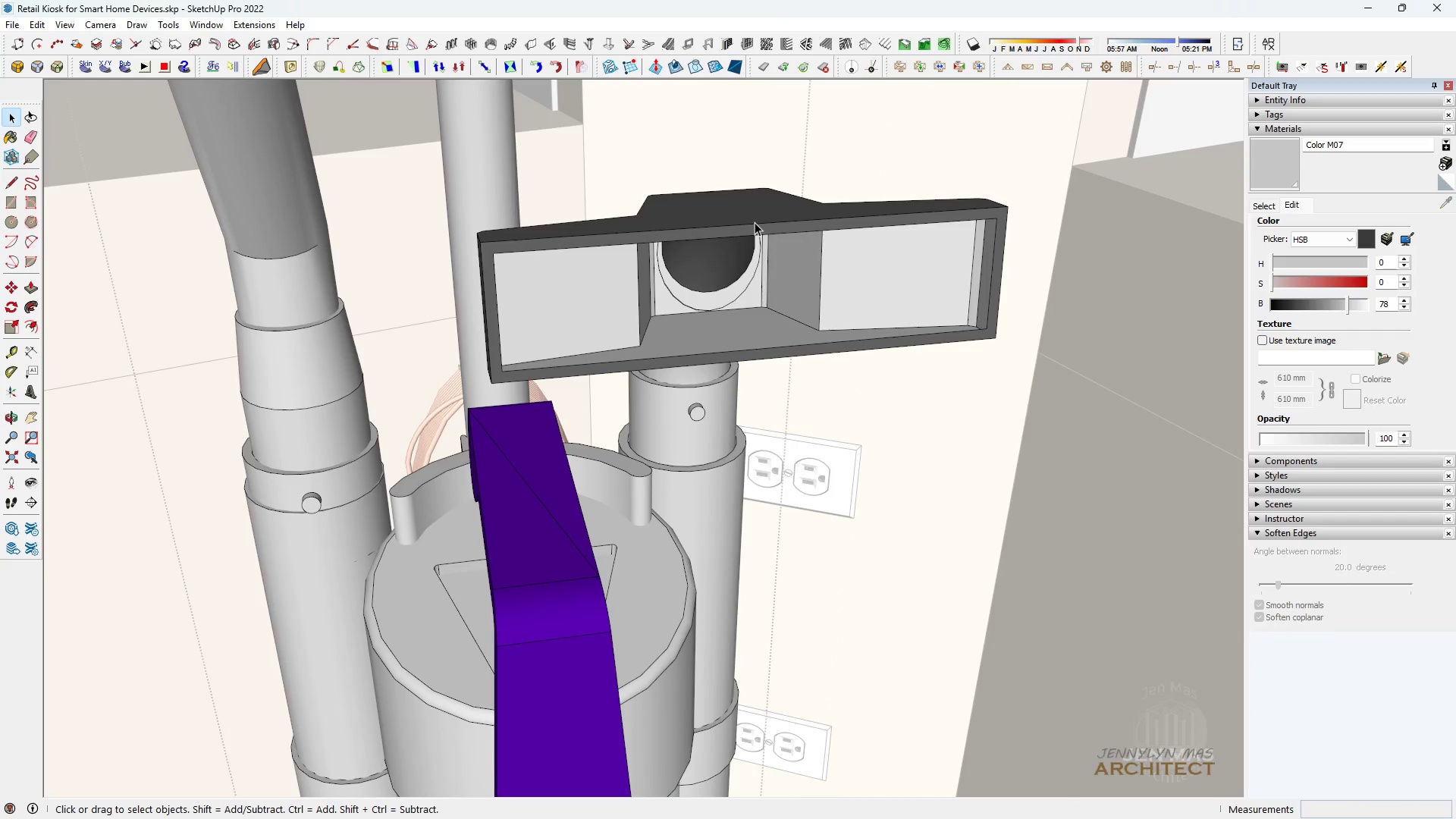 
triple_click([755, 222])
 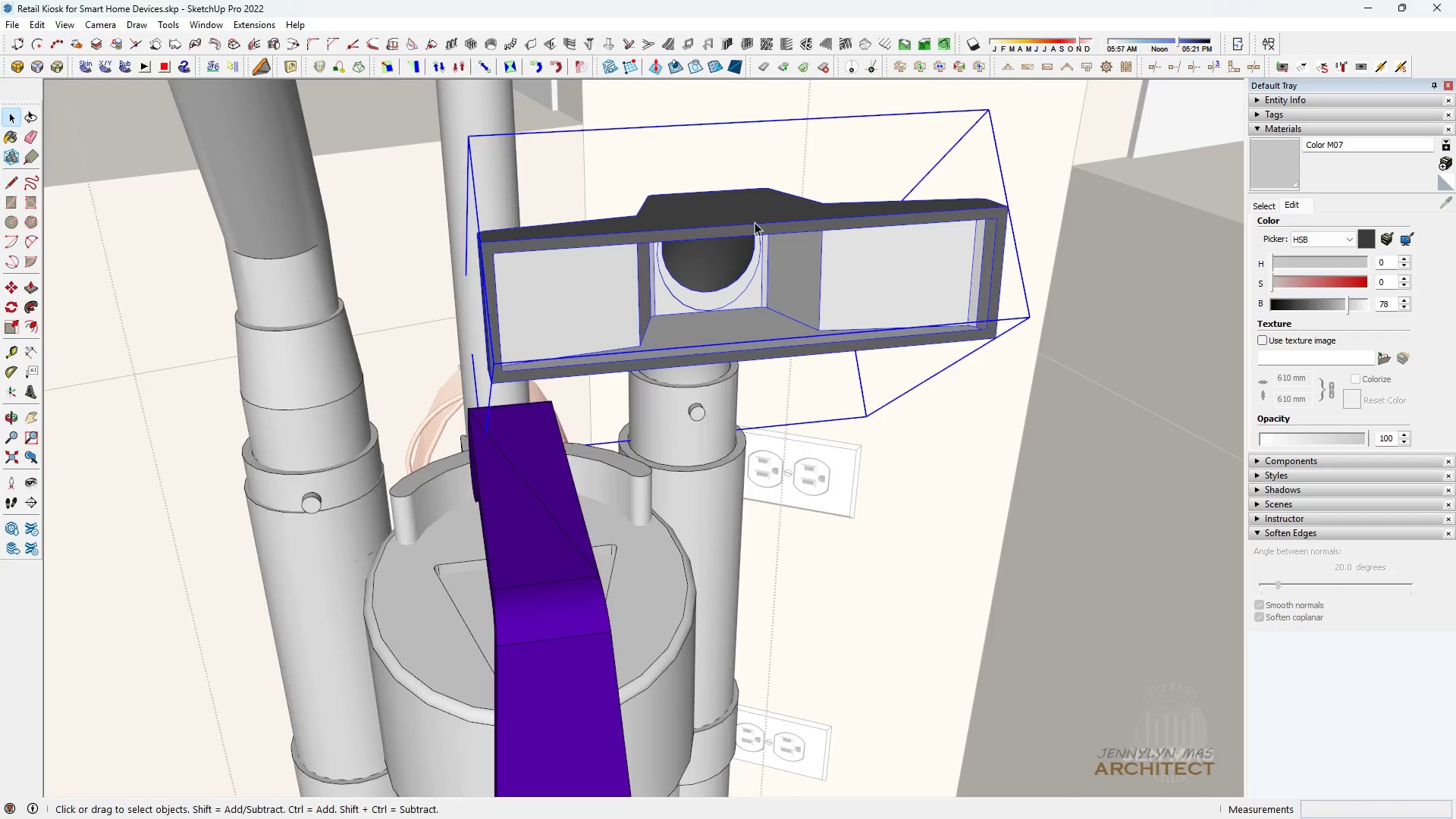 
triple_click([755, 222])
 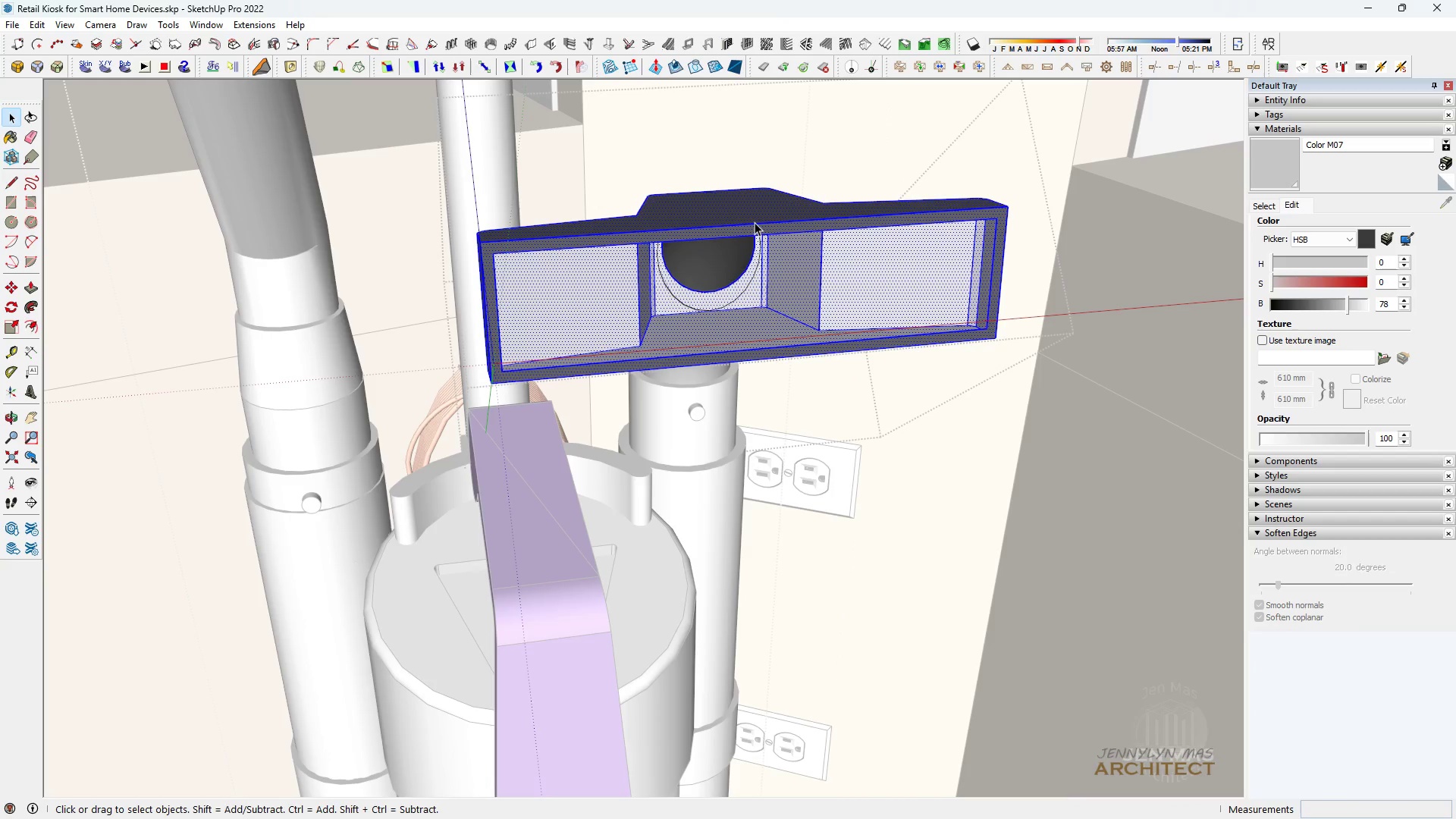 
triple_click([755, 222])
 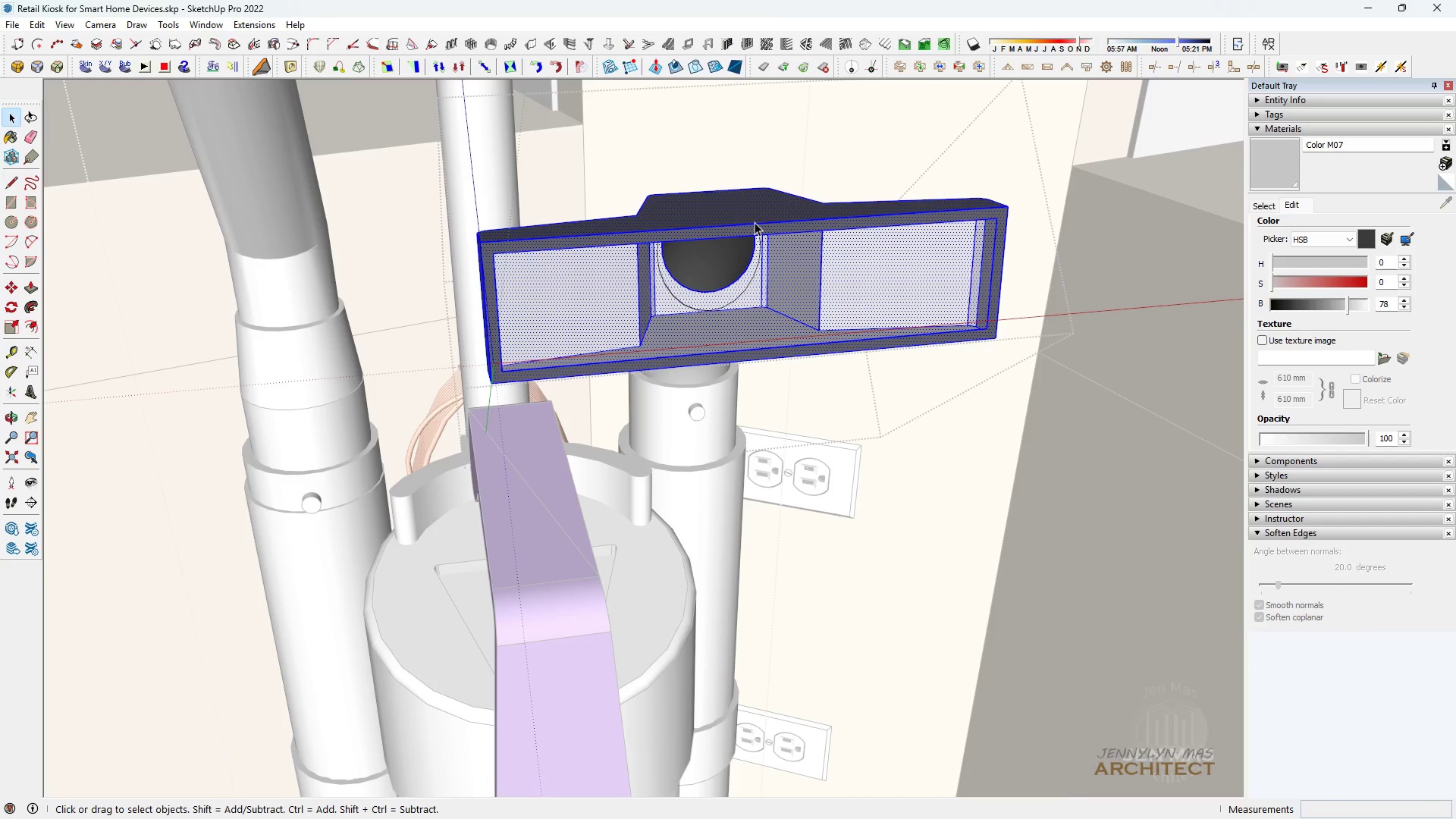 
triple_click([755, 222])
 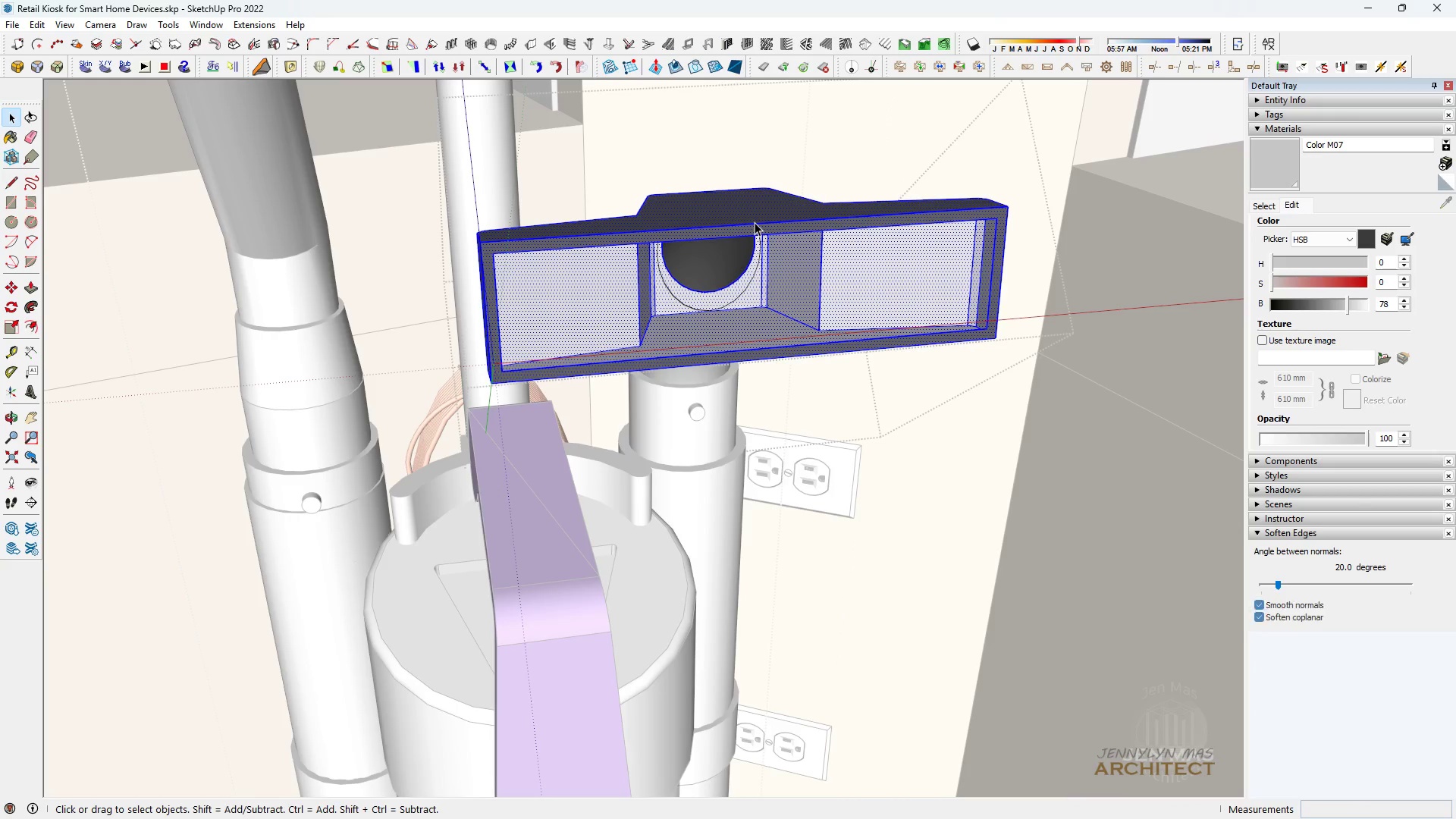 
key(Space)
 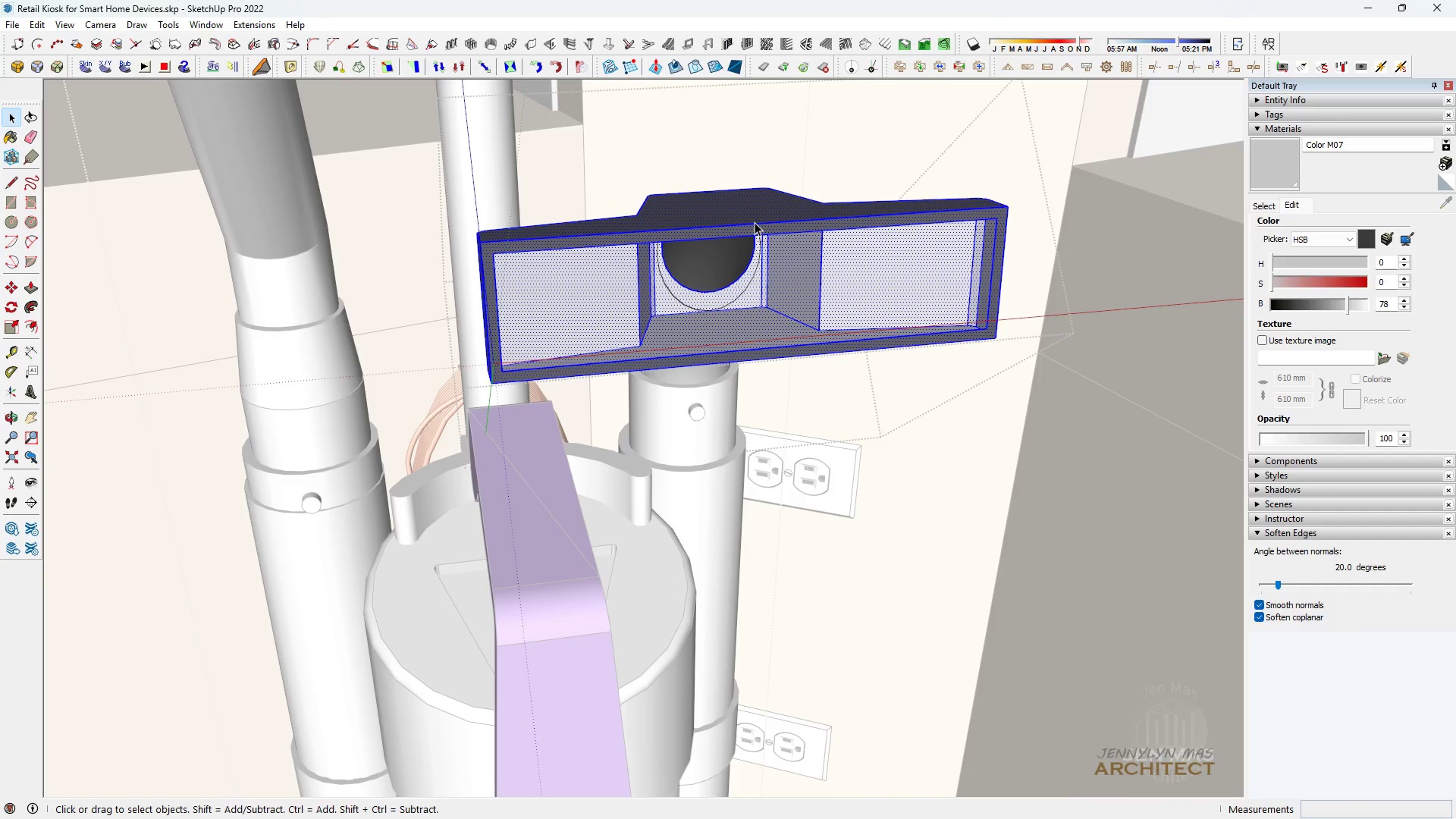 
key(B)
 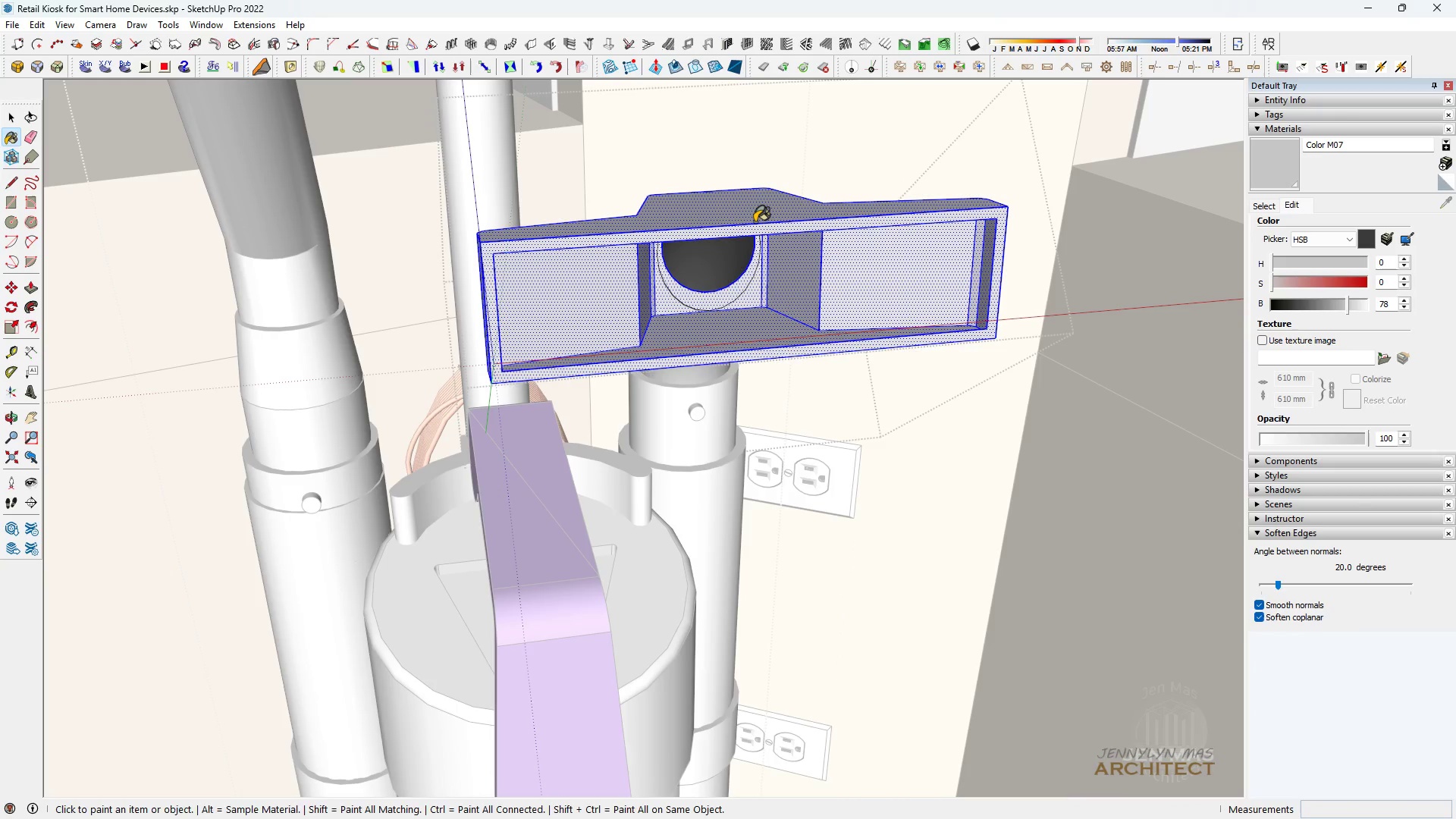 
double_click([755, 222])
 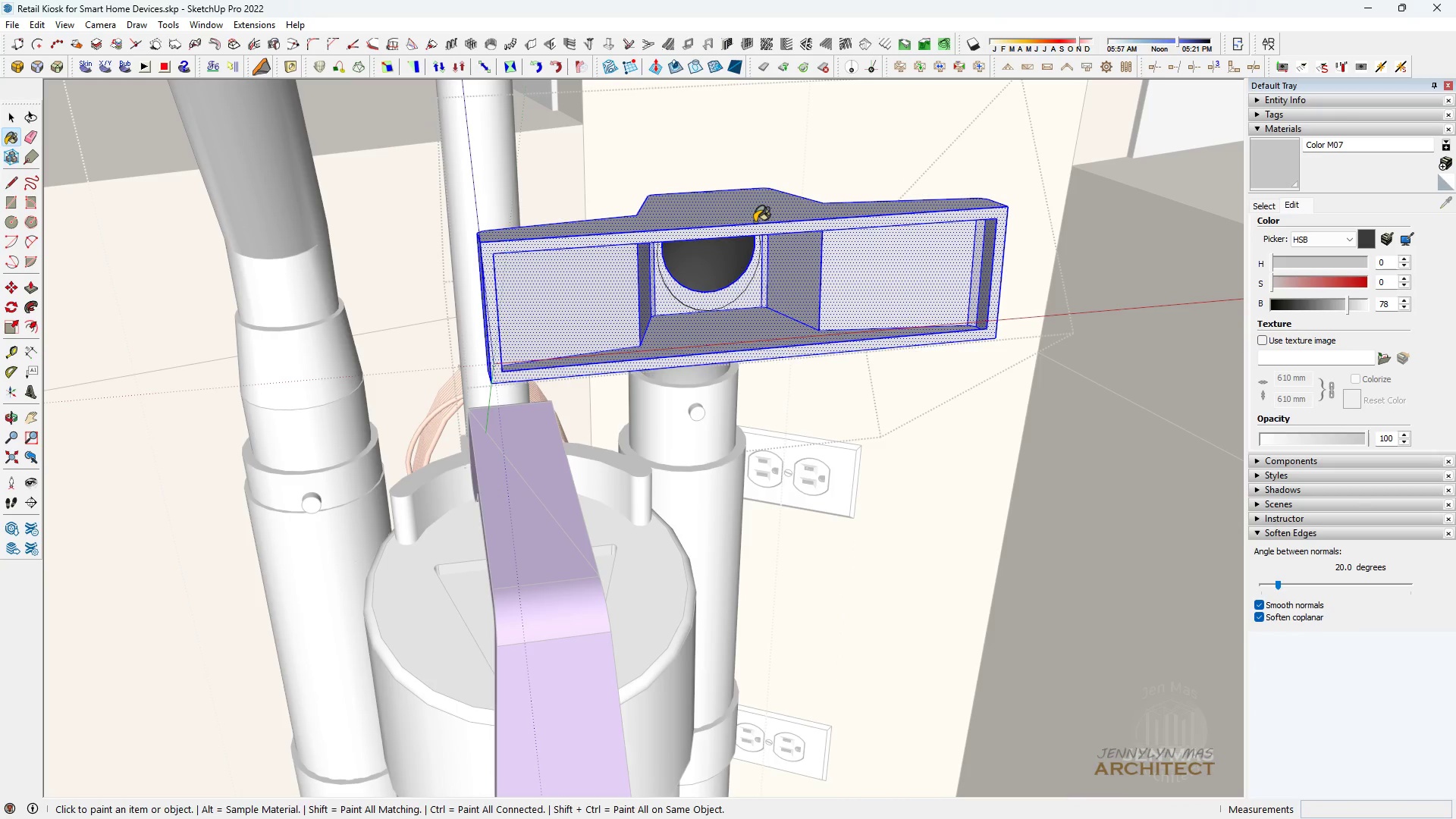 
triple_click([755, 222])
 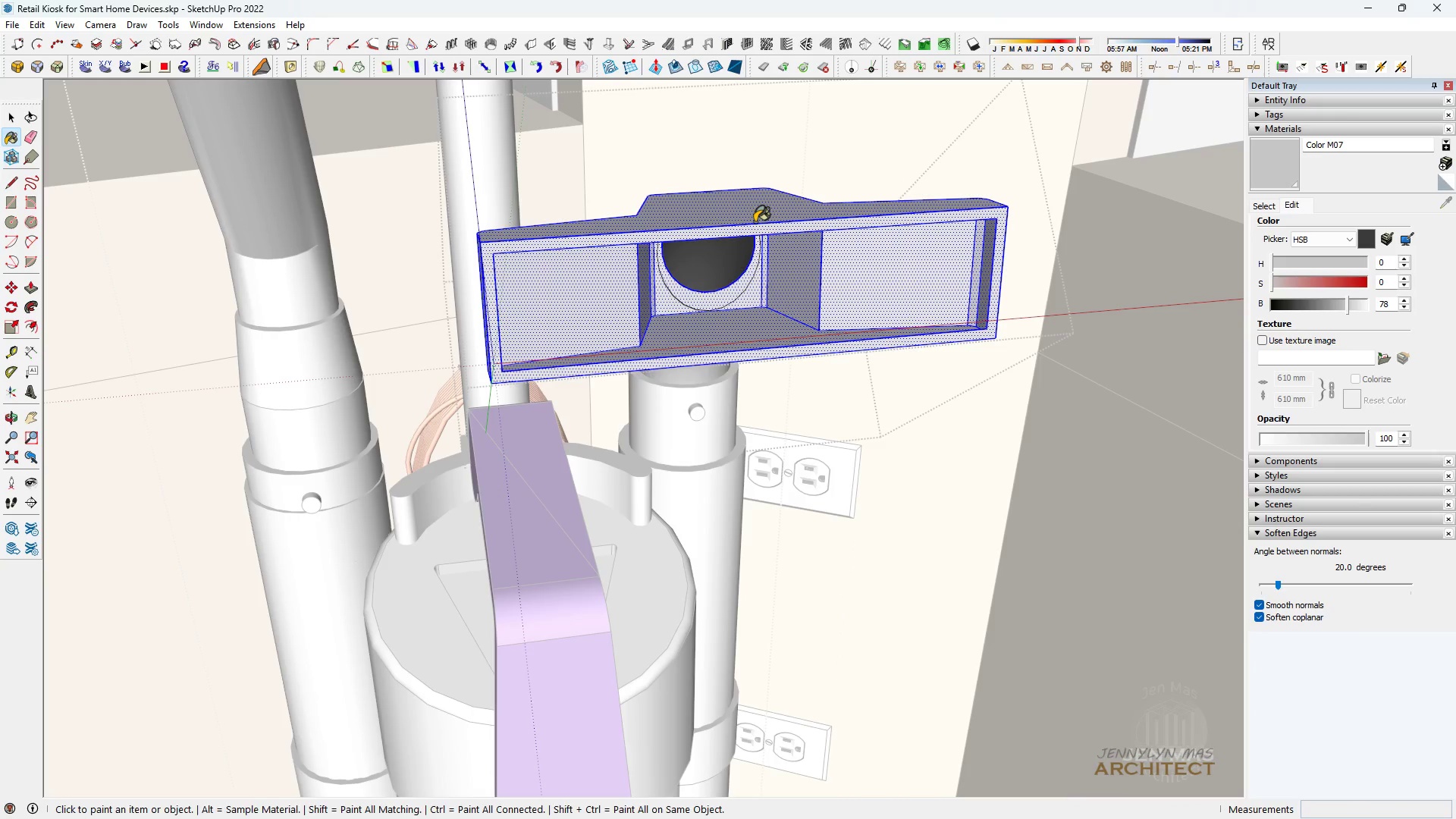 
key(H)
 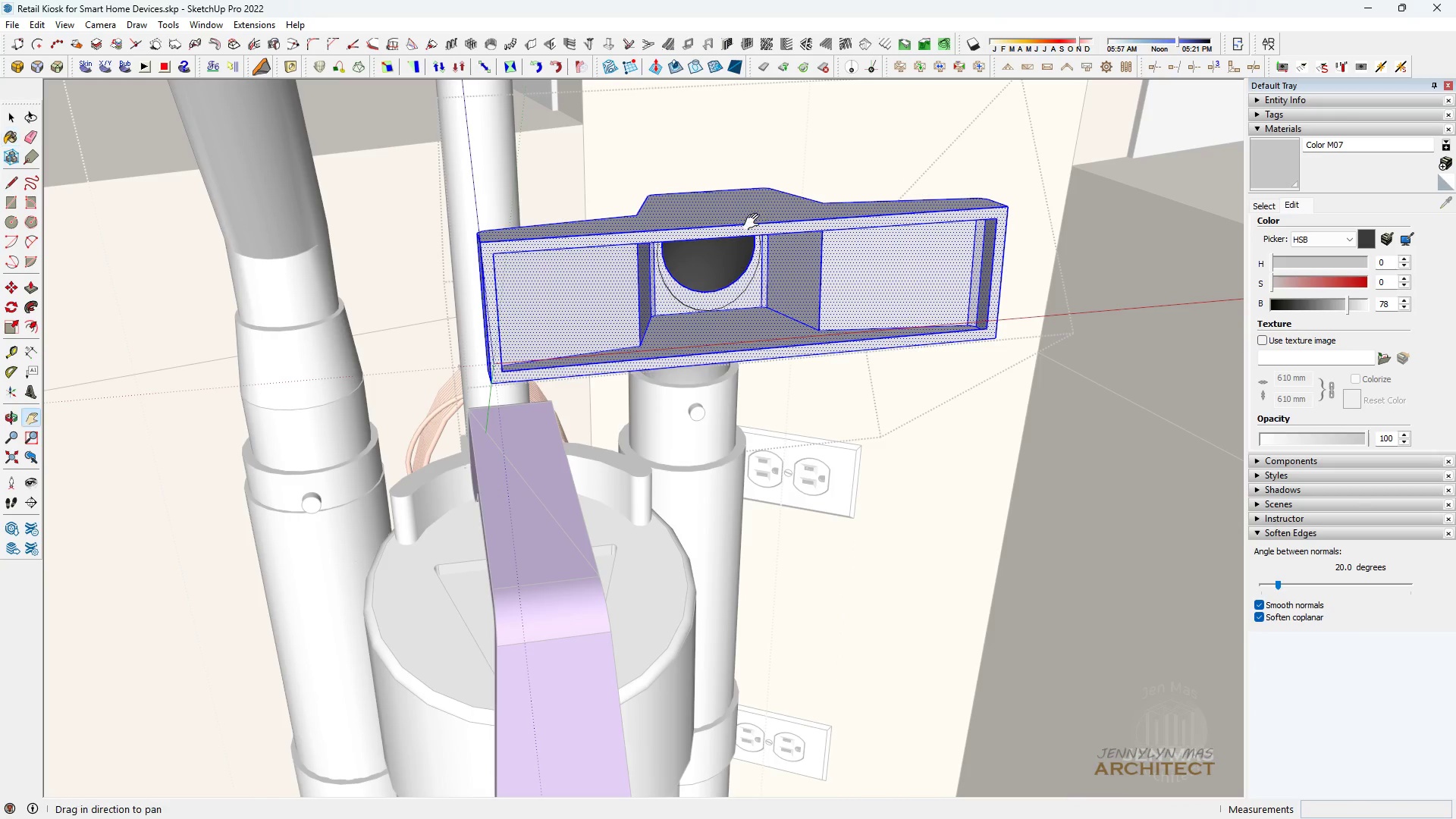 
triple_click([755, 222])
 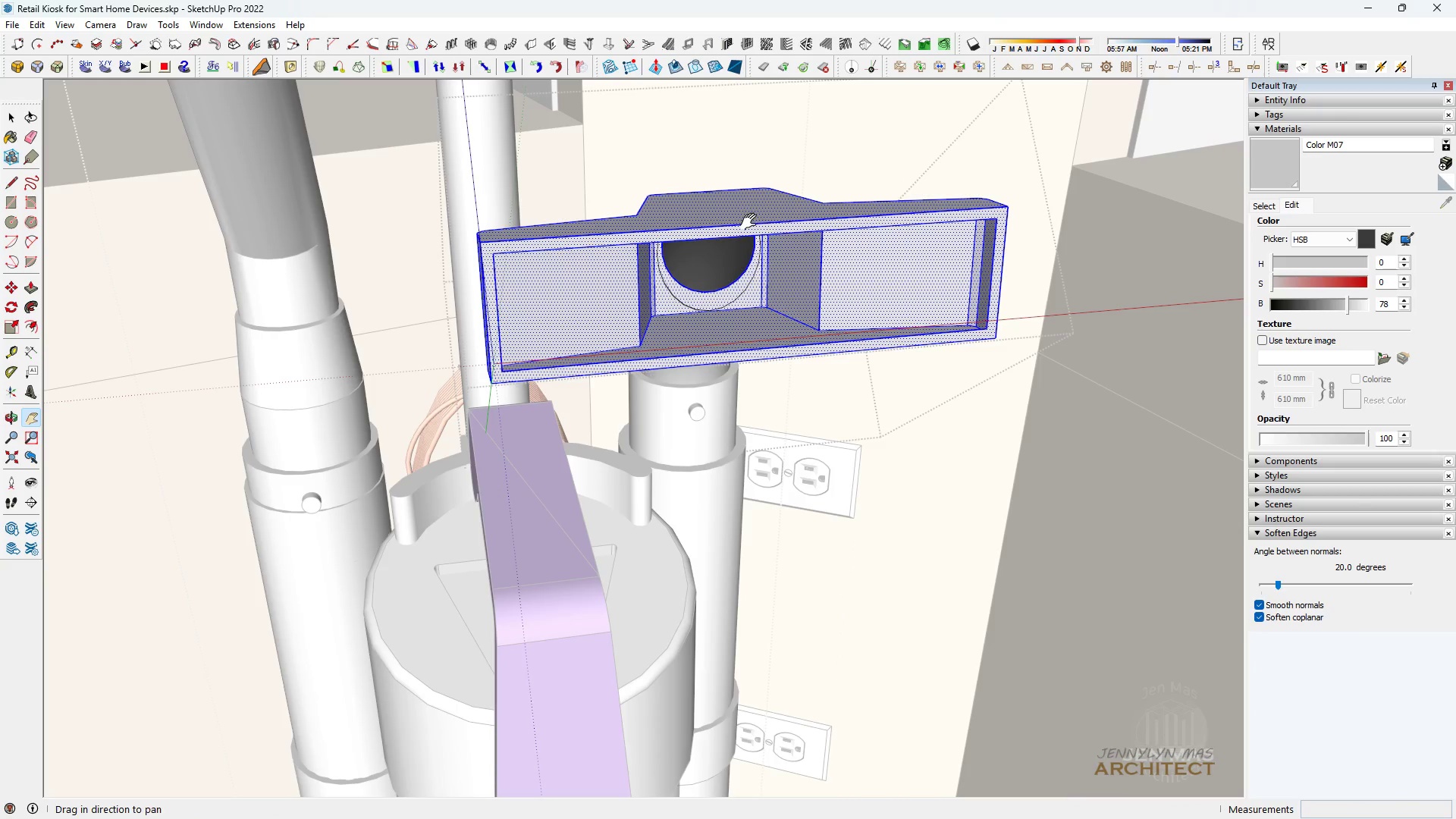 
key(Space)
 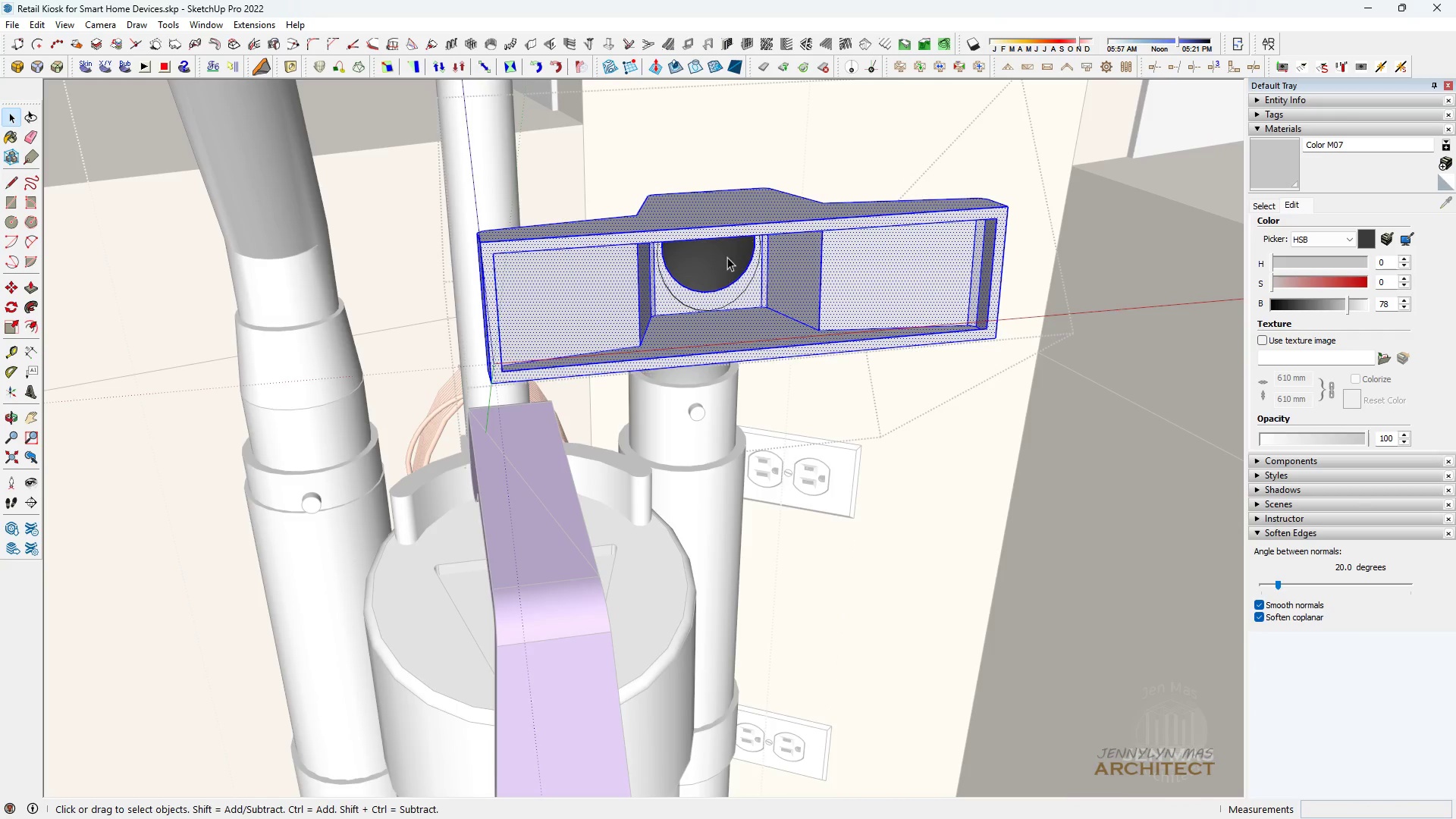 
scroll: coordinate [726, 258], scroll_direction: up, amount: 4.0
 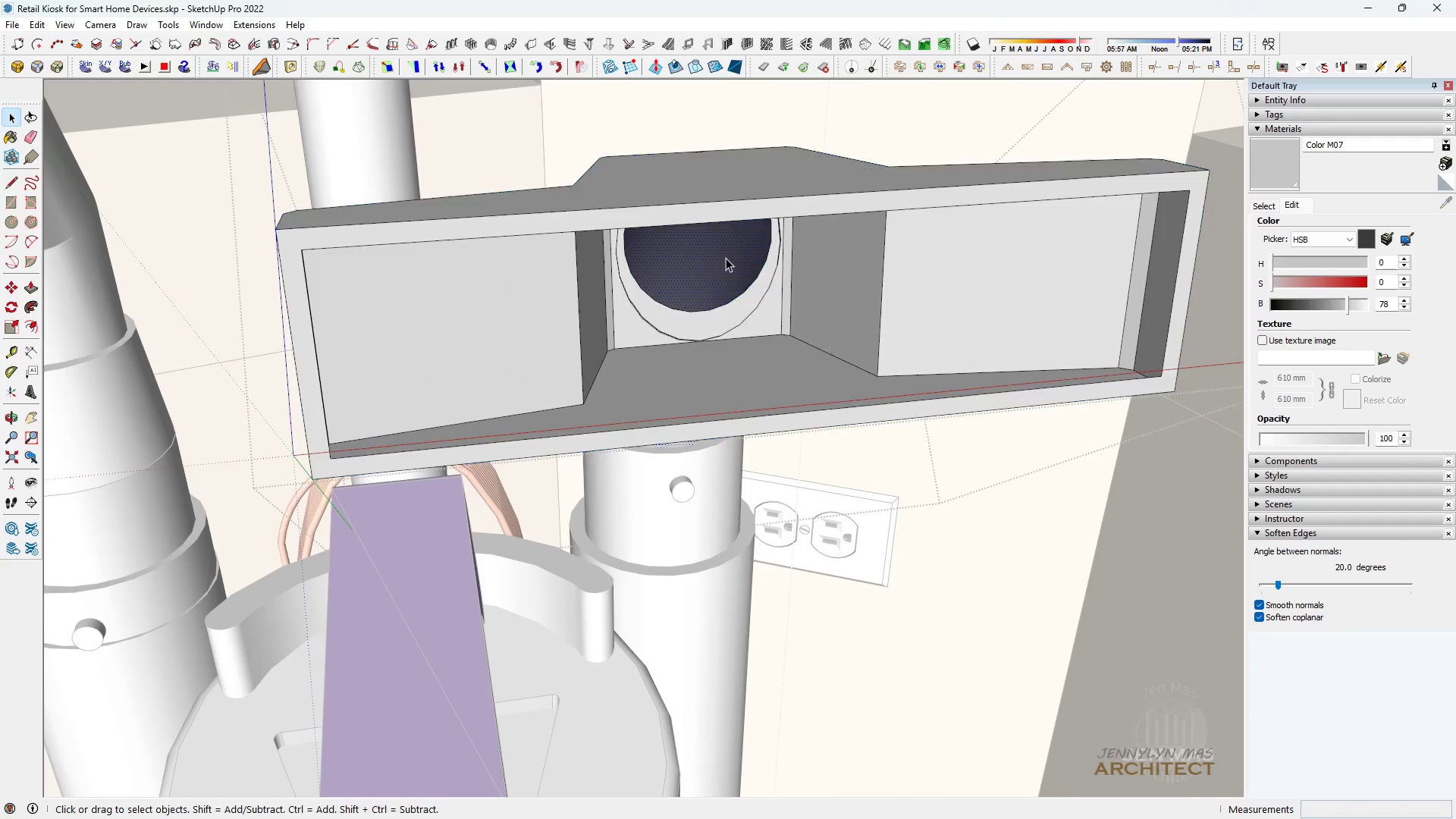 
double_click([726, 258])
 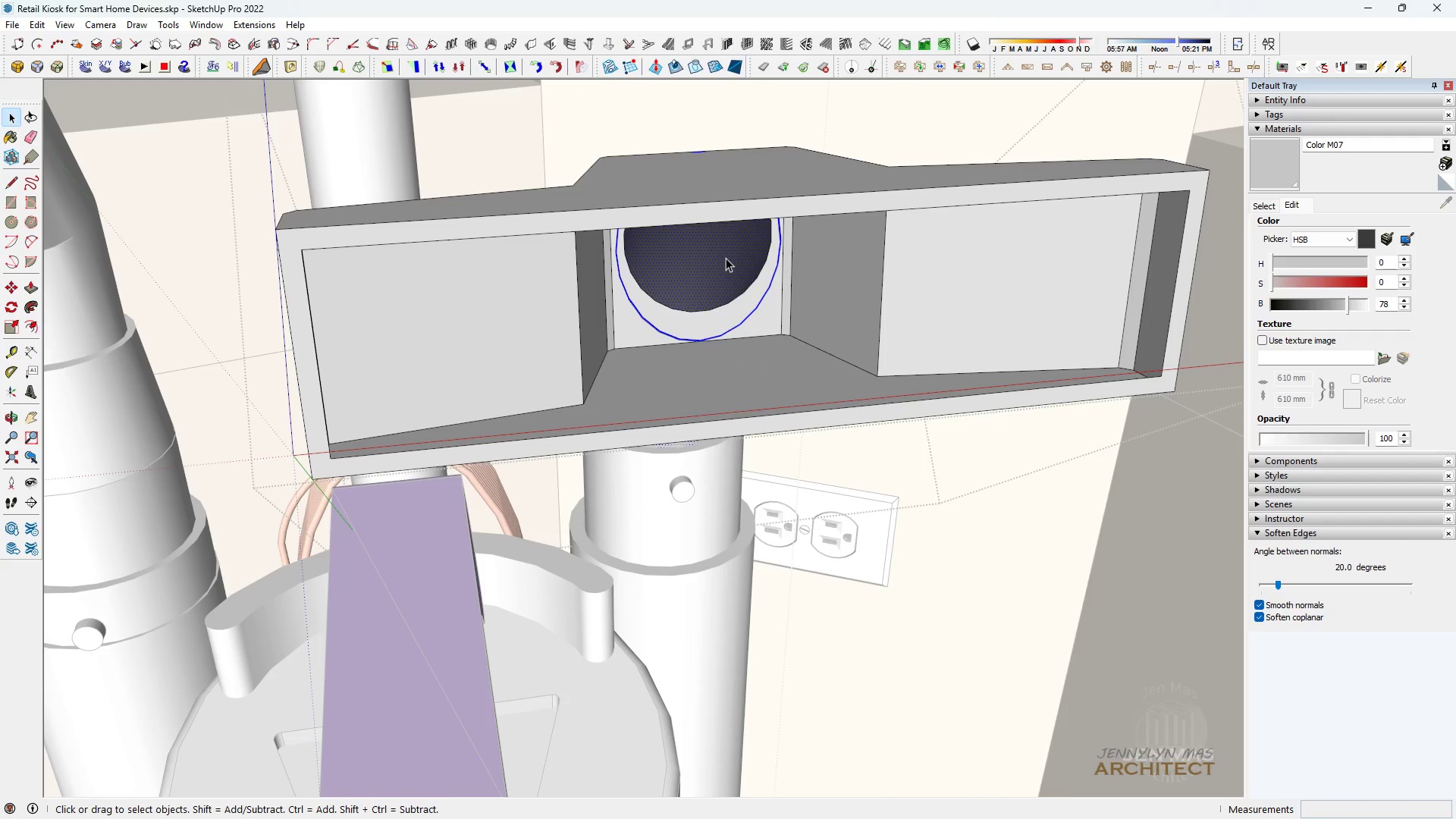 
triple_click([726, 258])
 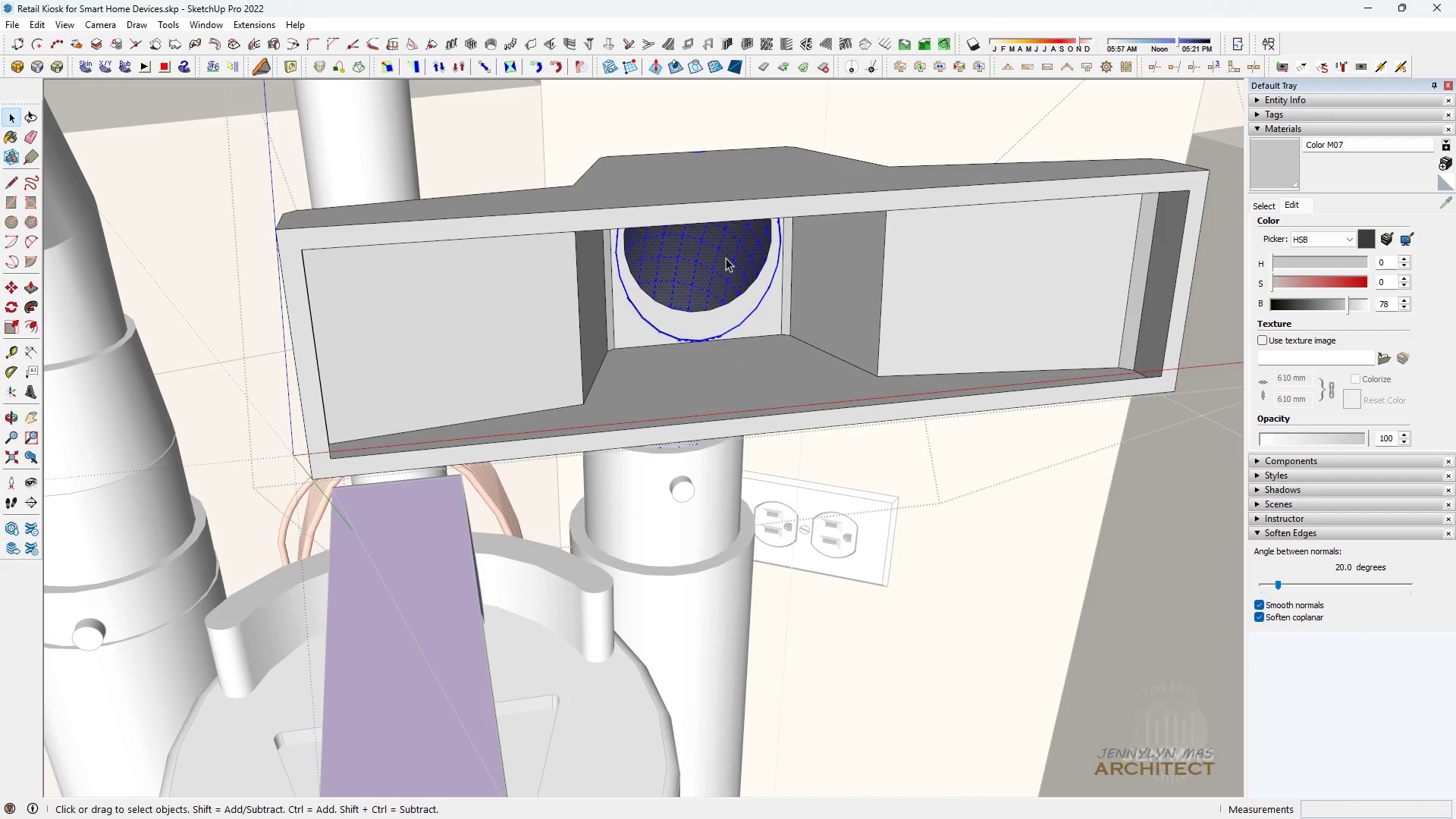 
triple_click([726, 258])
 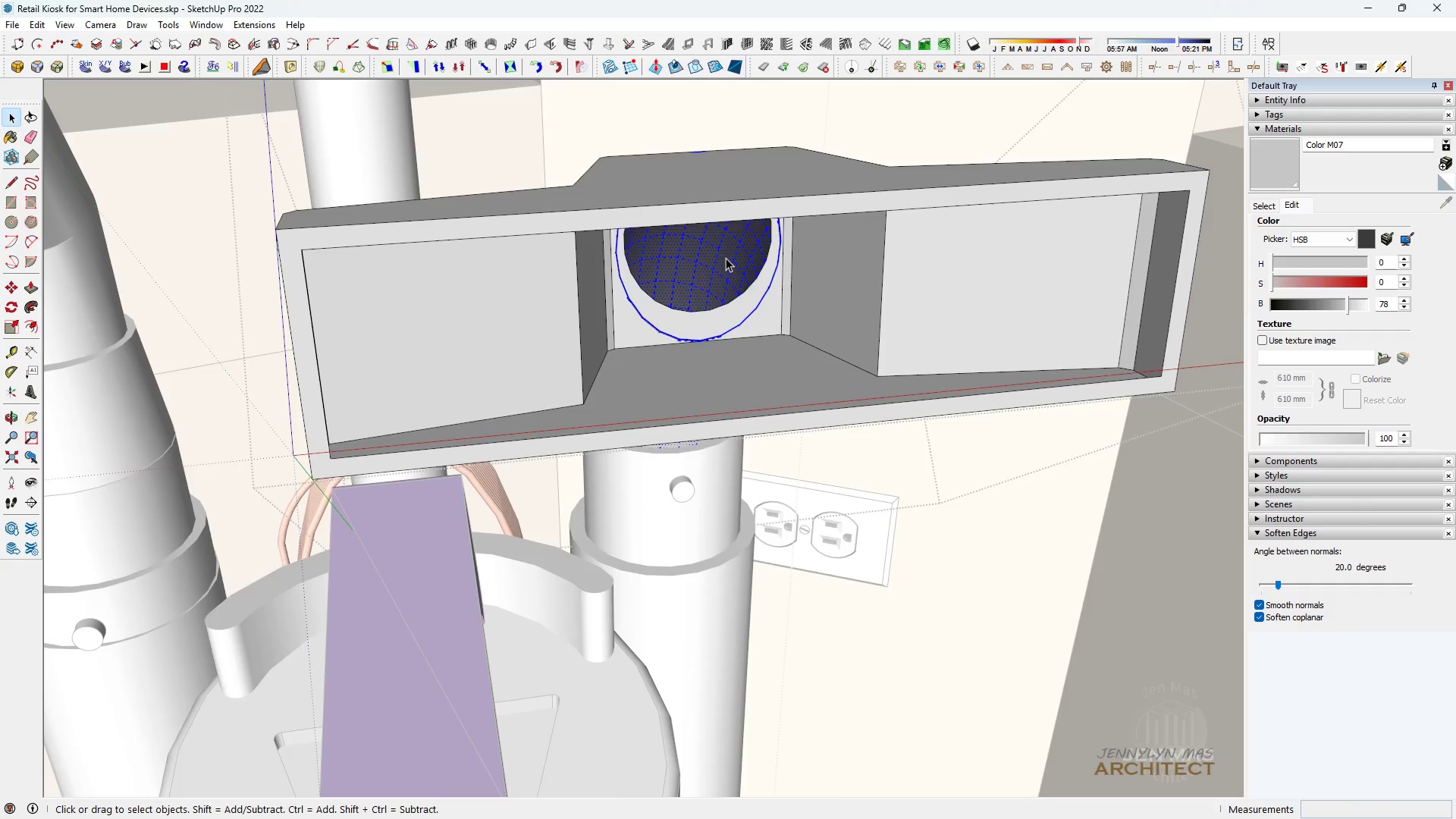 
scroll: coordinate [726, 258], scroll_direction: down, amount: 4.0
 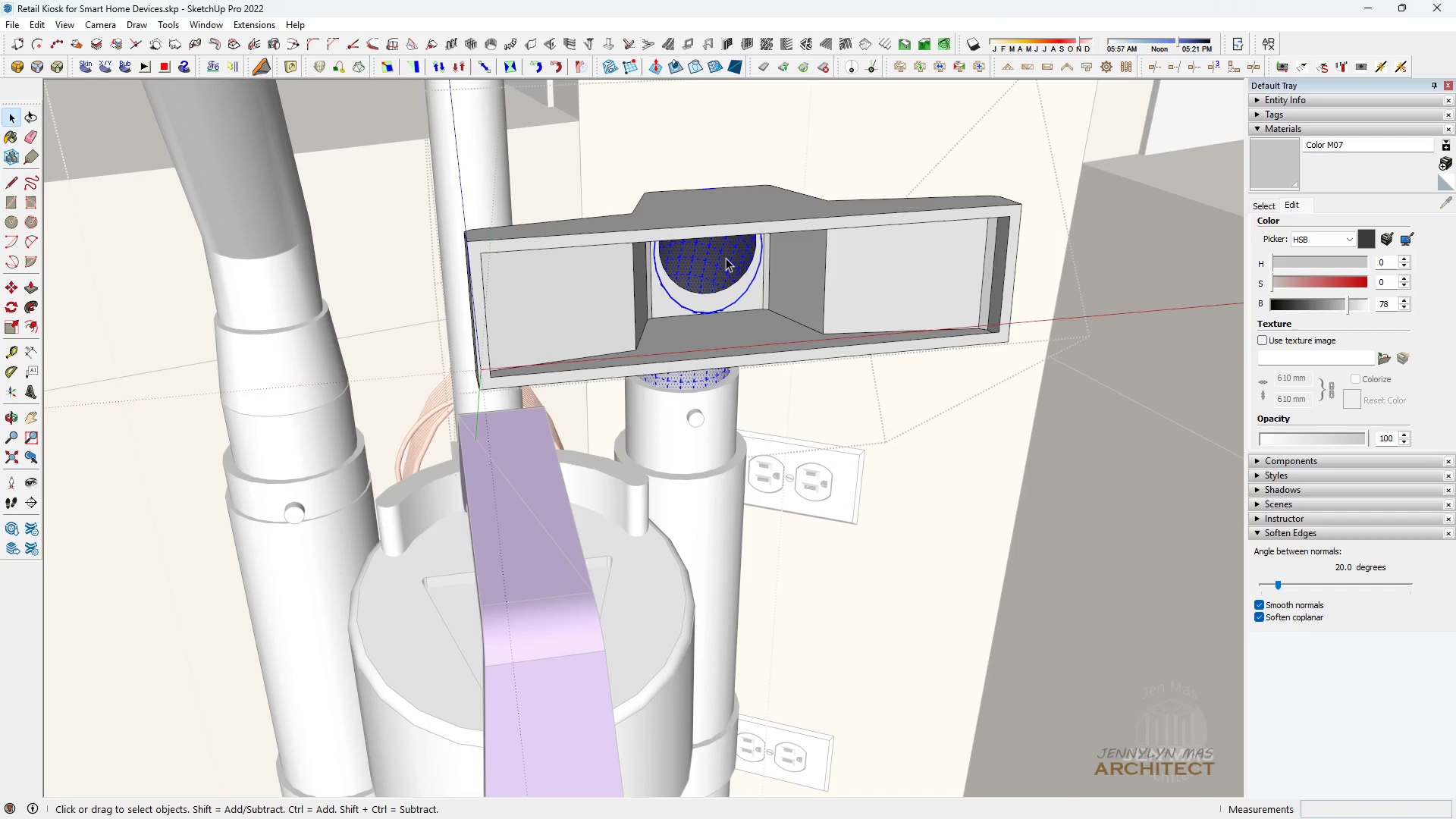 
key(Space)
 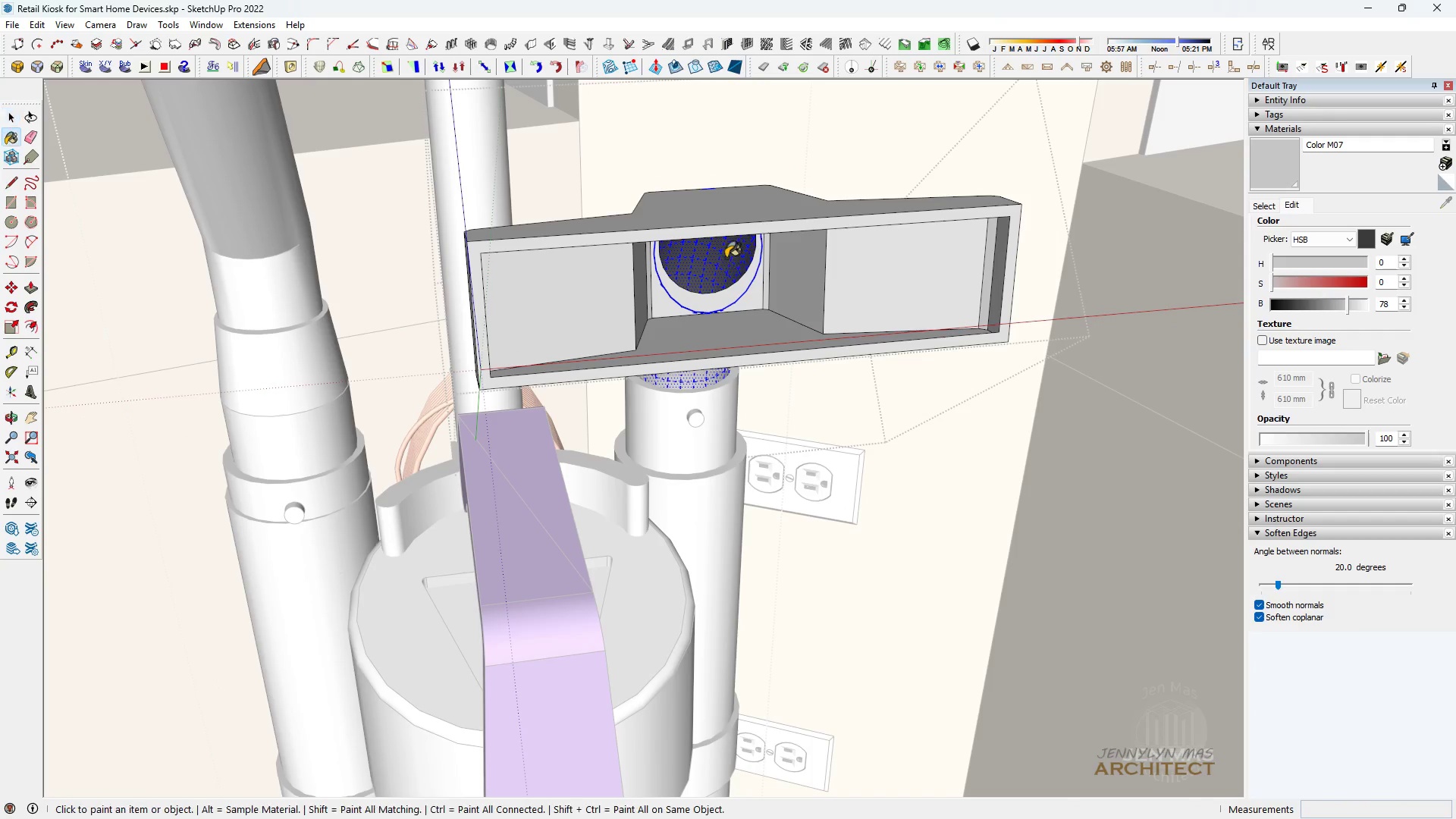 
key(B)
 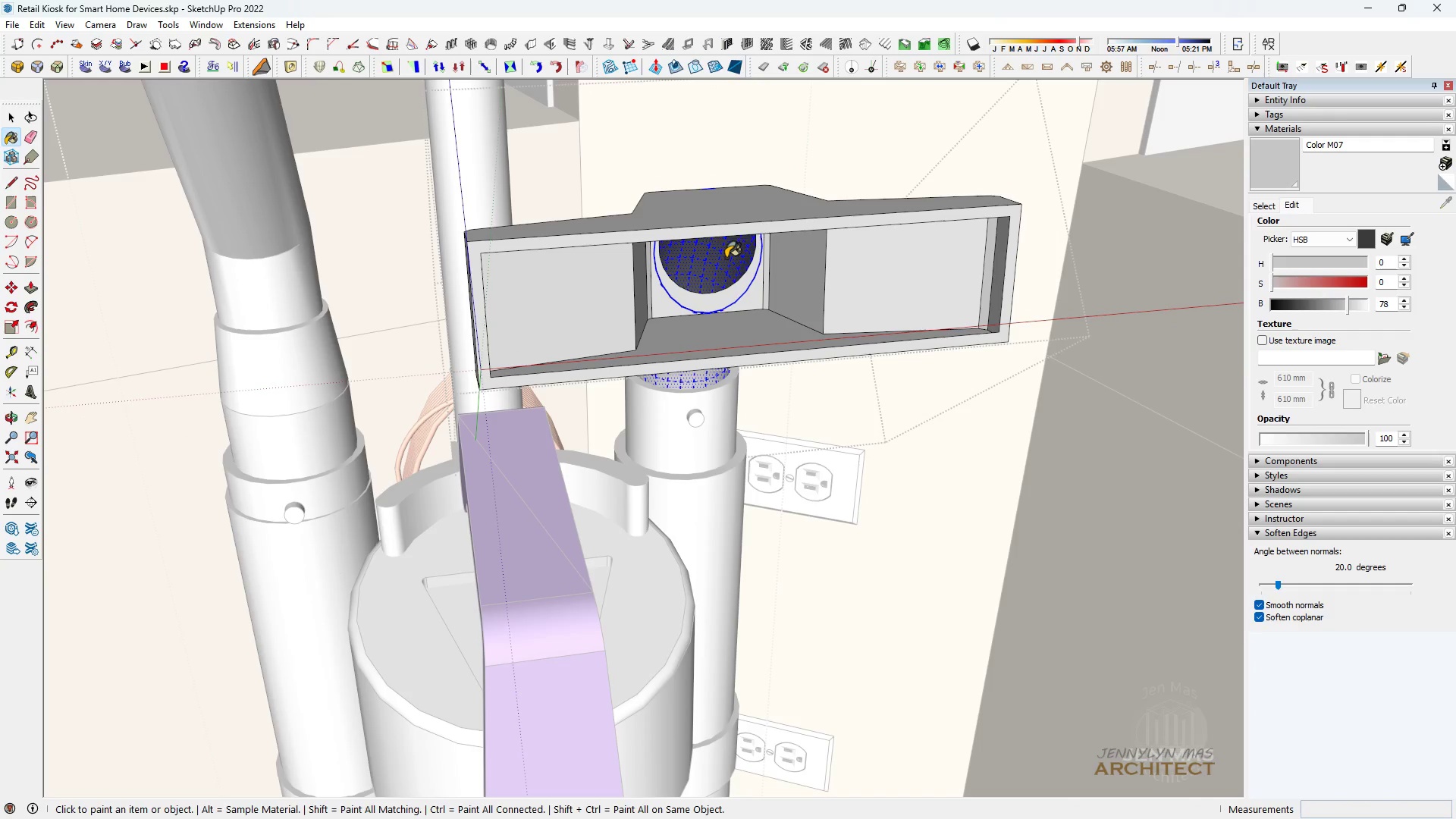 
left_click([726, 258])
 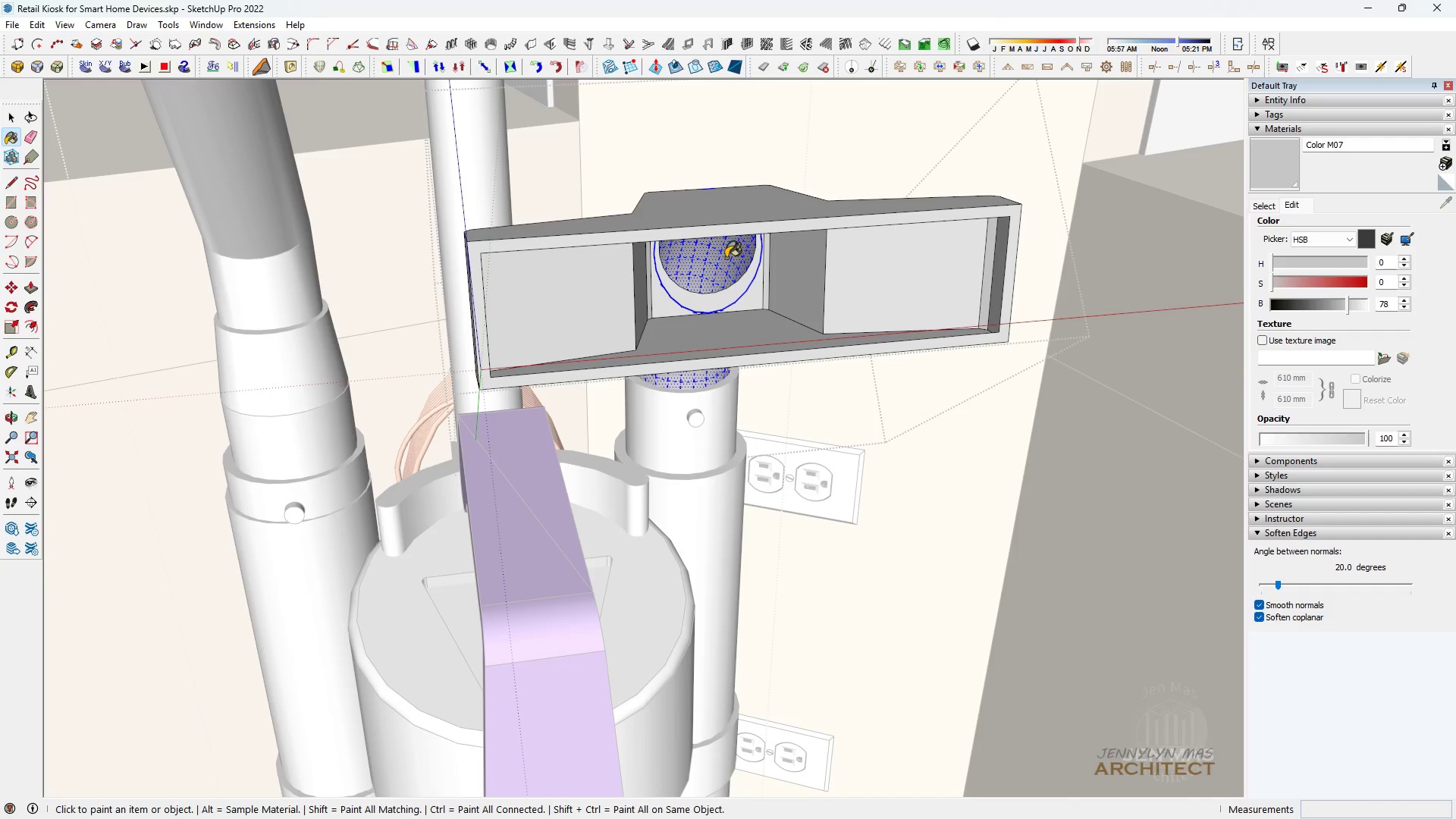 
key(H)
 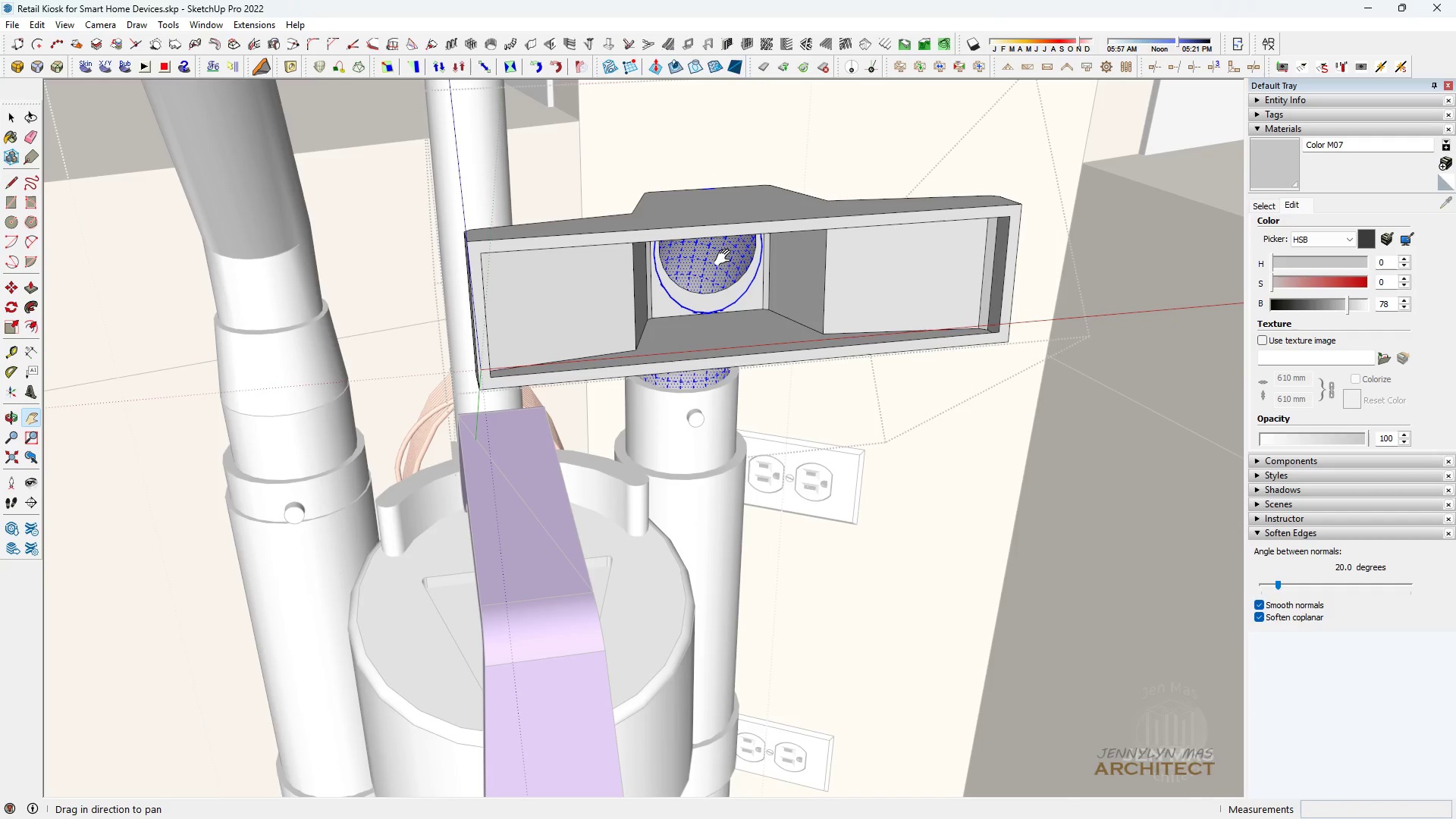 
double_click([726, 258])
 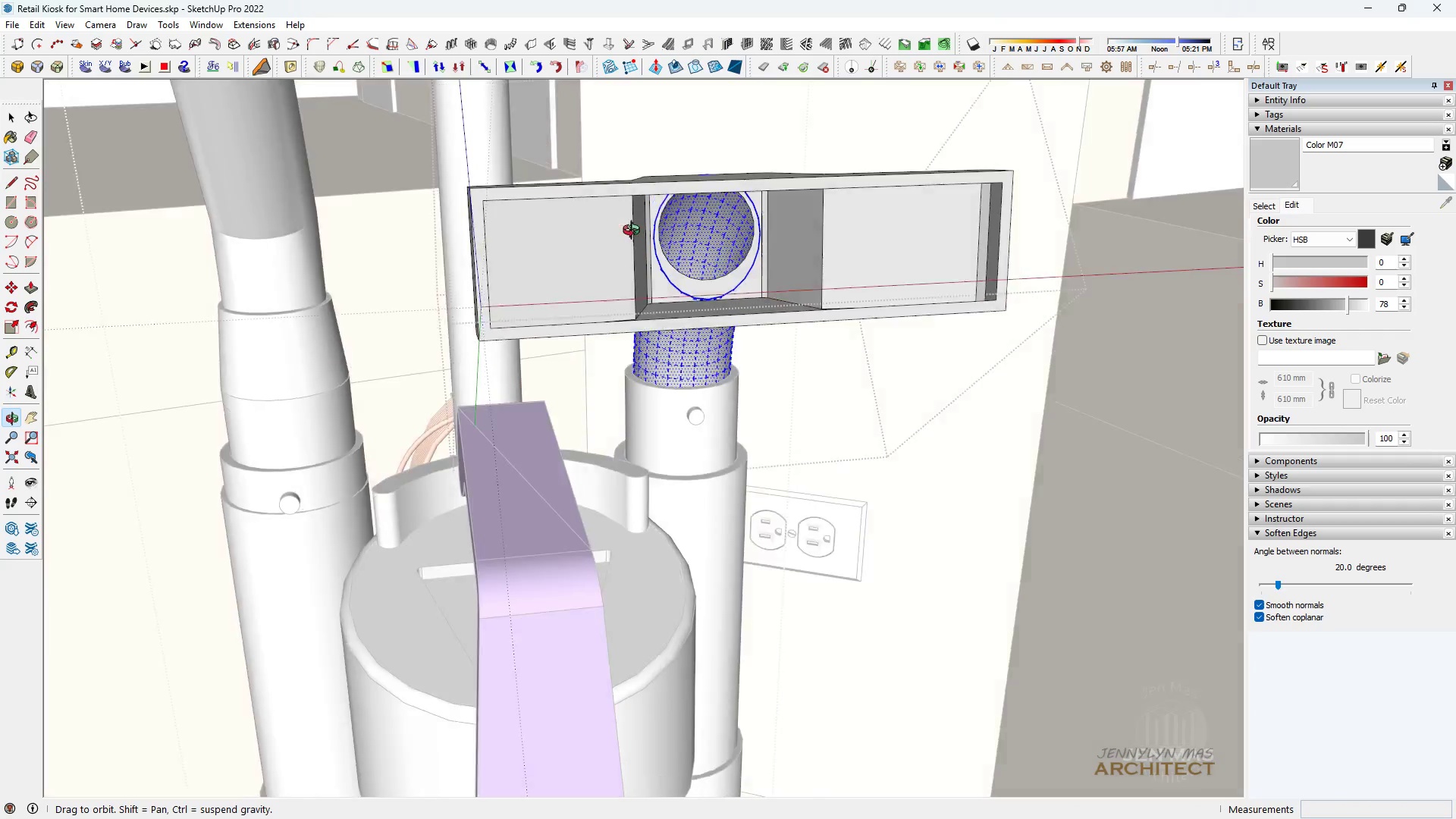 
scroll: coordinate [635, 232], scroll_direction: down, amount: 3.0
 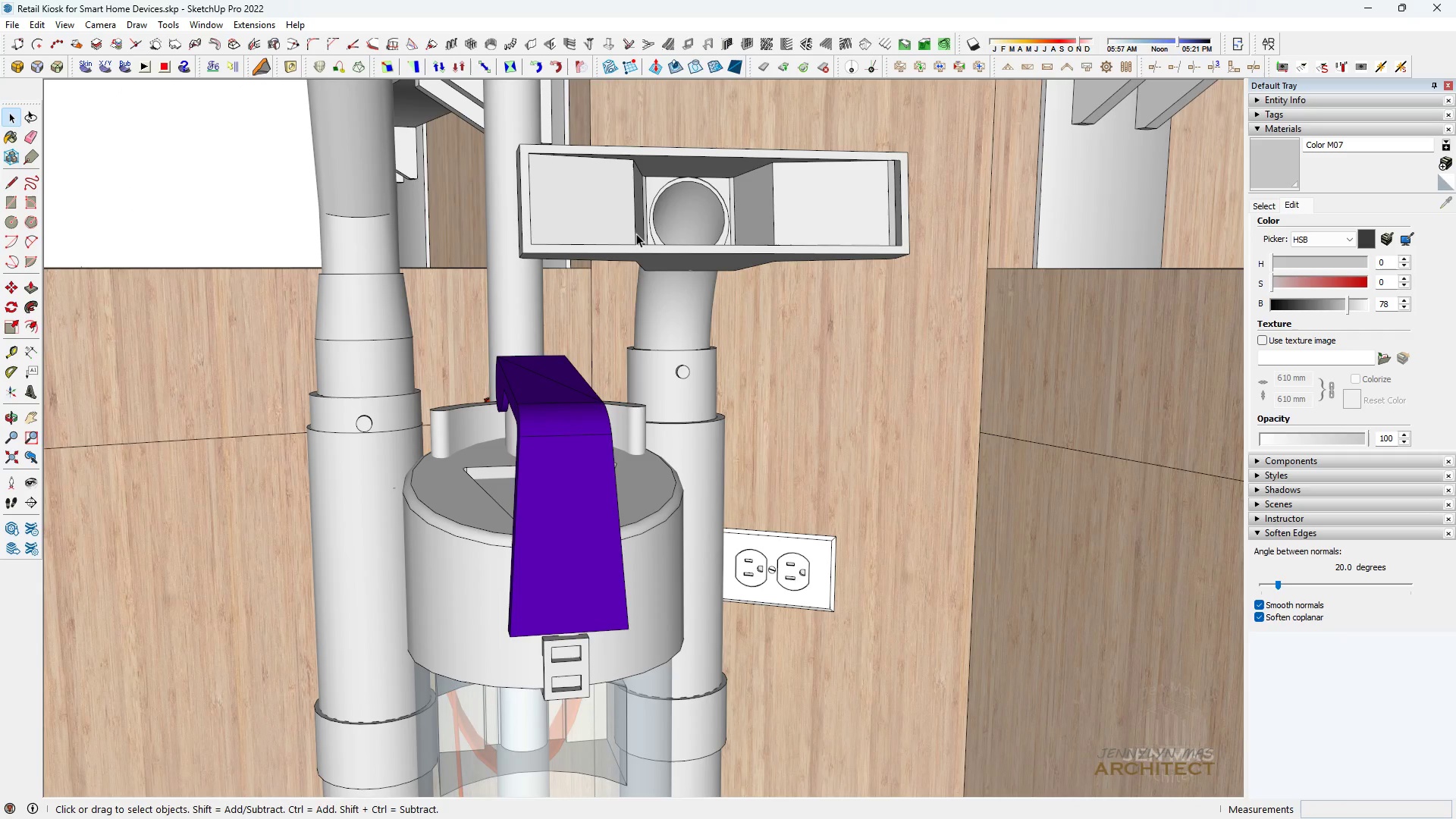 
key(Space)
 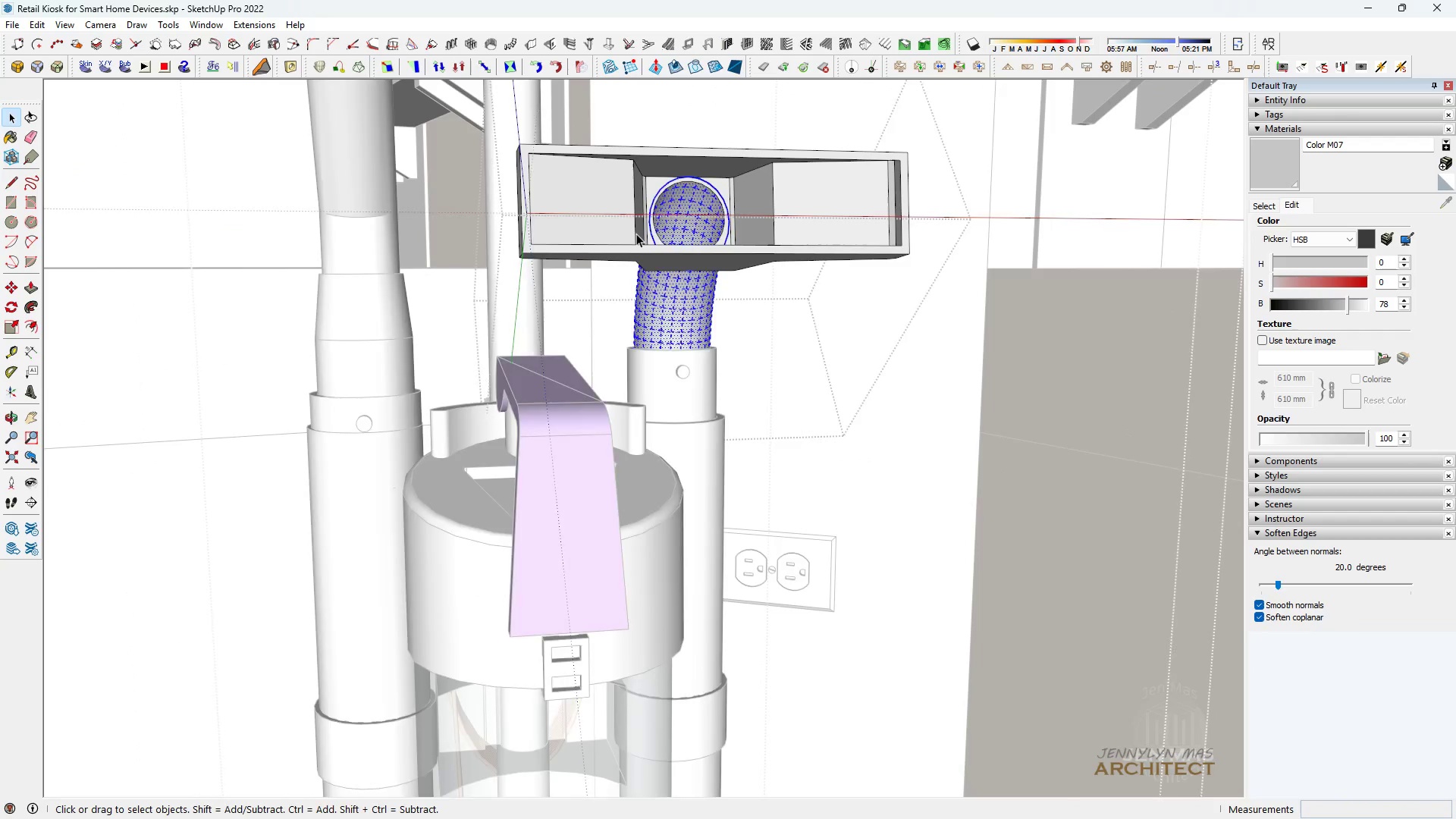 
key(Escape)
 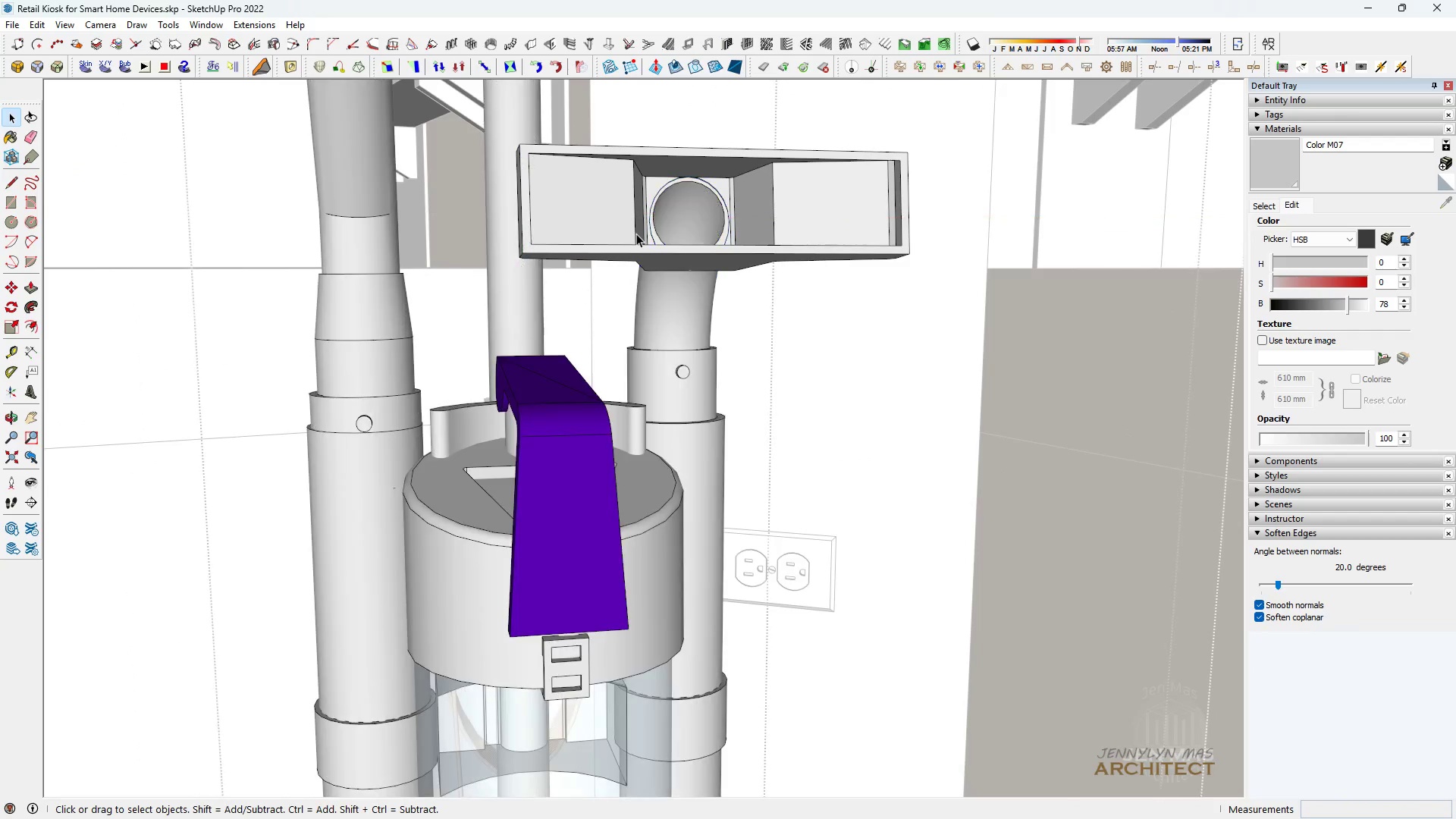 
key(Escape)
 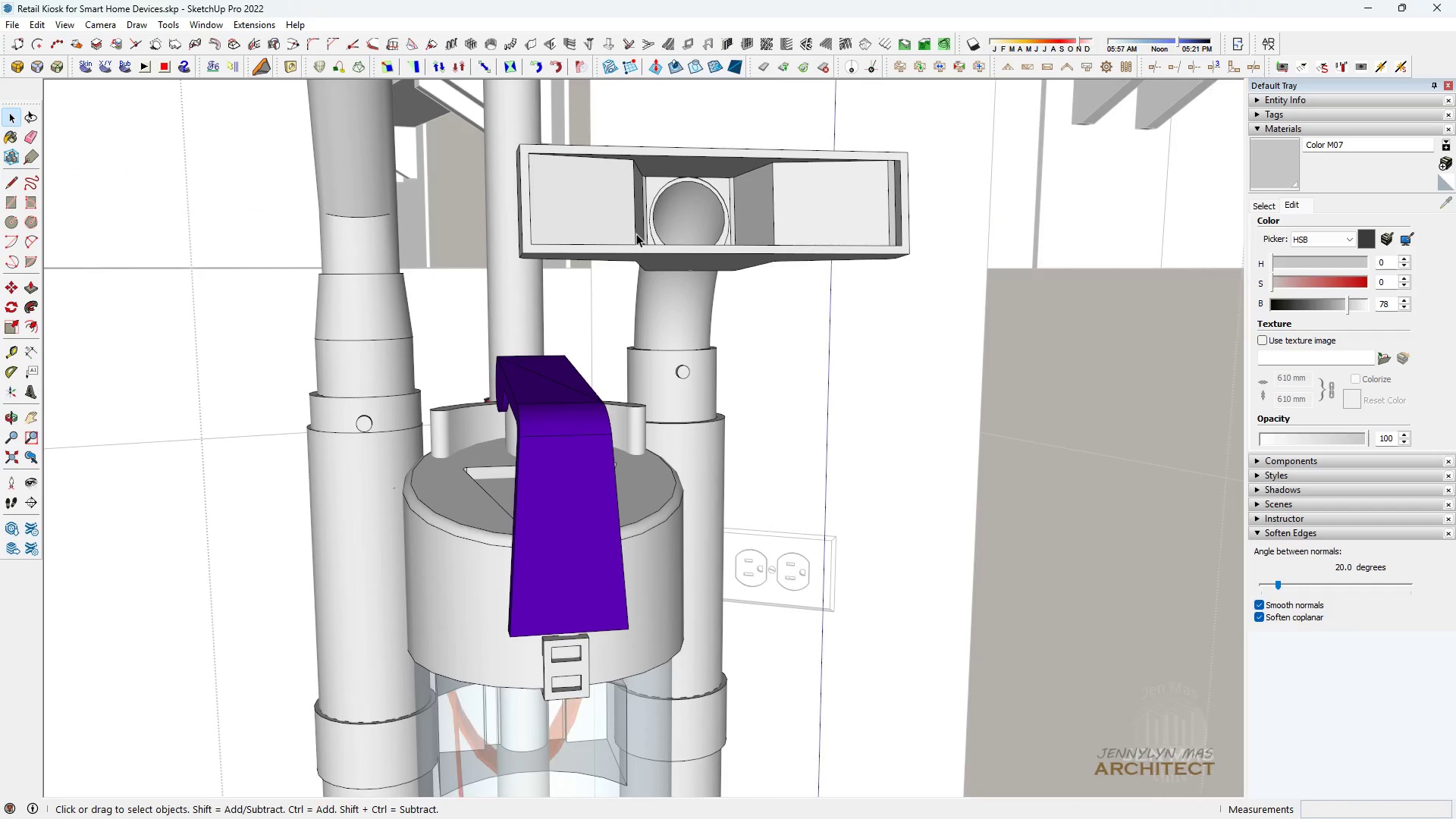 
key(Escape)
 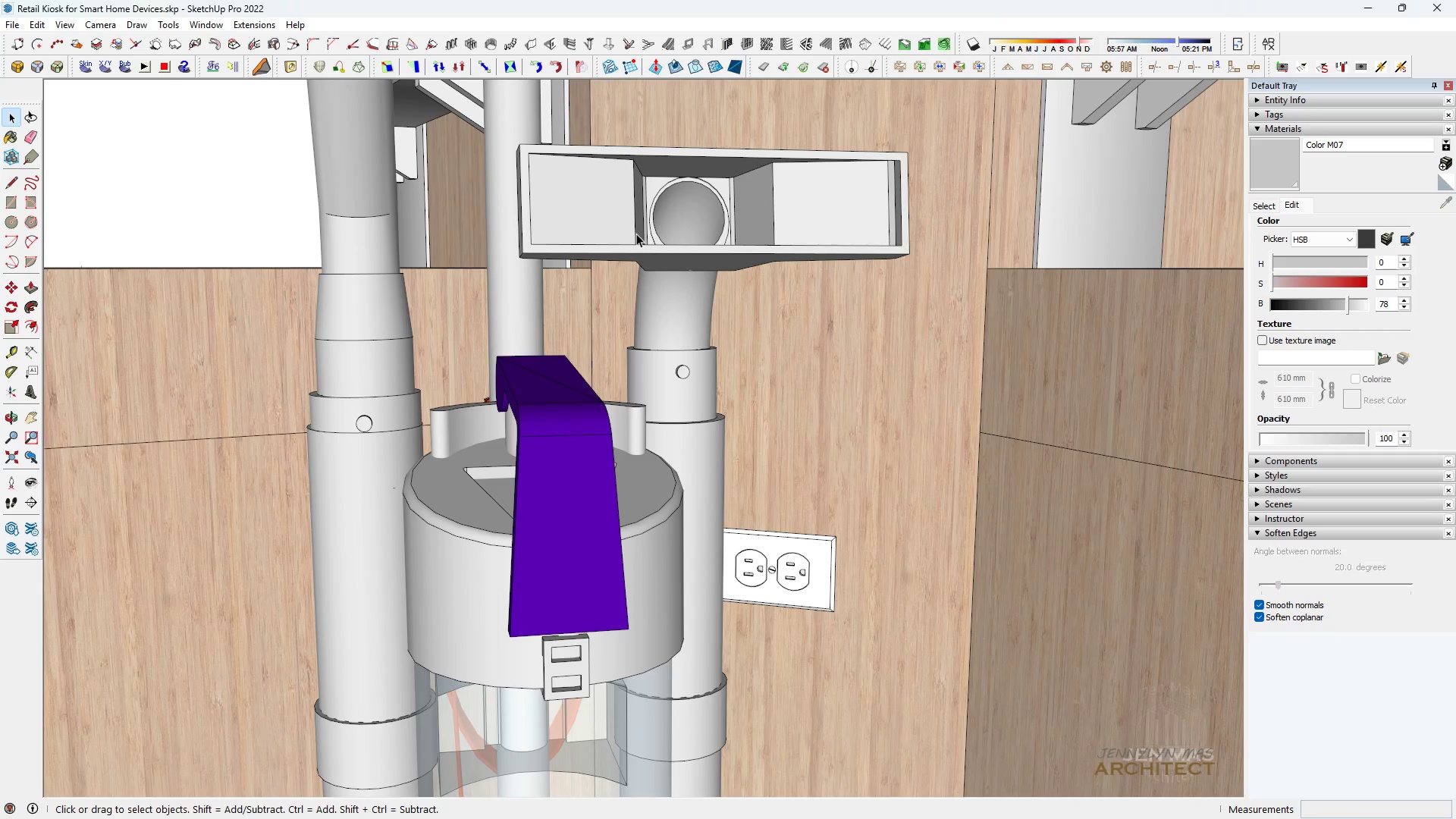 
key(Escape)
 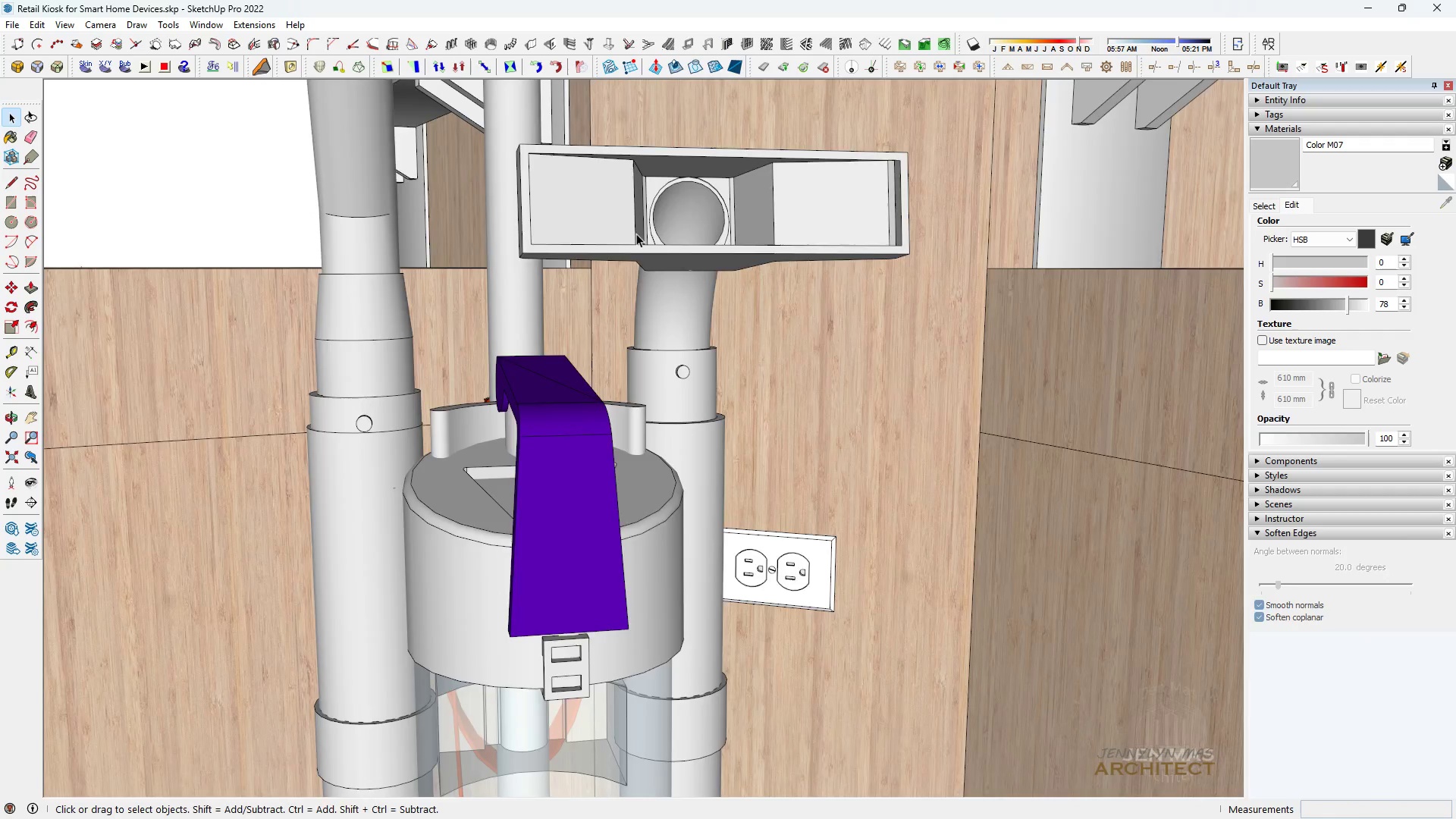 
scroll: coordinate [594, 382], scroll_direction: down, amount: 8.0
 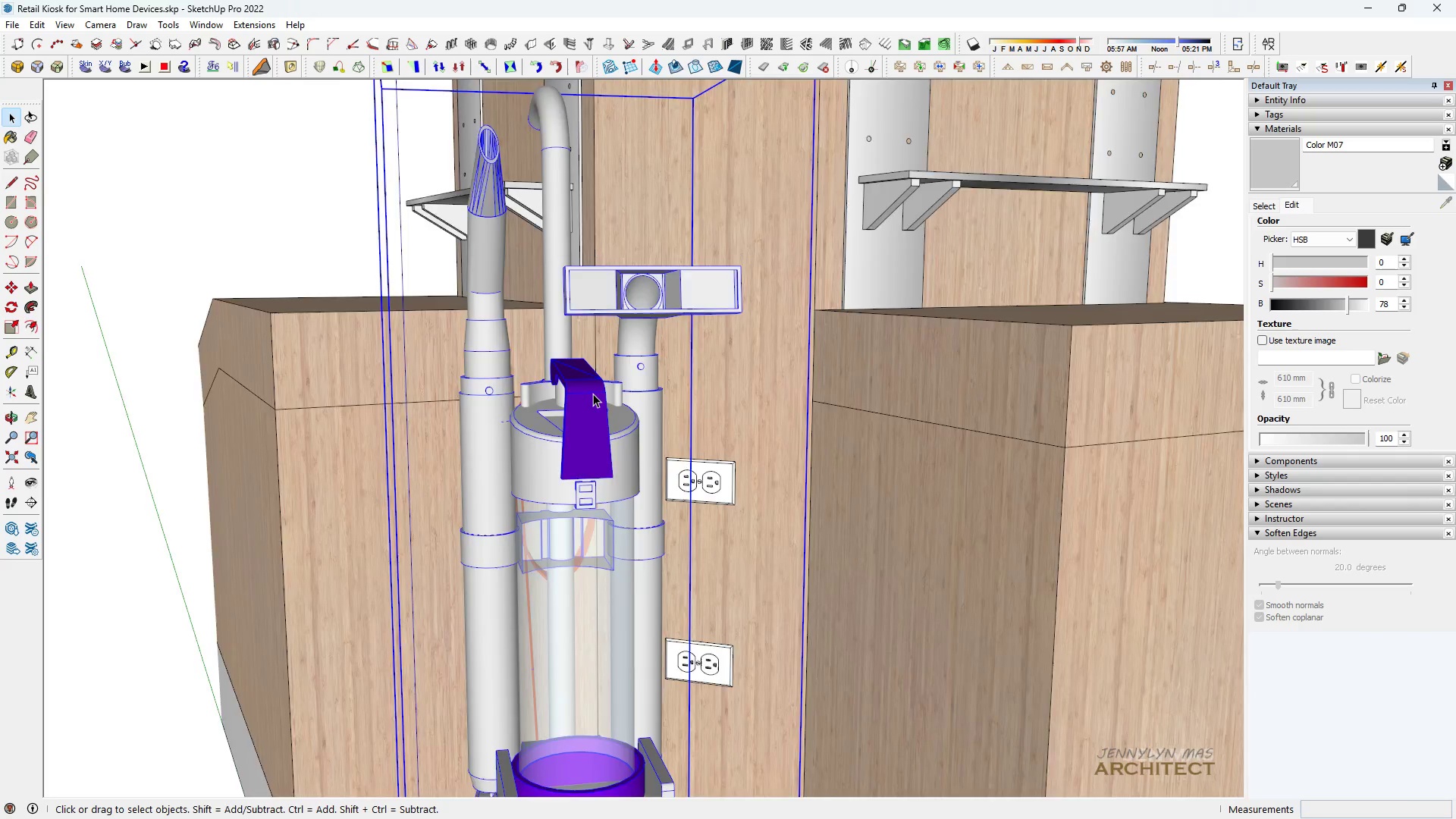 
key(Escape)
 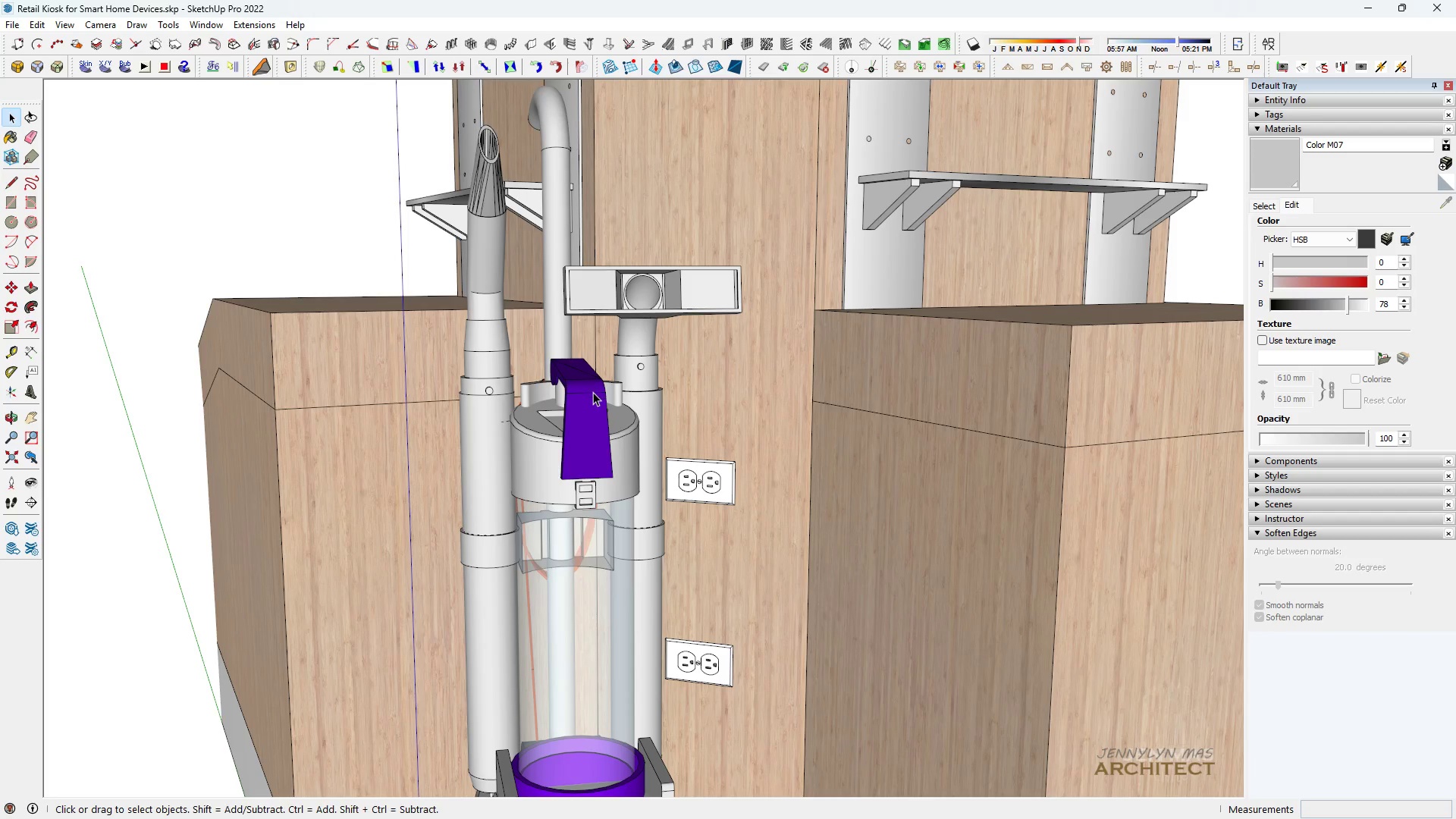 
left_click([593, 393])
 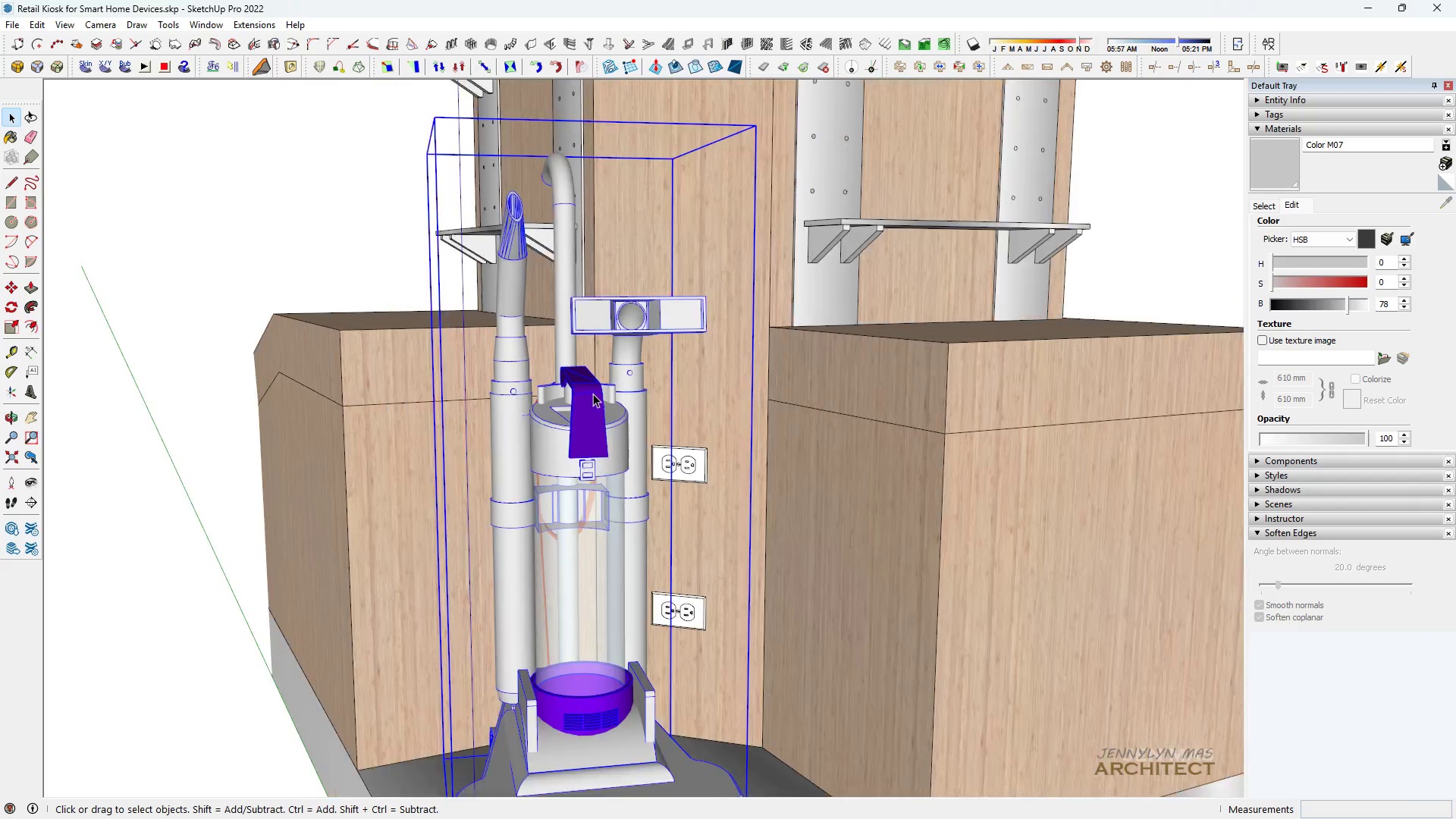 
scroll: coordinate [593, 395], scroll_direction: down, amount: 8.0
 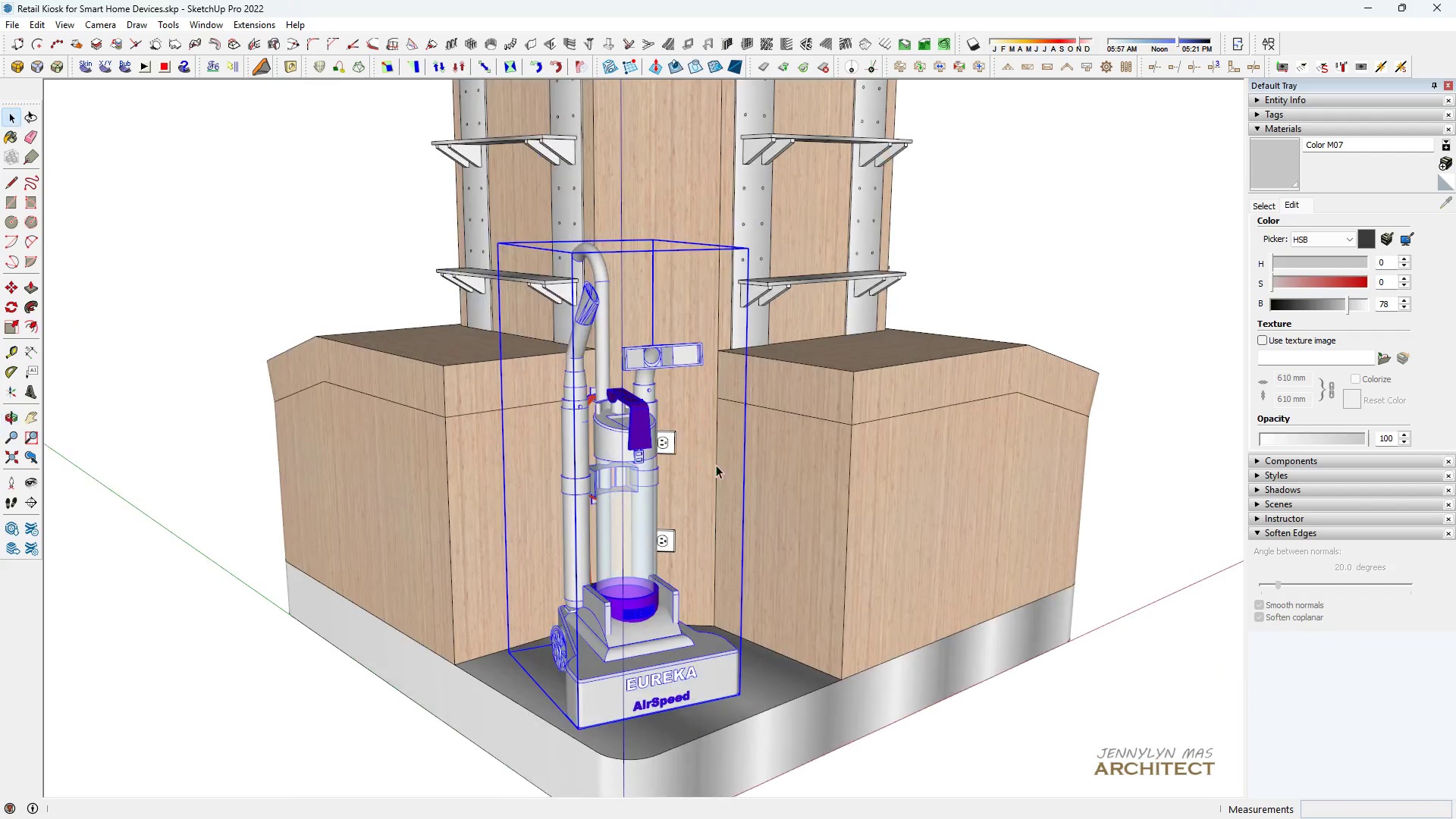 
key(Space)
 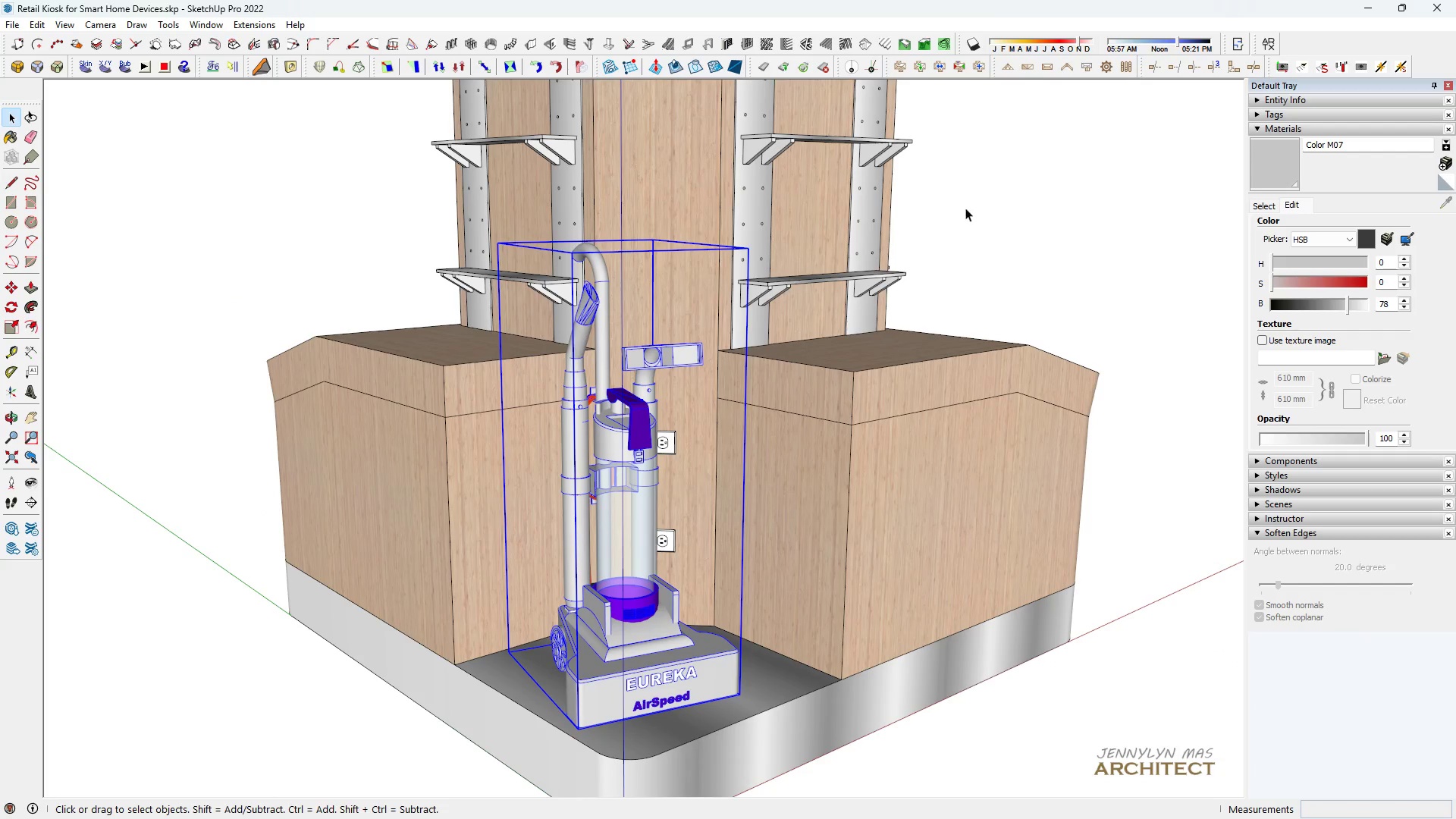 
left_click([966, 208])
 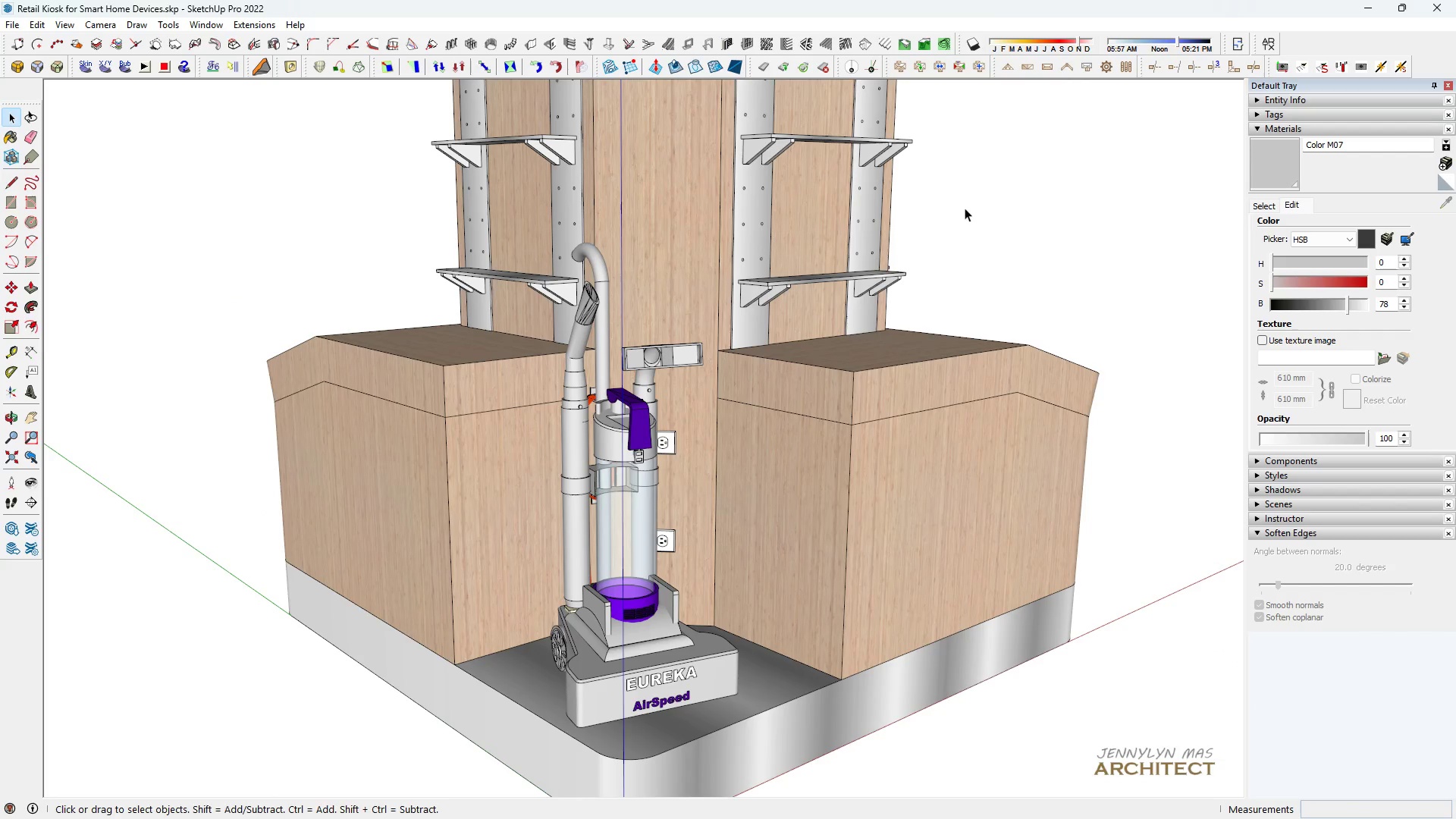 
triple_click([965, 208])
 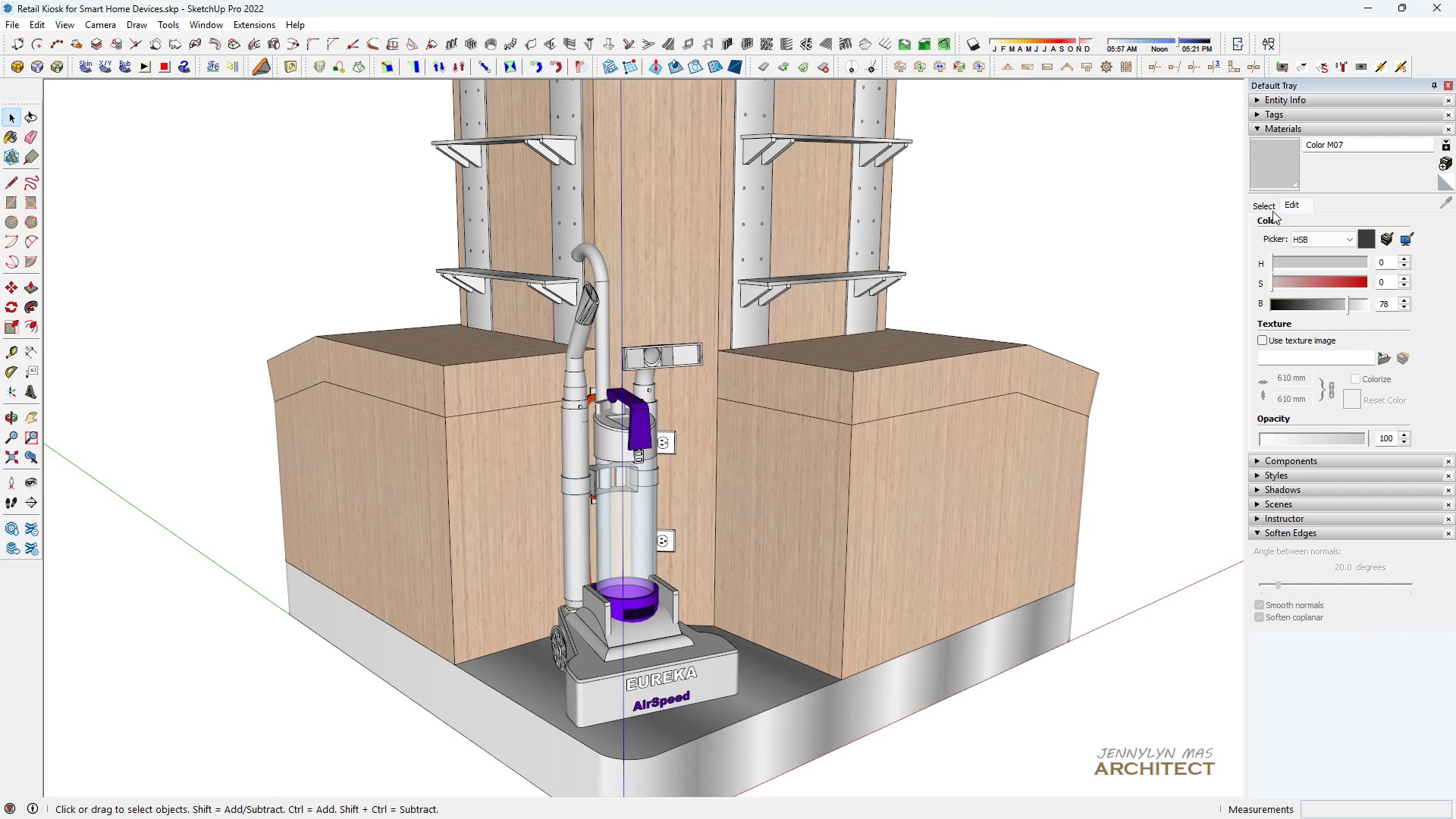 
double_click([1305, 190])
 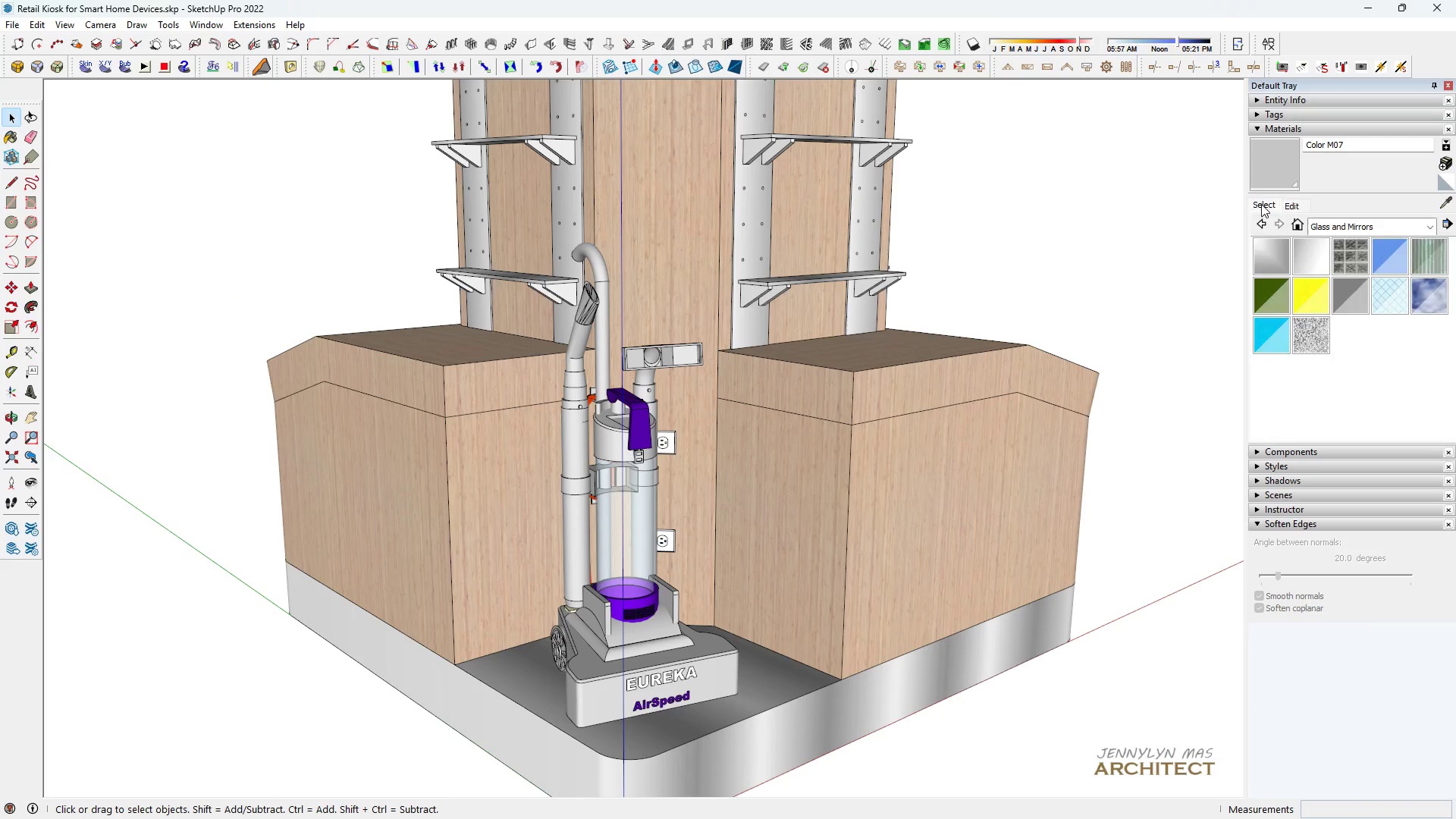 
triple_click([1261, 204])
 